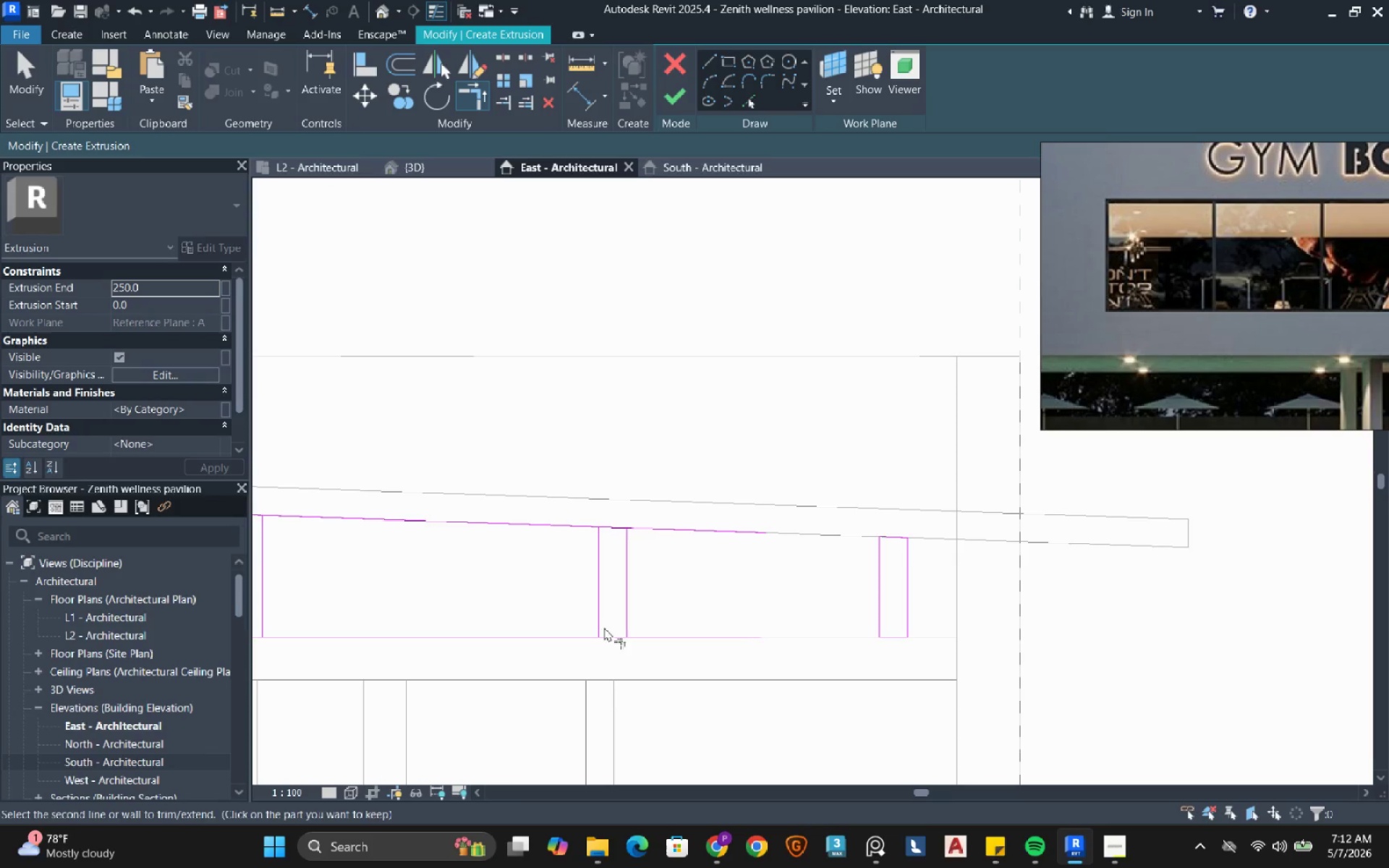 
double_click([616, 640])
 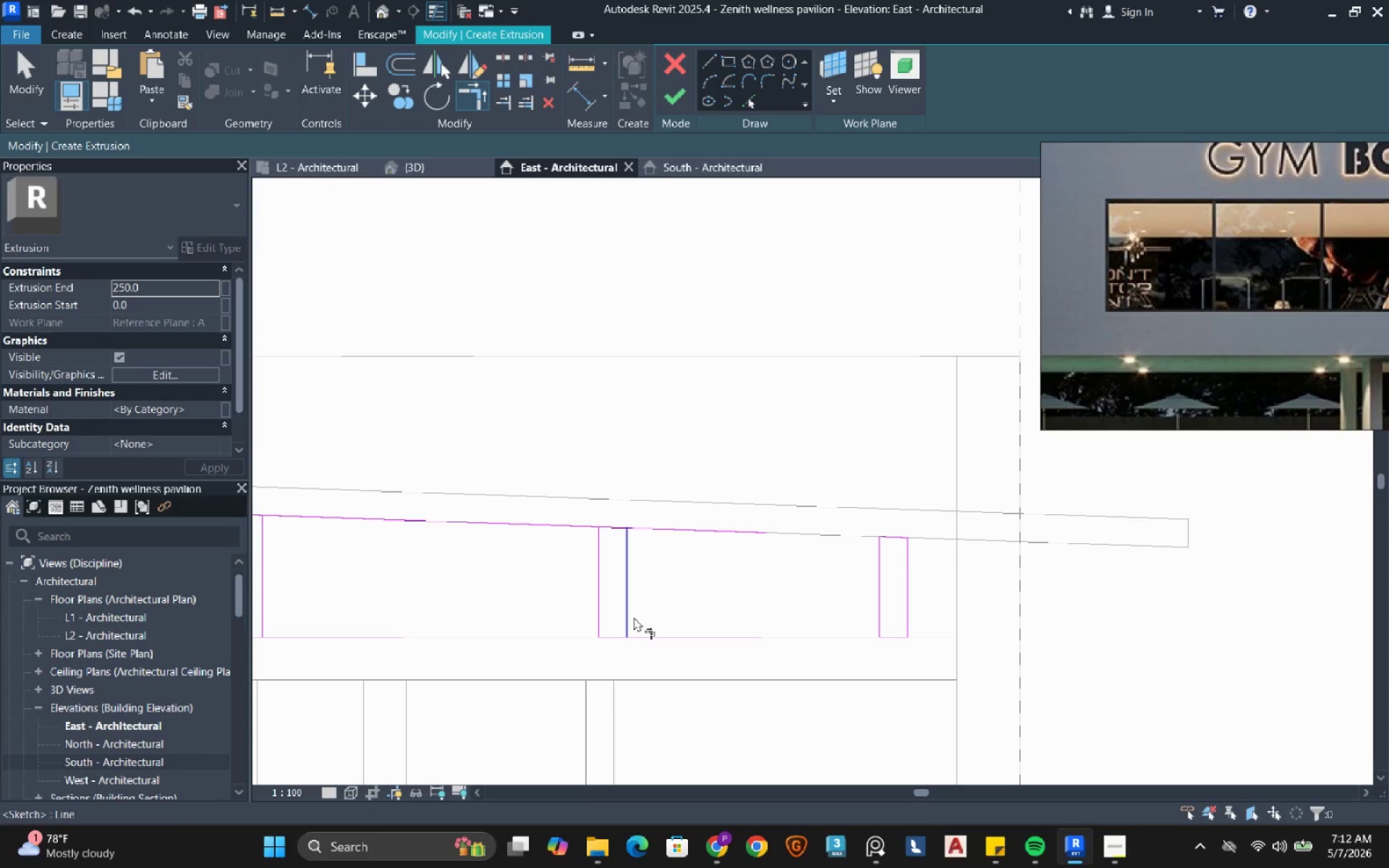 
triple_click([634, 617])
 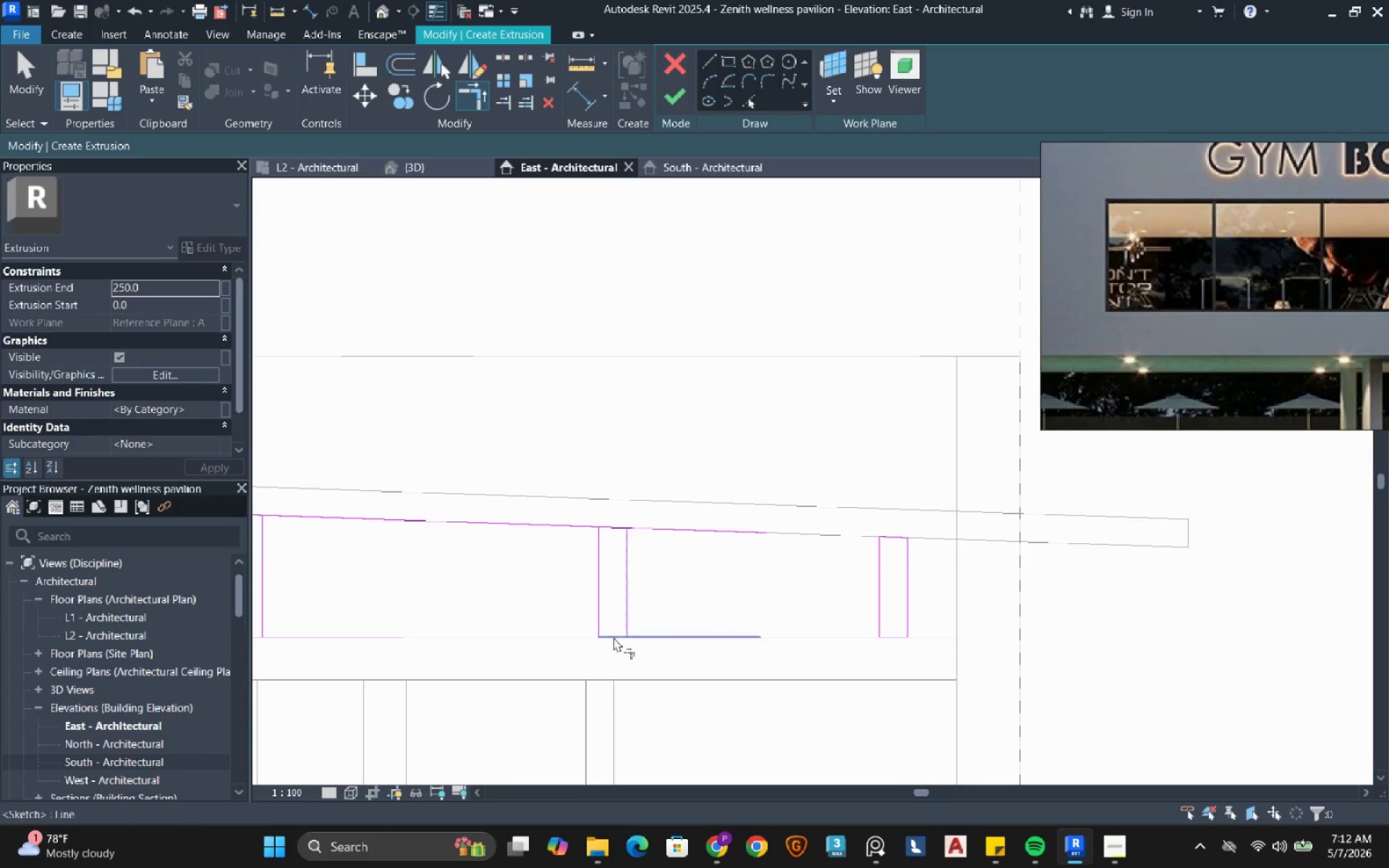 
left_click([614, 637])
 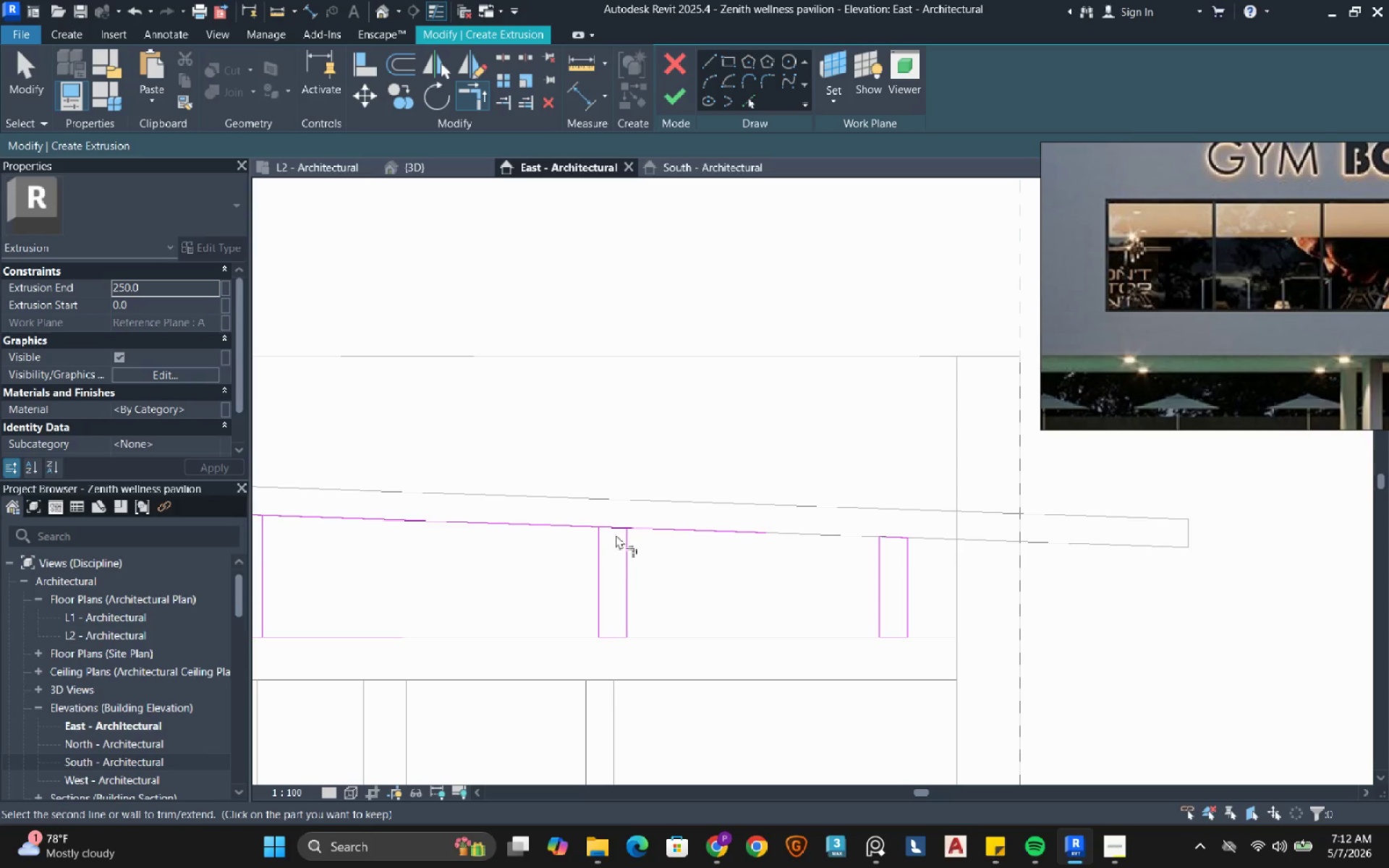 
double_click([616, 532])
 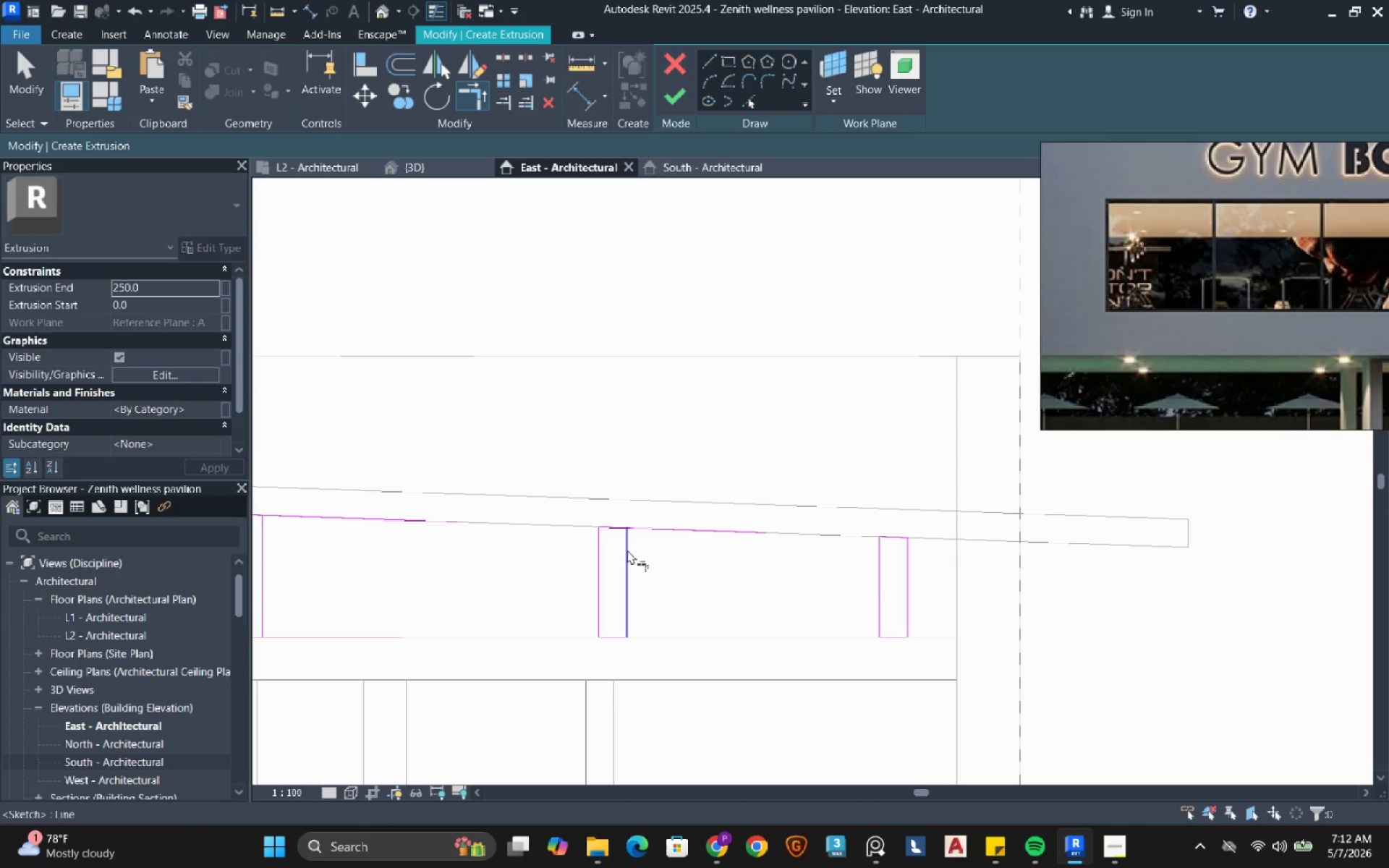 
triple_click([627, 550])
 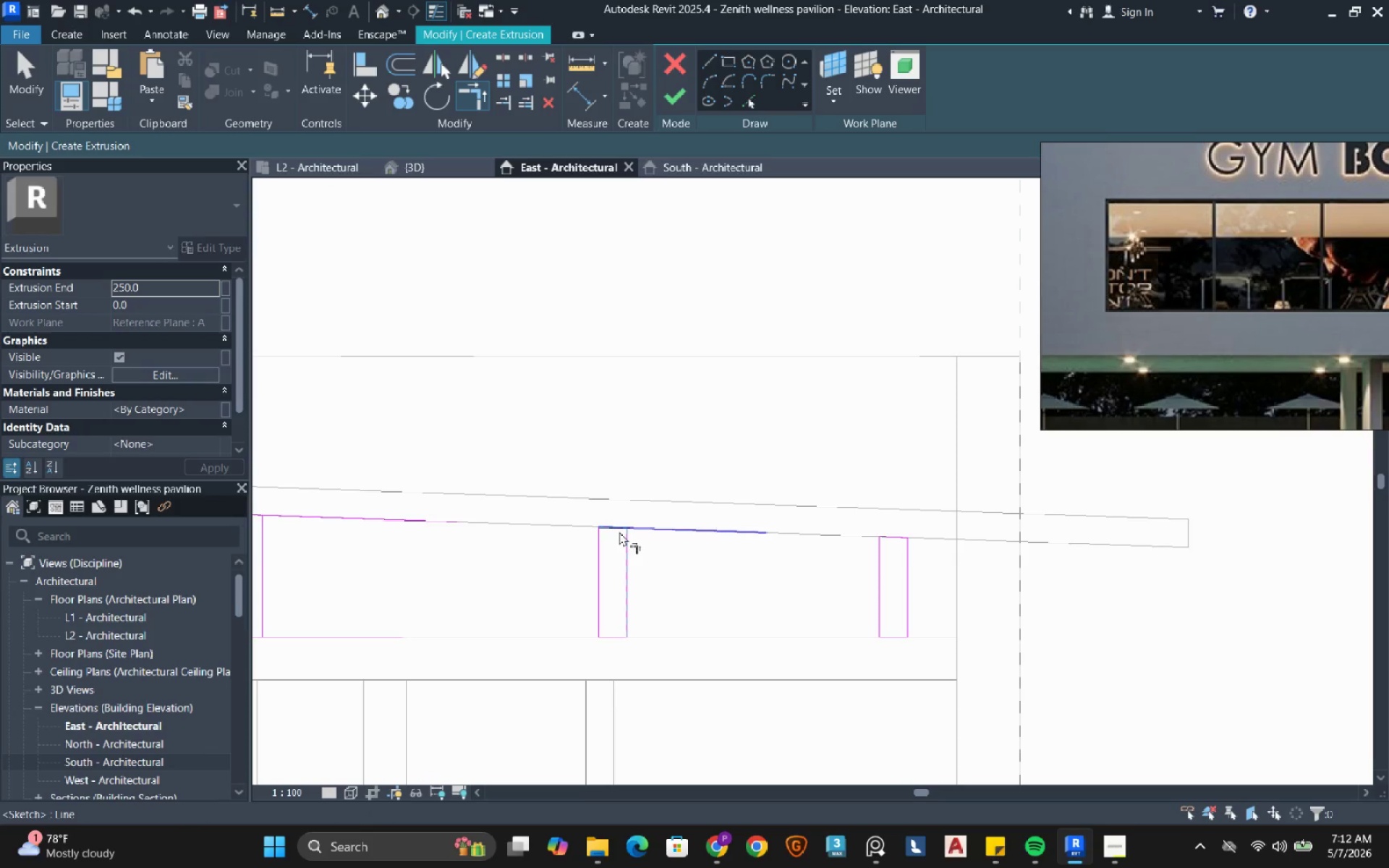 
triple_click([619, 532])
 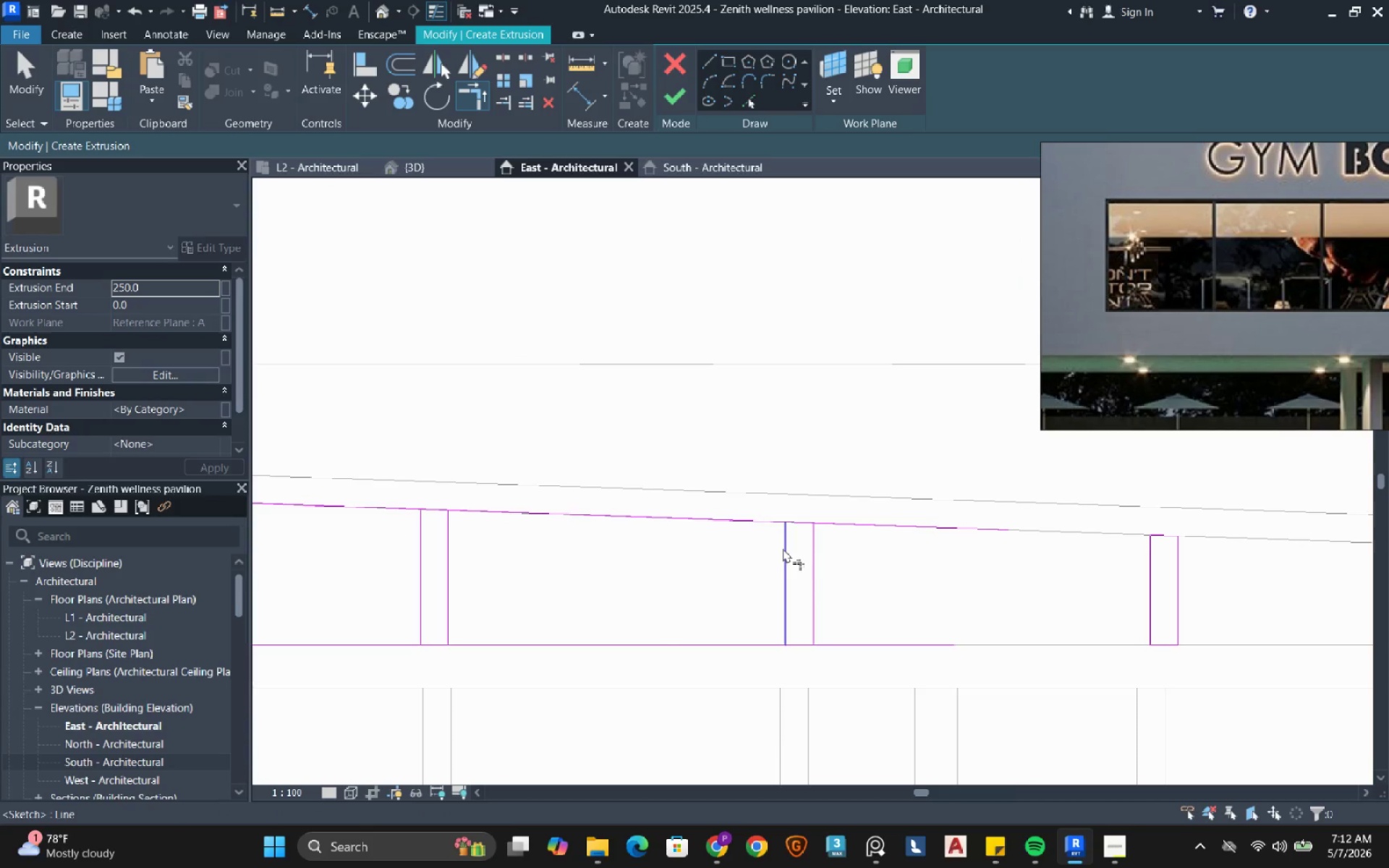 
double_click([796, 527])
 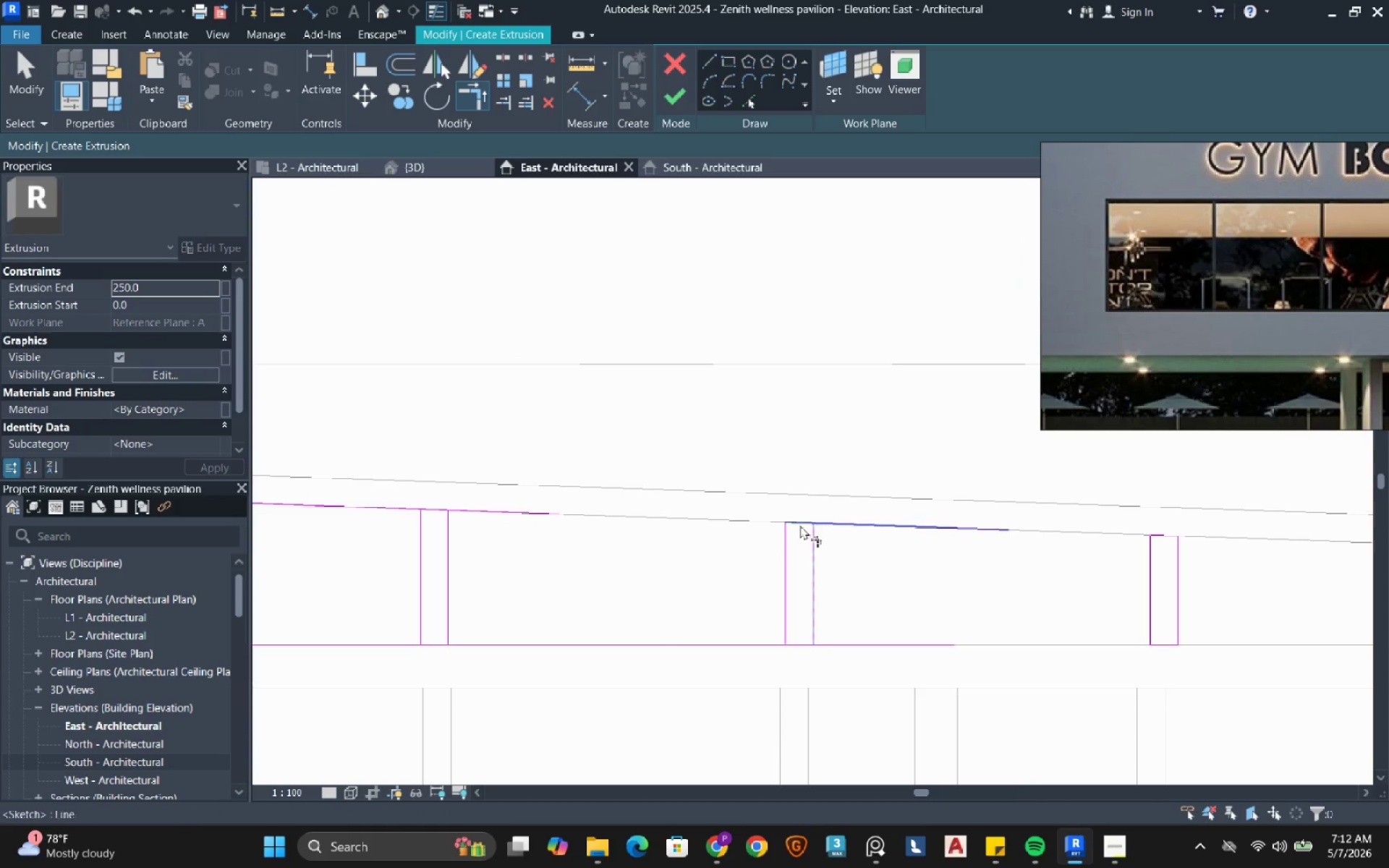 
triple_click([800, 525])
 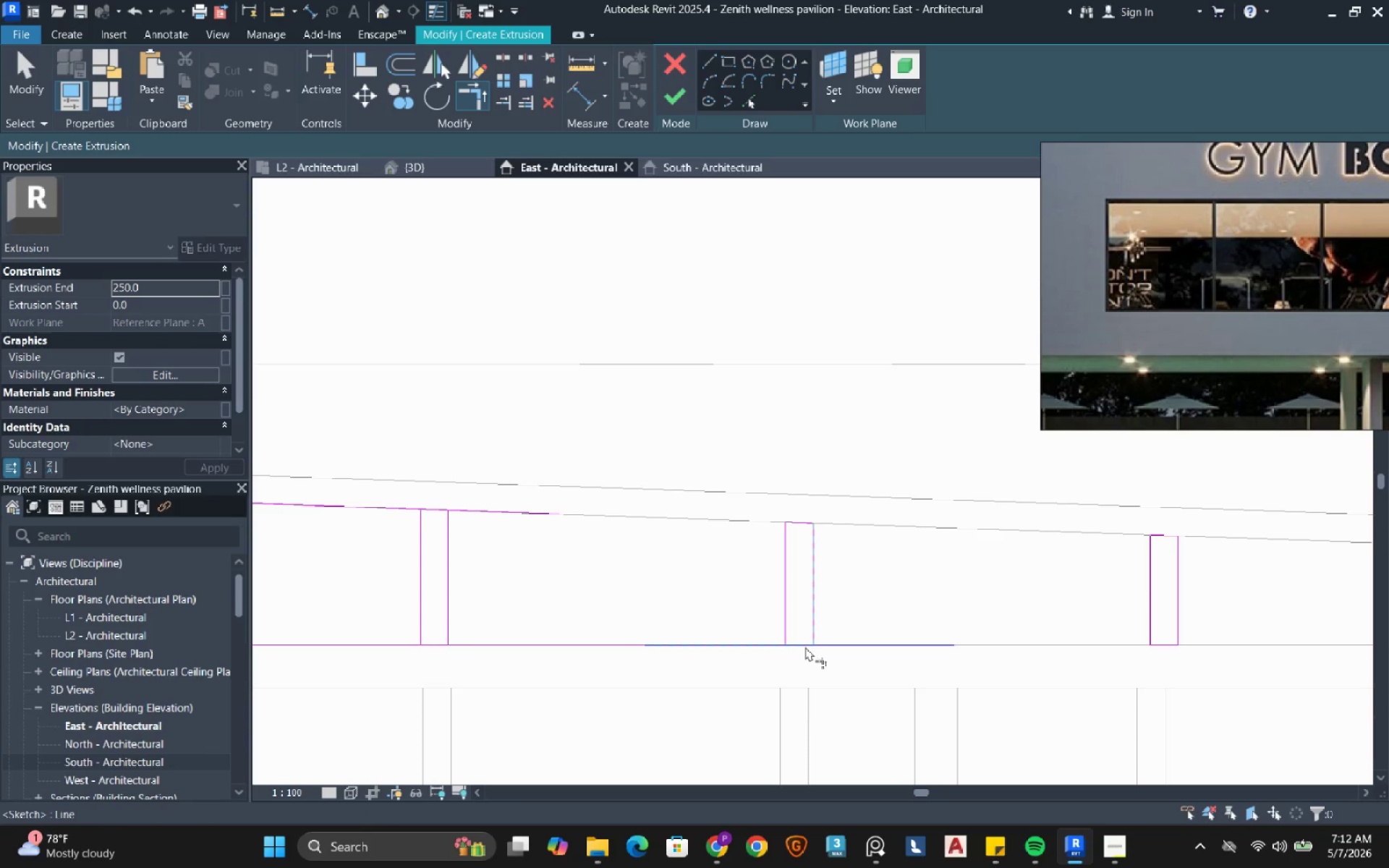 
double_click([787, 623])
 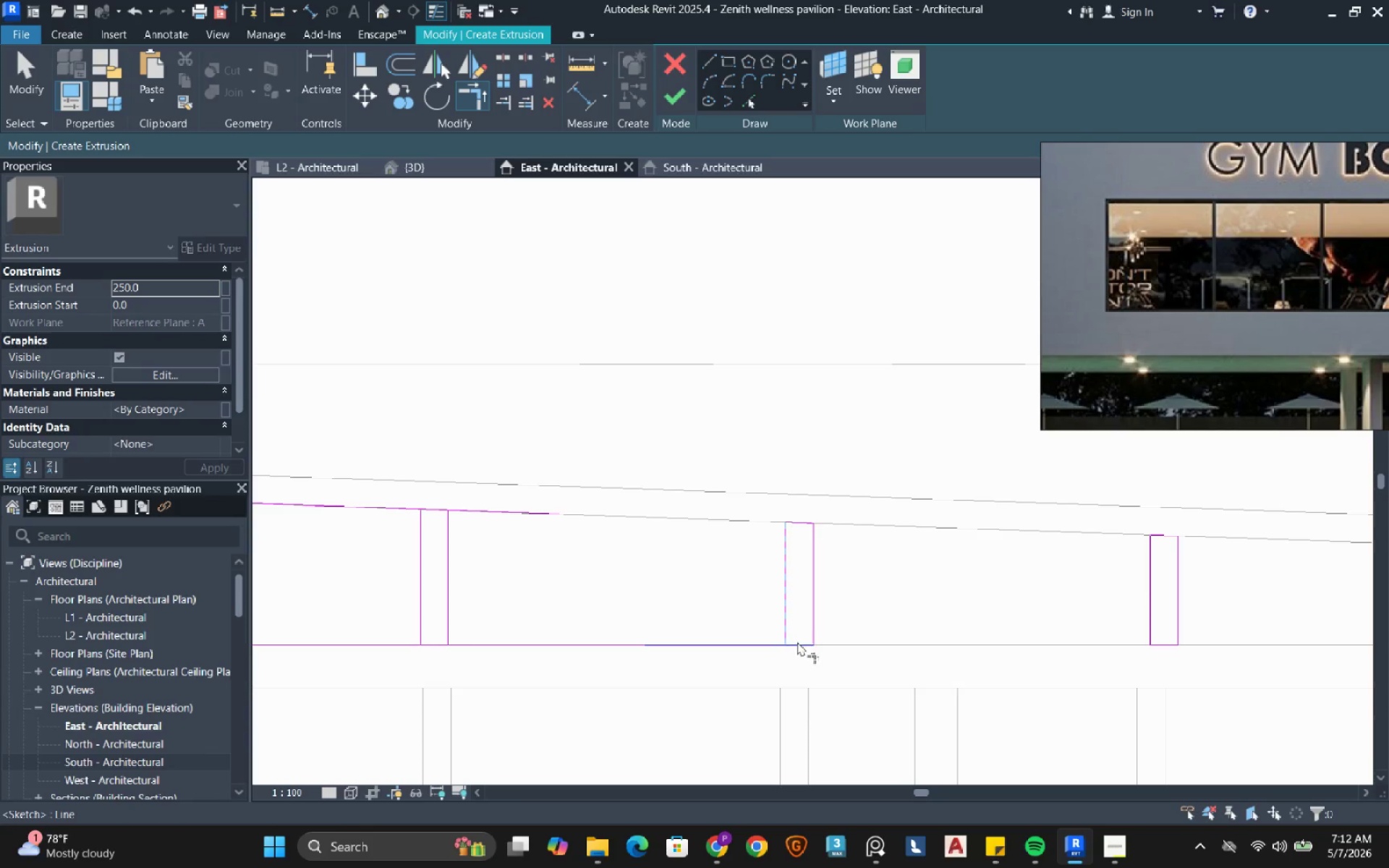 
triple_click([798, 642])
 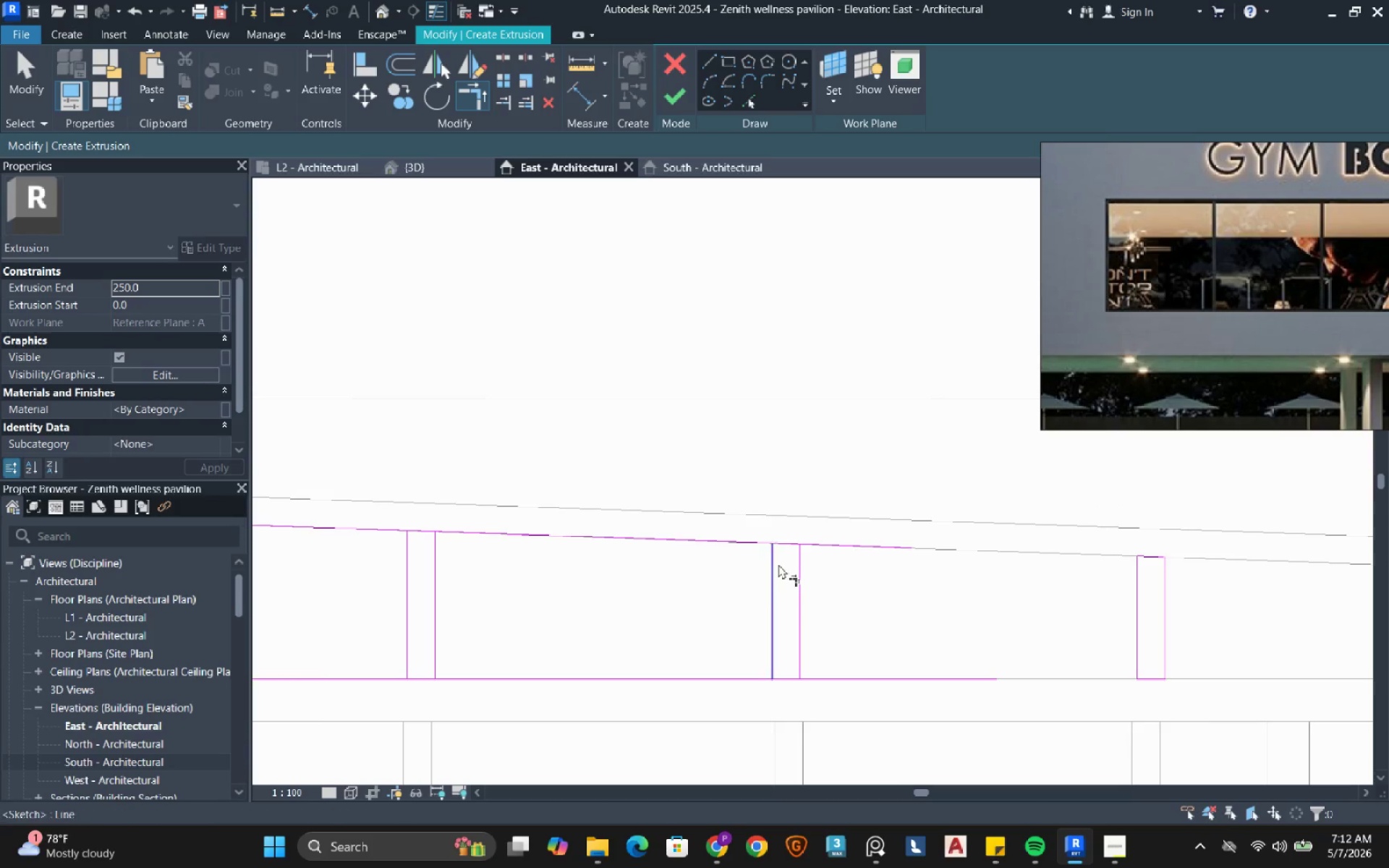 
double_click([788, 548])
 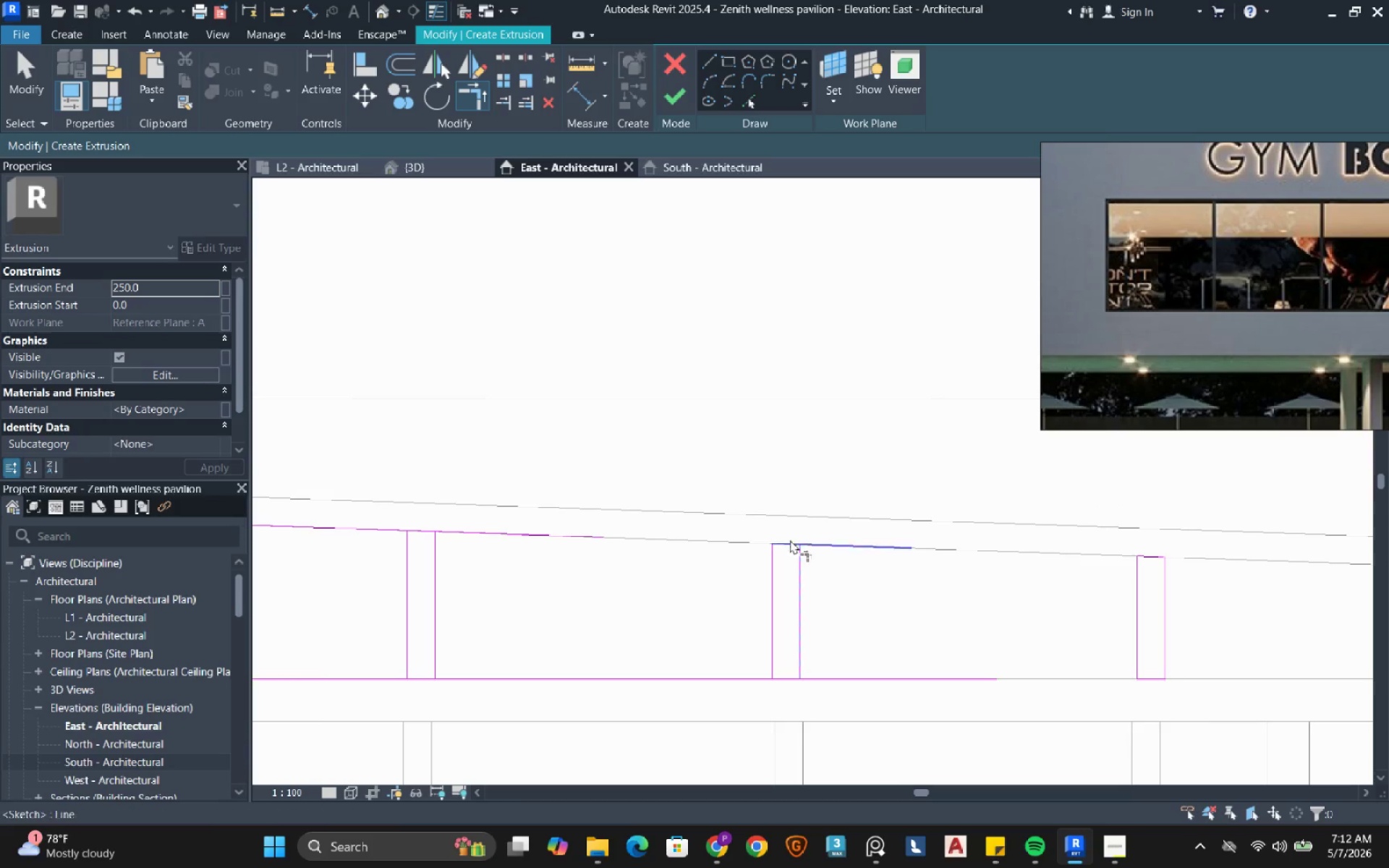 
triple_click([790, 539])
 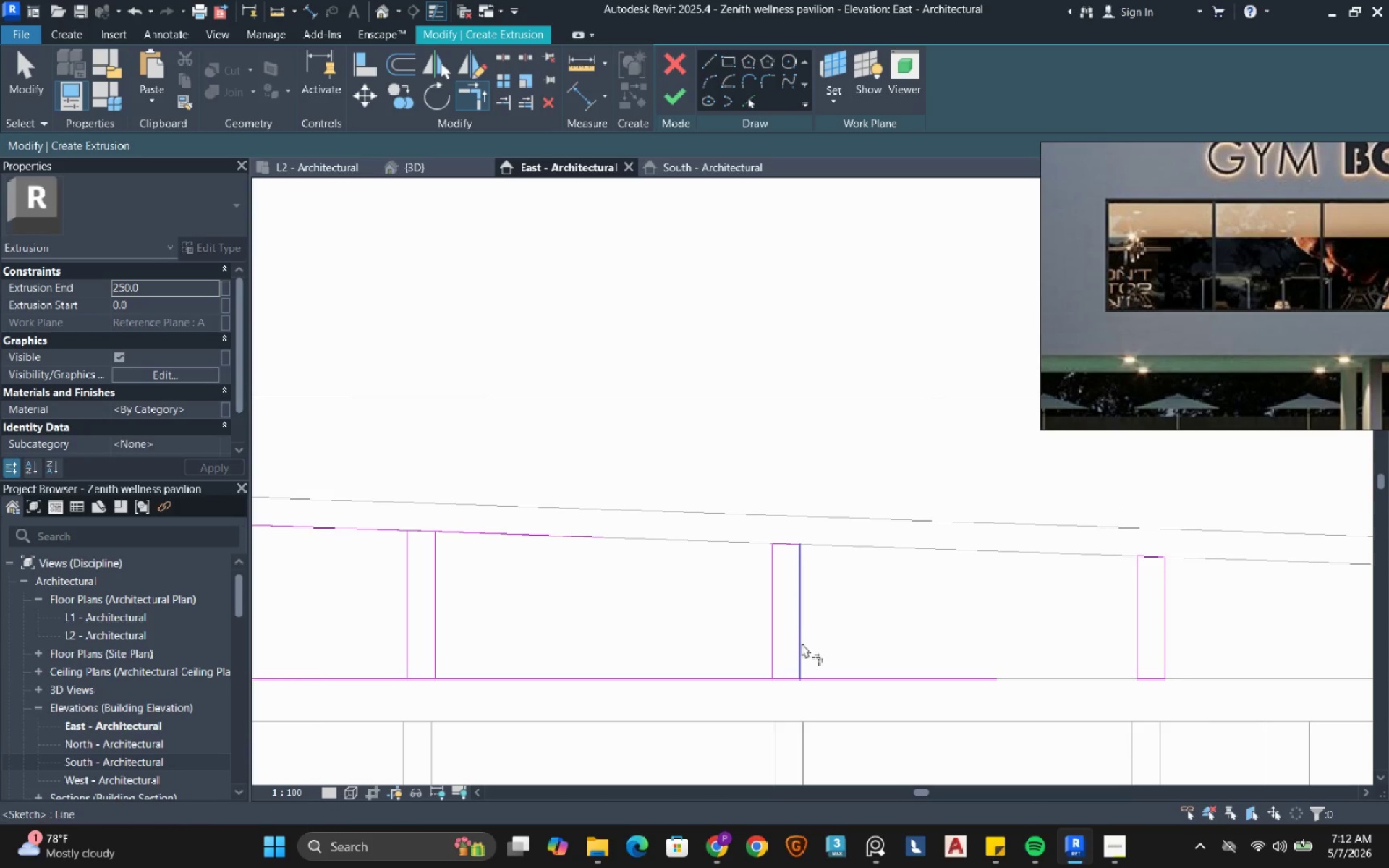 
left_click([800, 647])
 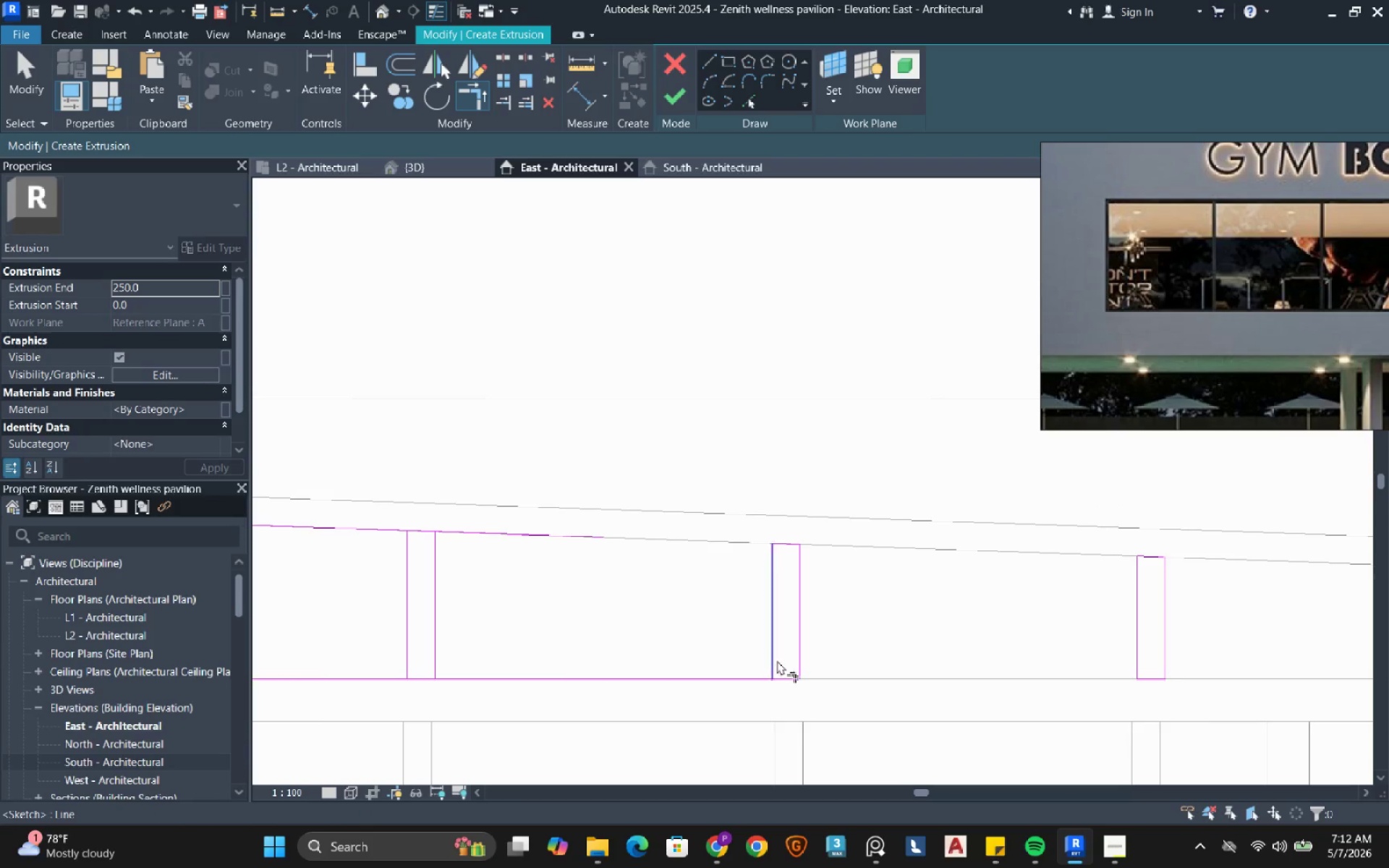 
double_click([776, 656])
 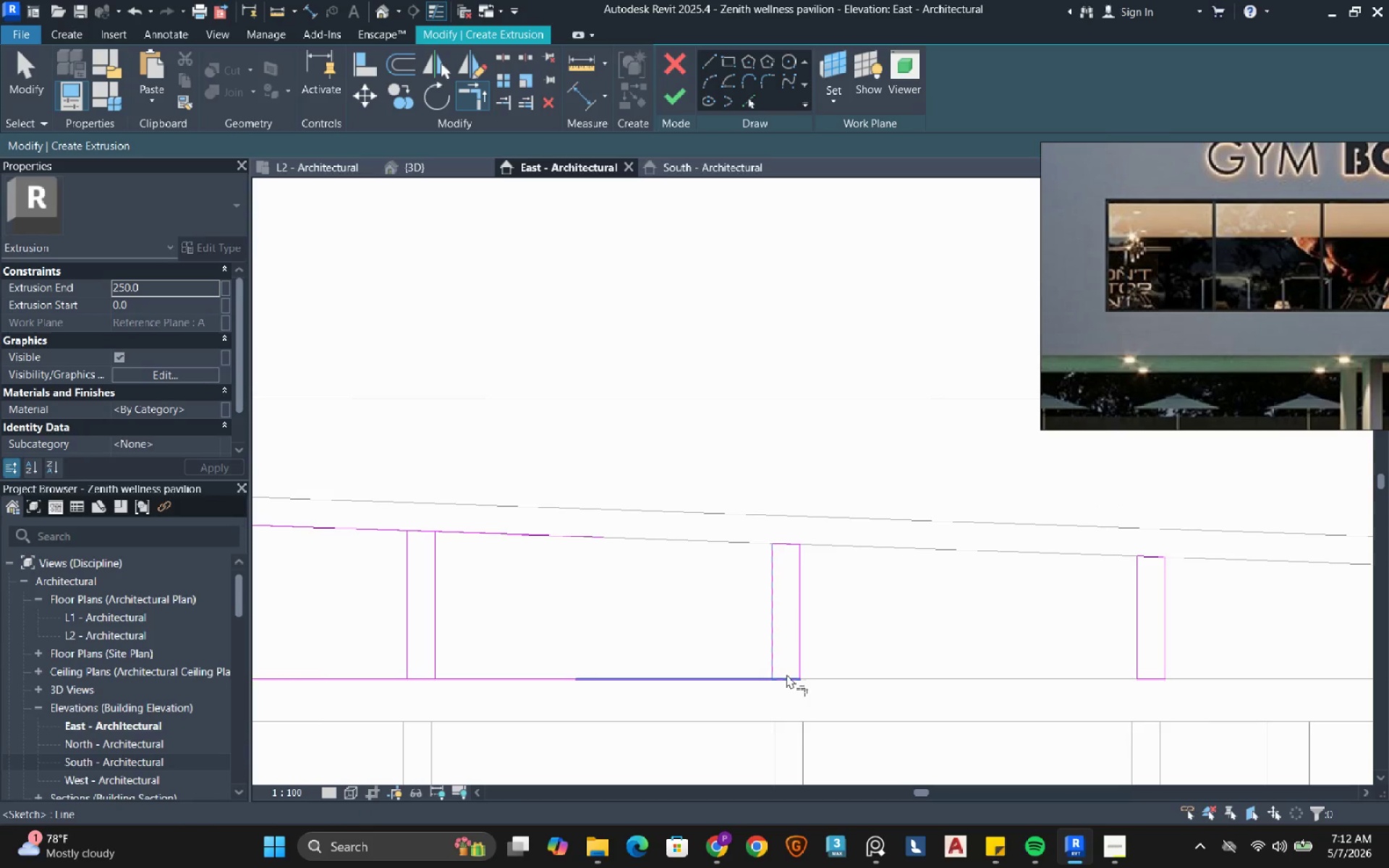 
triple_click([786, 674])
 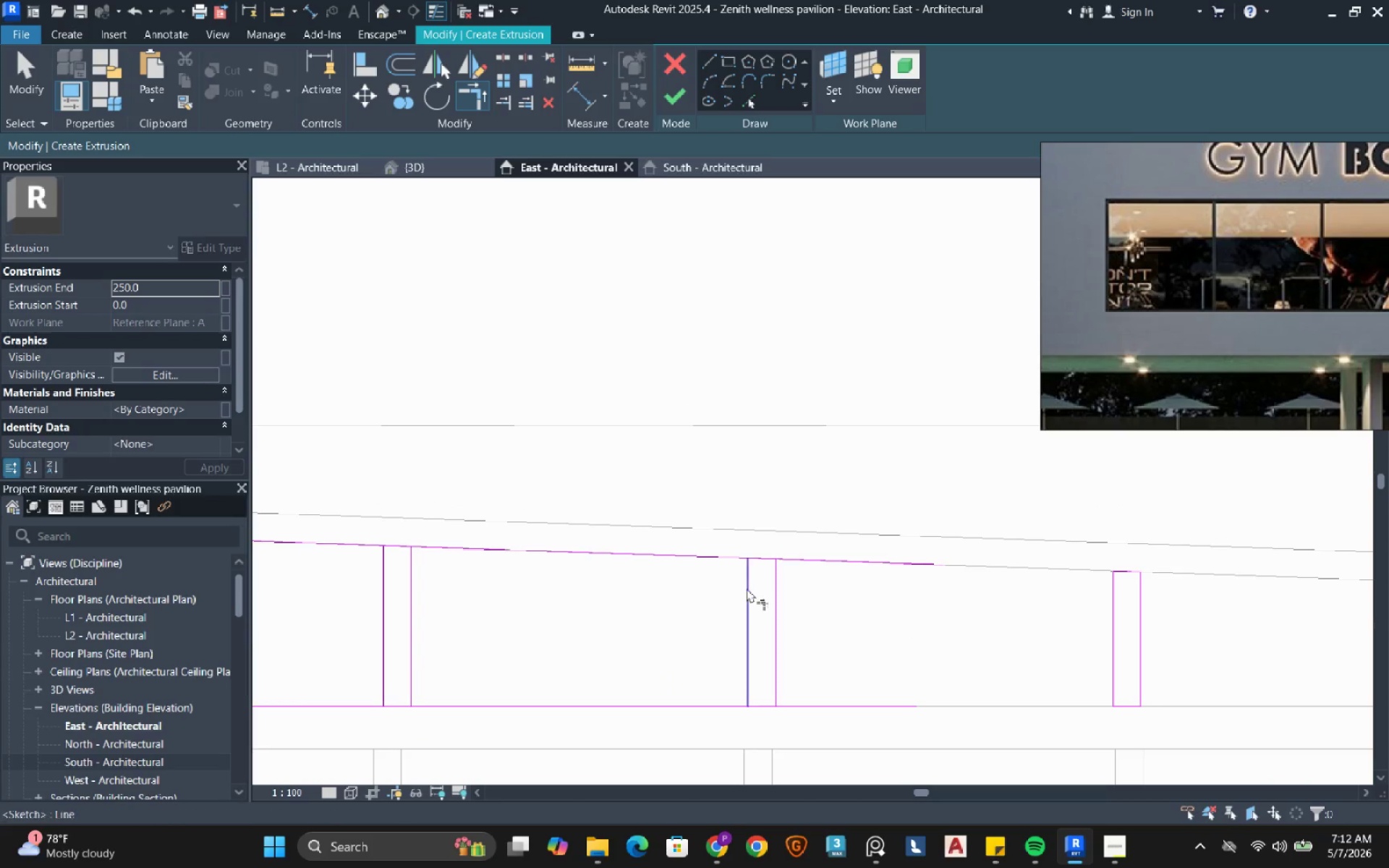 
double_click([753, 563])
 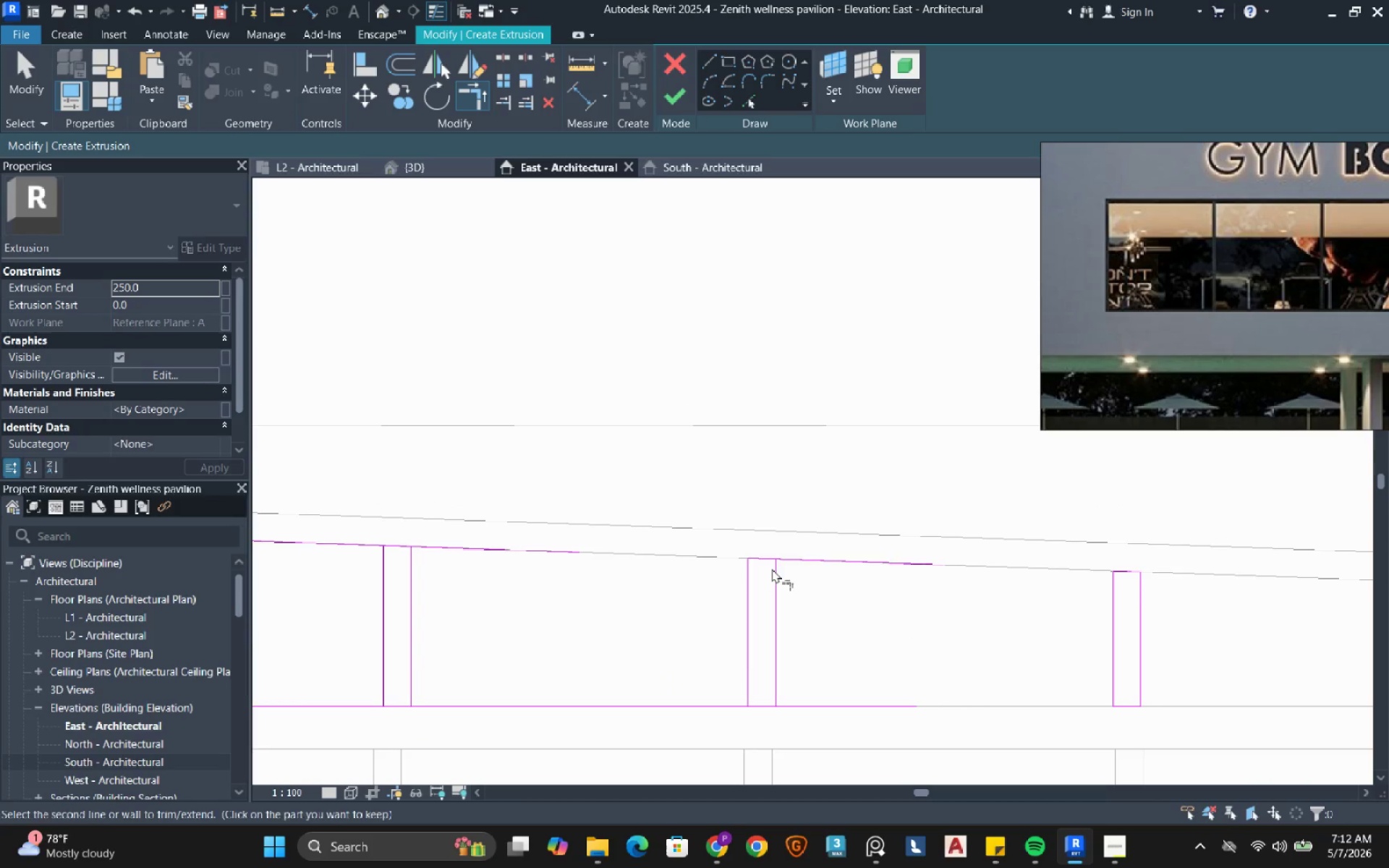 
left_click([767, 561])
 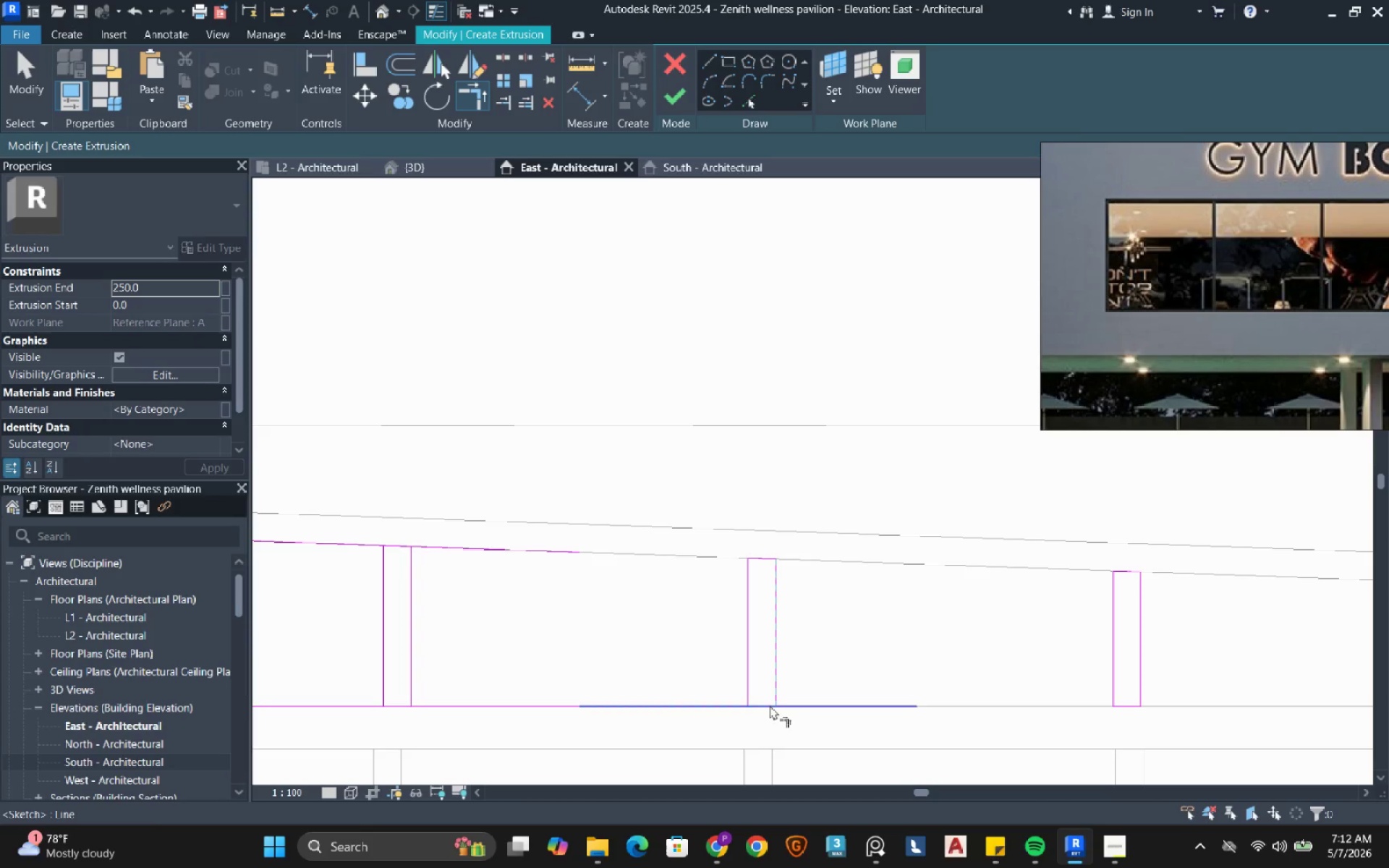 
triple_click([752, 681])
 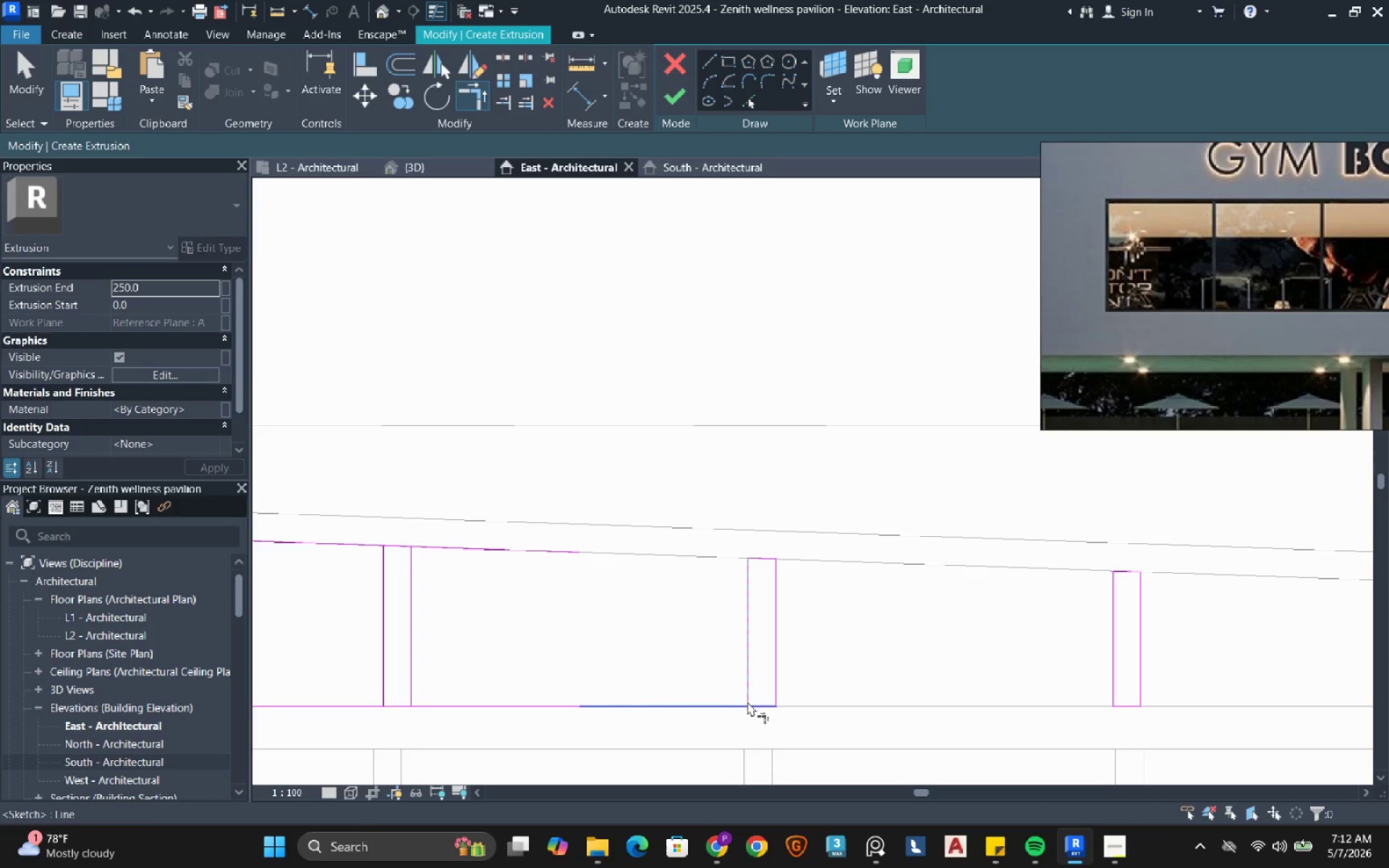 
left_click([759, 705])
 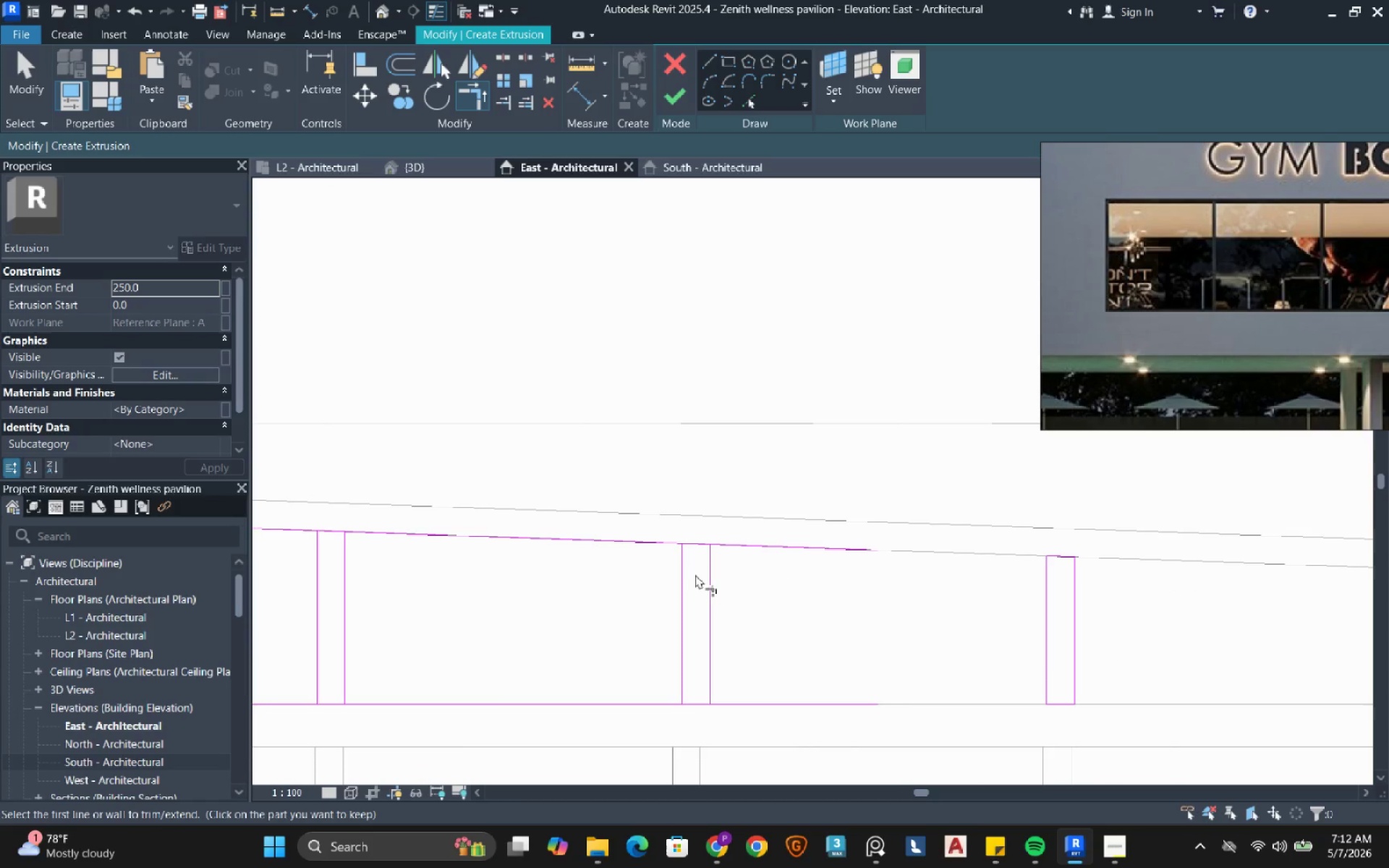 
left_click([686, 567])
 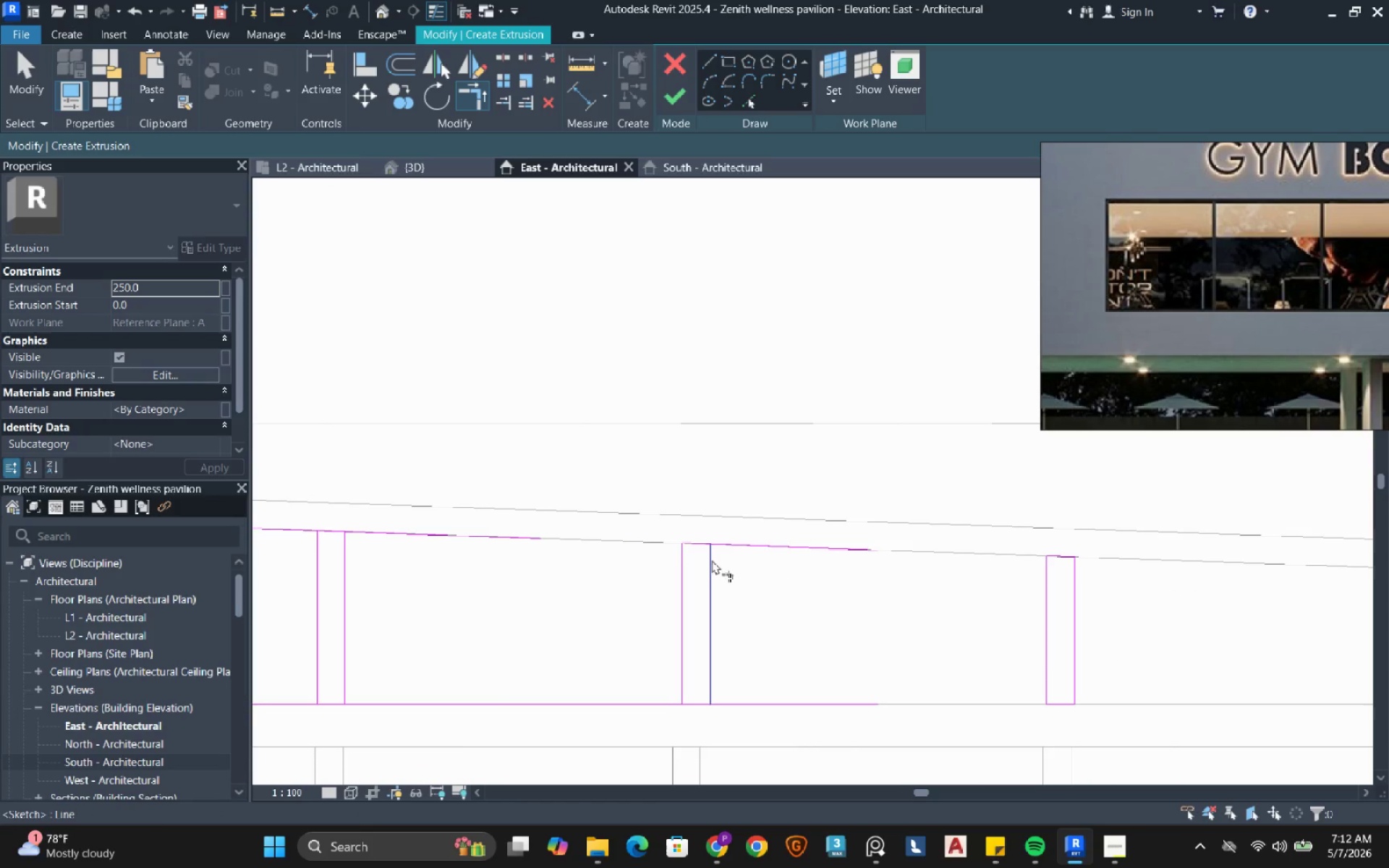 
triple_click([714, 564])
 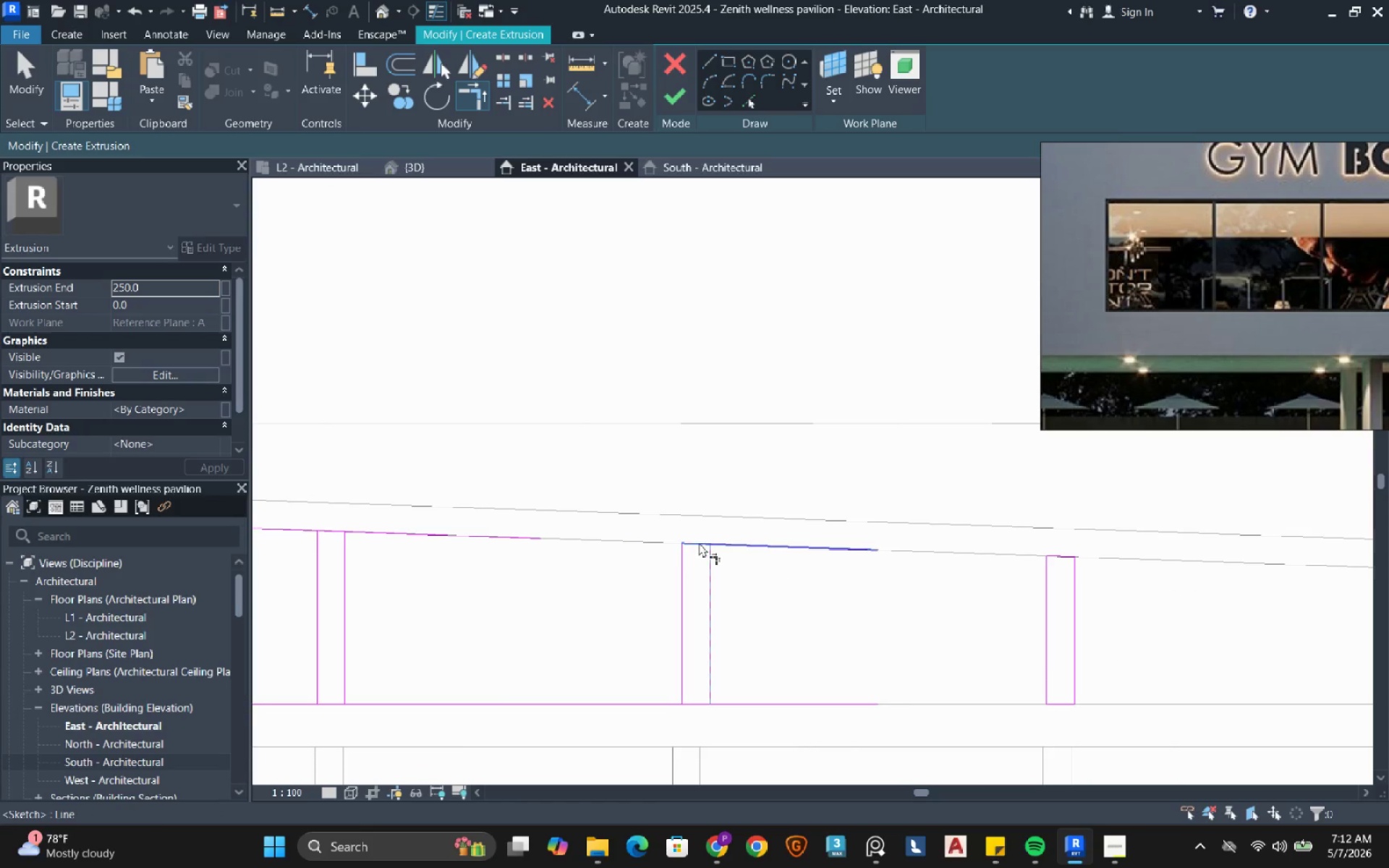 
triple_click([699, 542])
 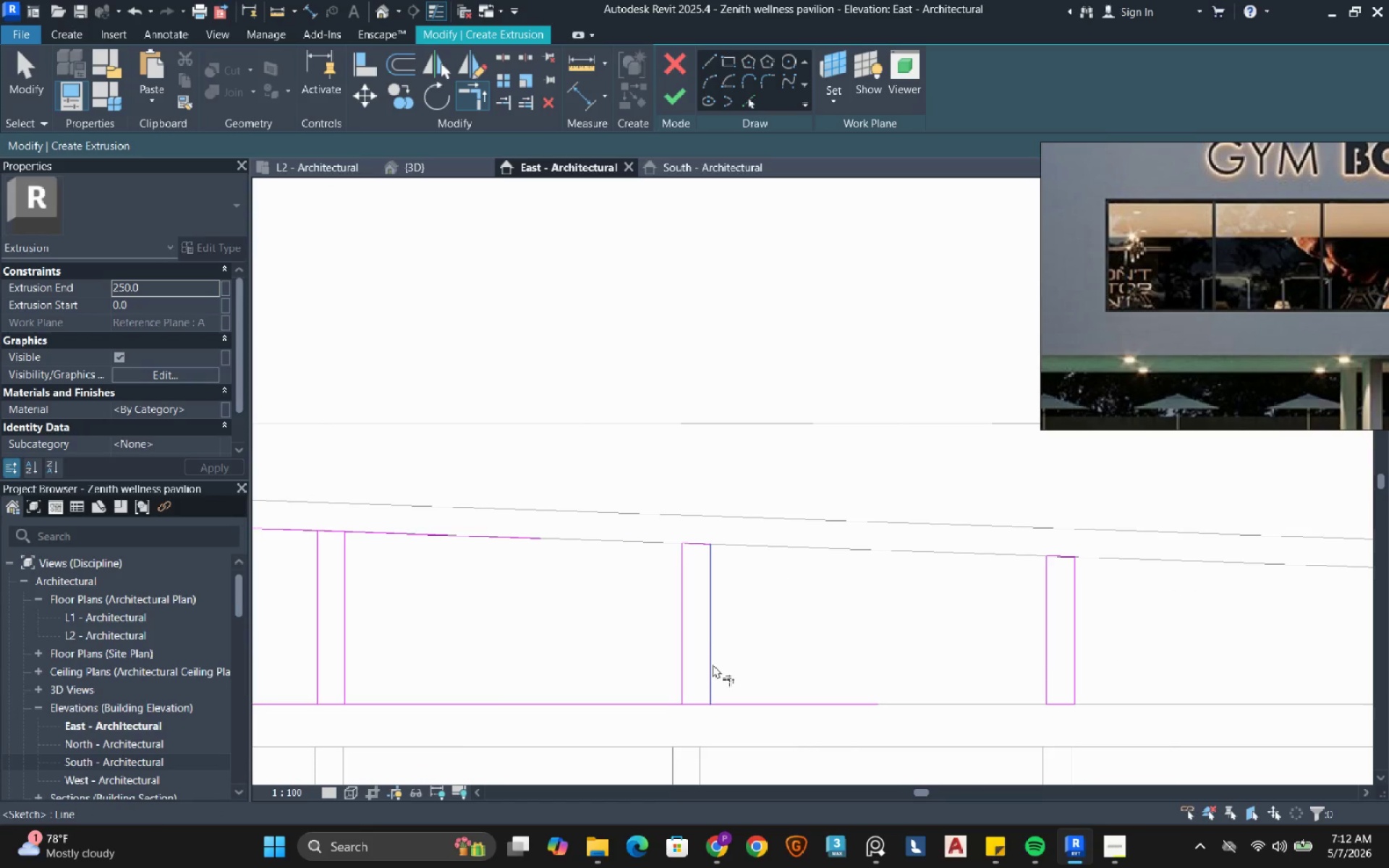 
left_click([713, 664])
 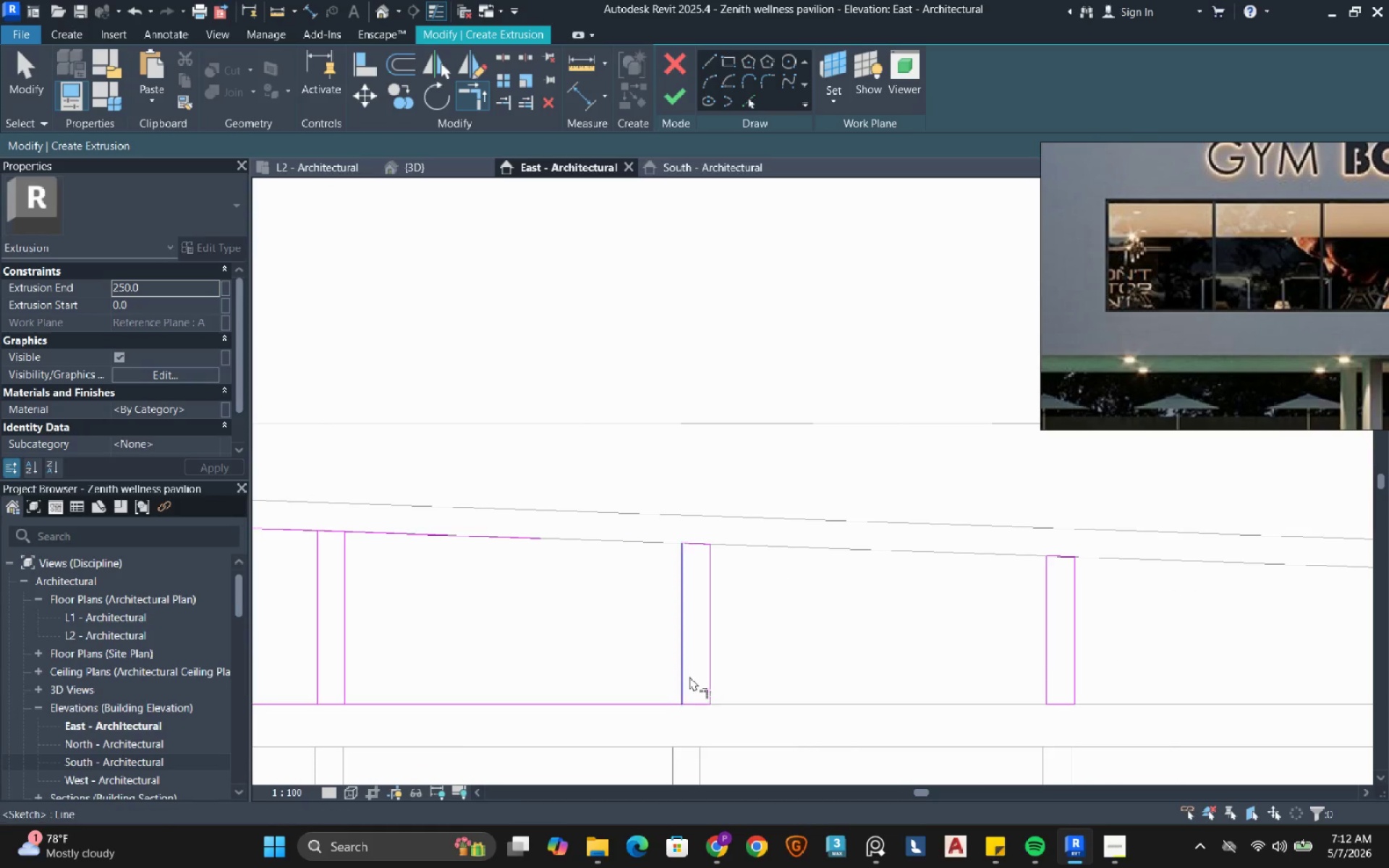 
left_click([686, 673])
 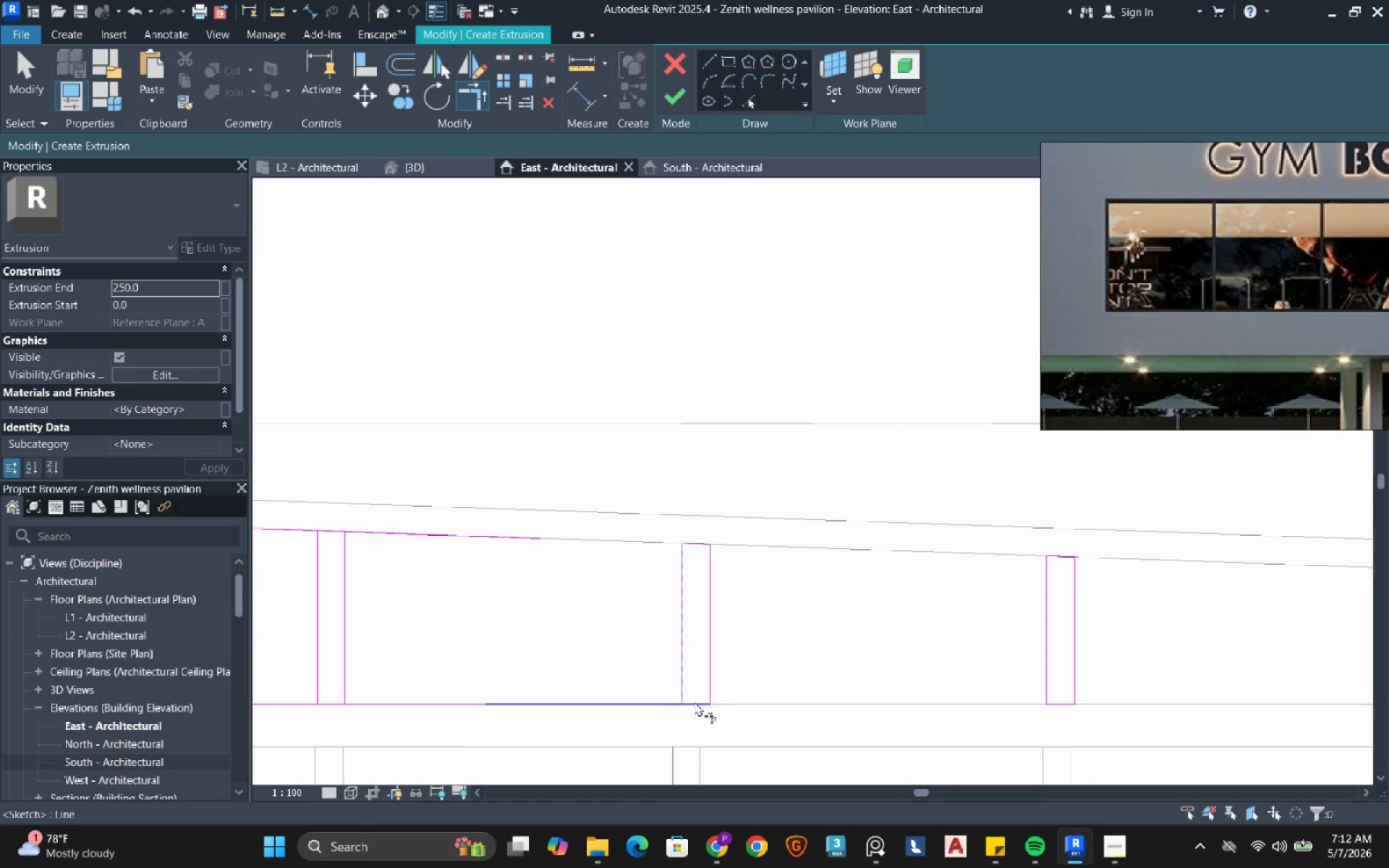 
left_click([694, 702])
 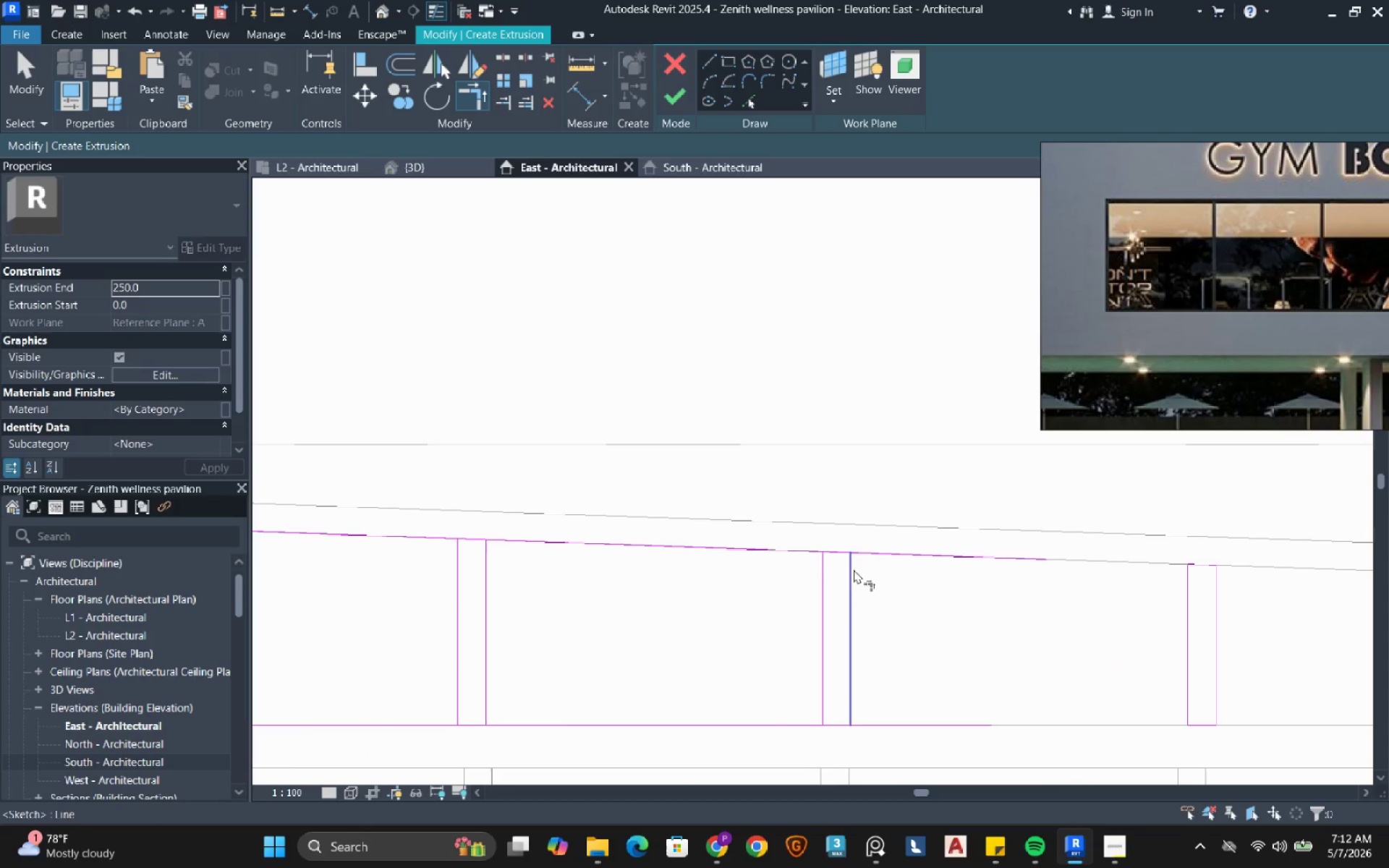 
double_click([838, 546])
 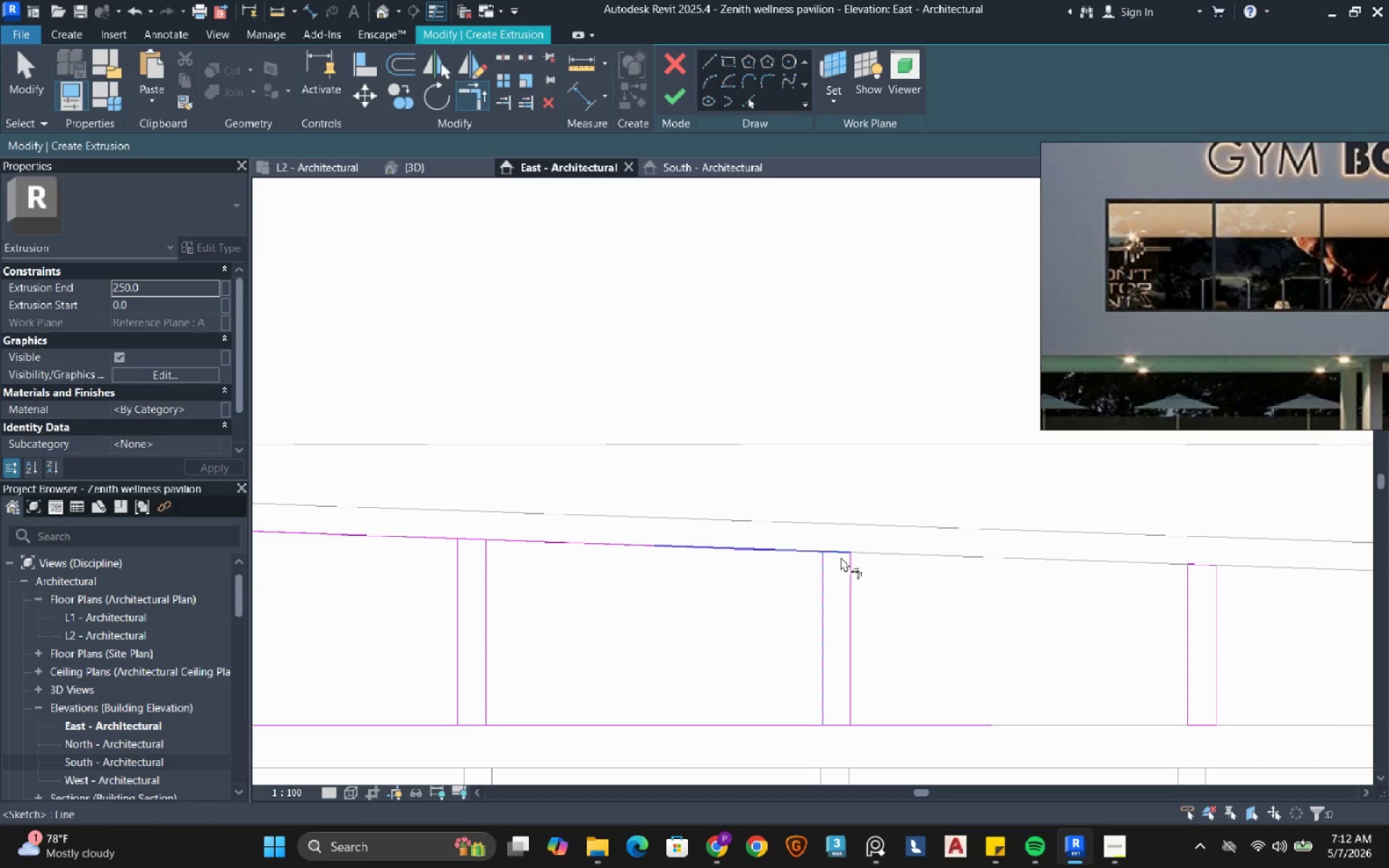 
triple_click([841, 557])
 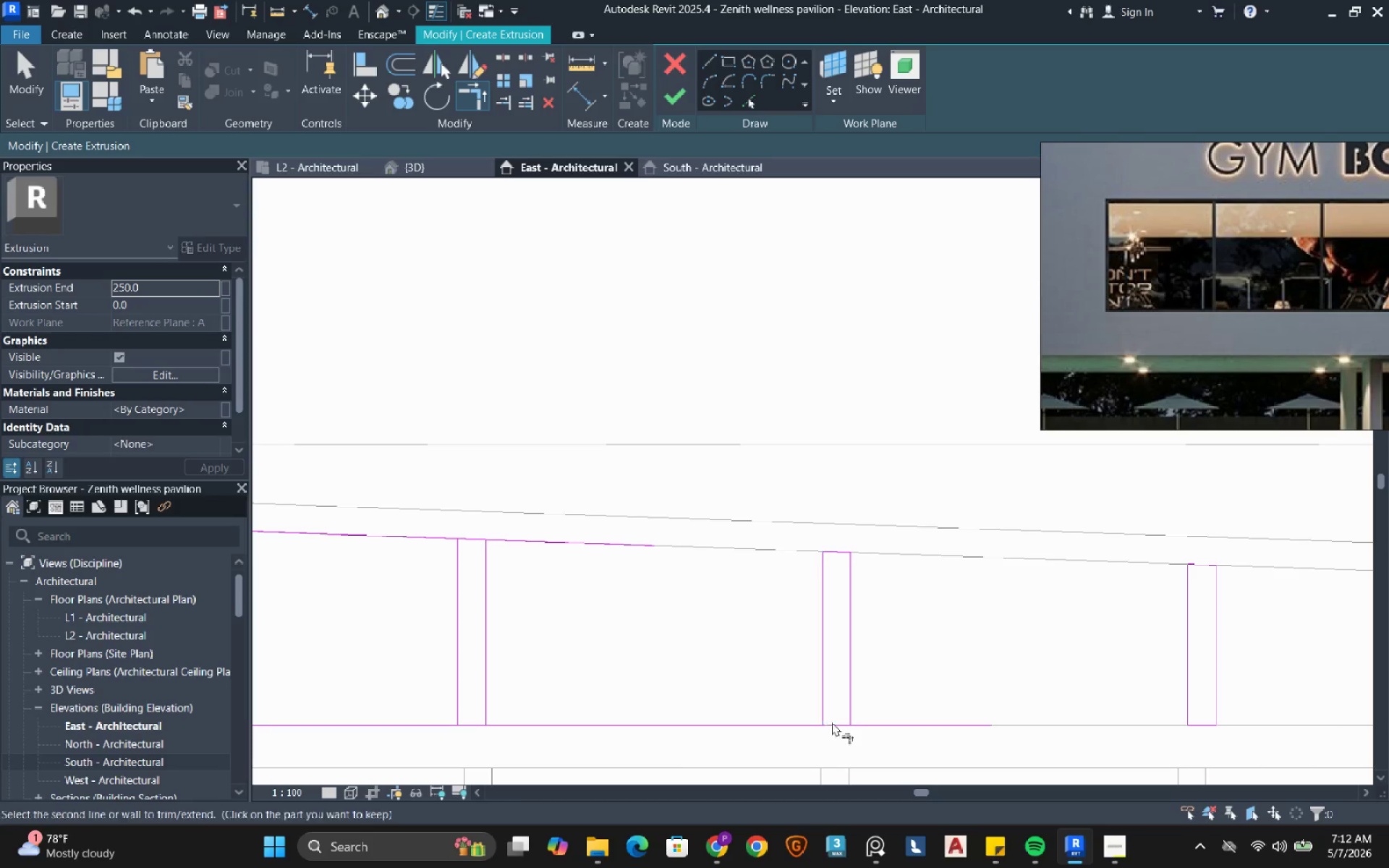 
double_click([836, 726])
 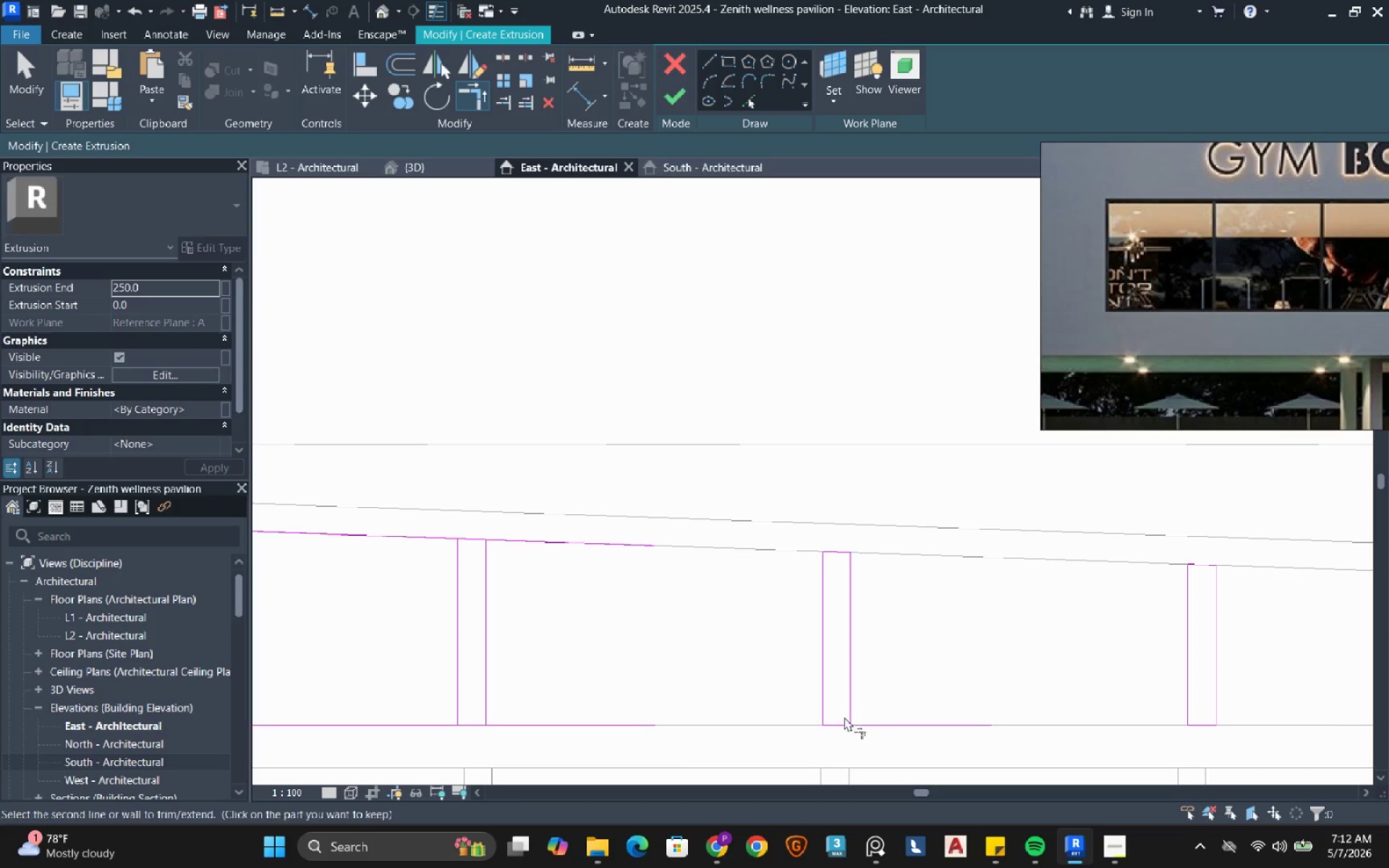 
double_click([841, 720])
 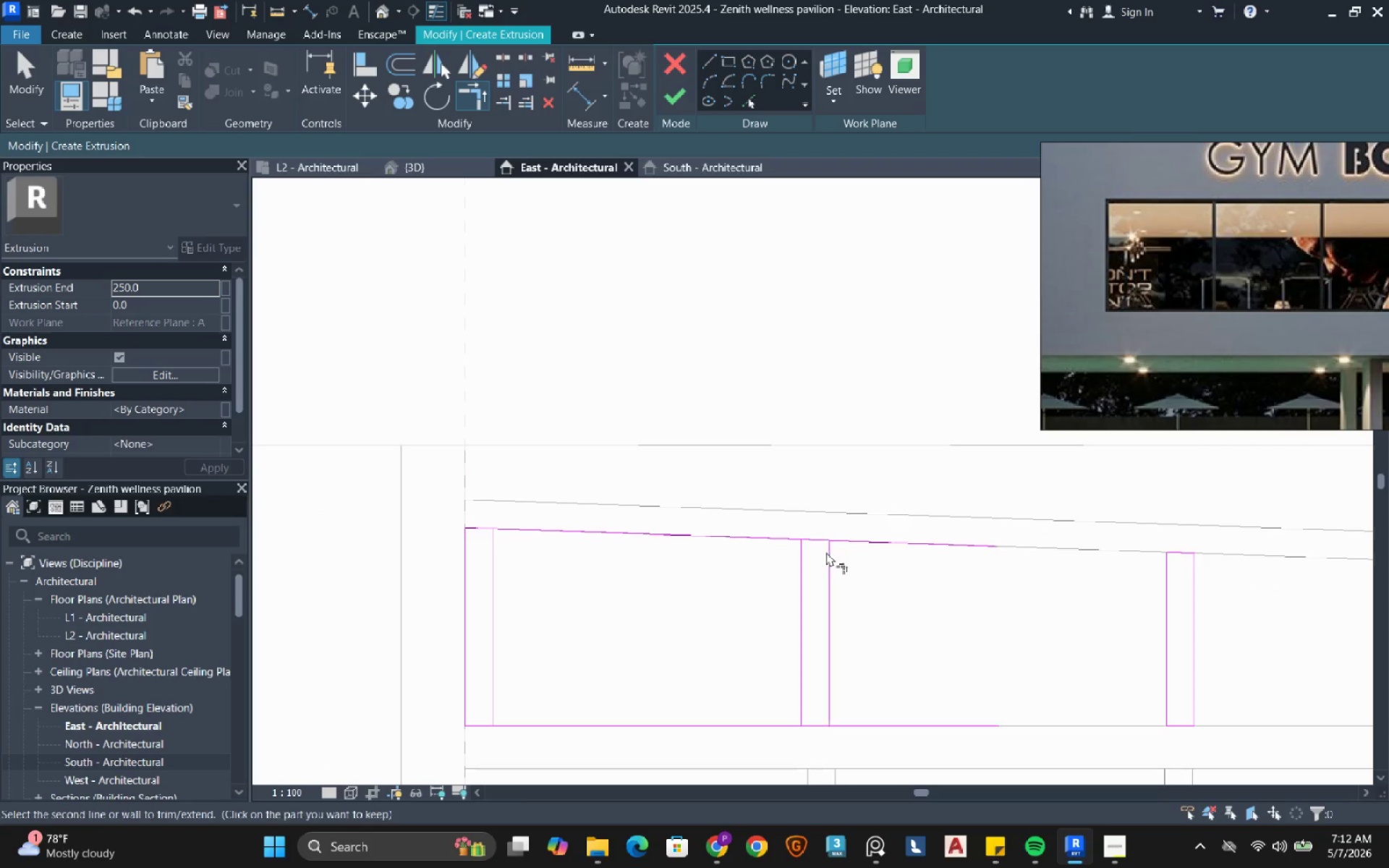 
double_click([820, 540])
 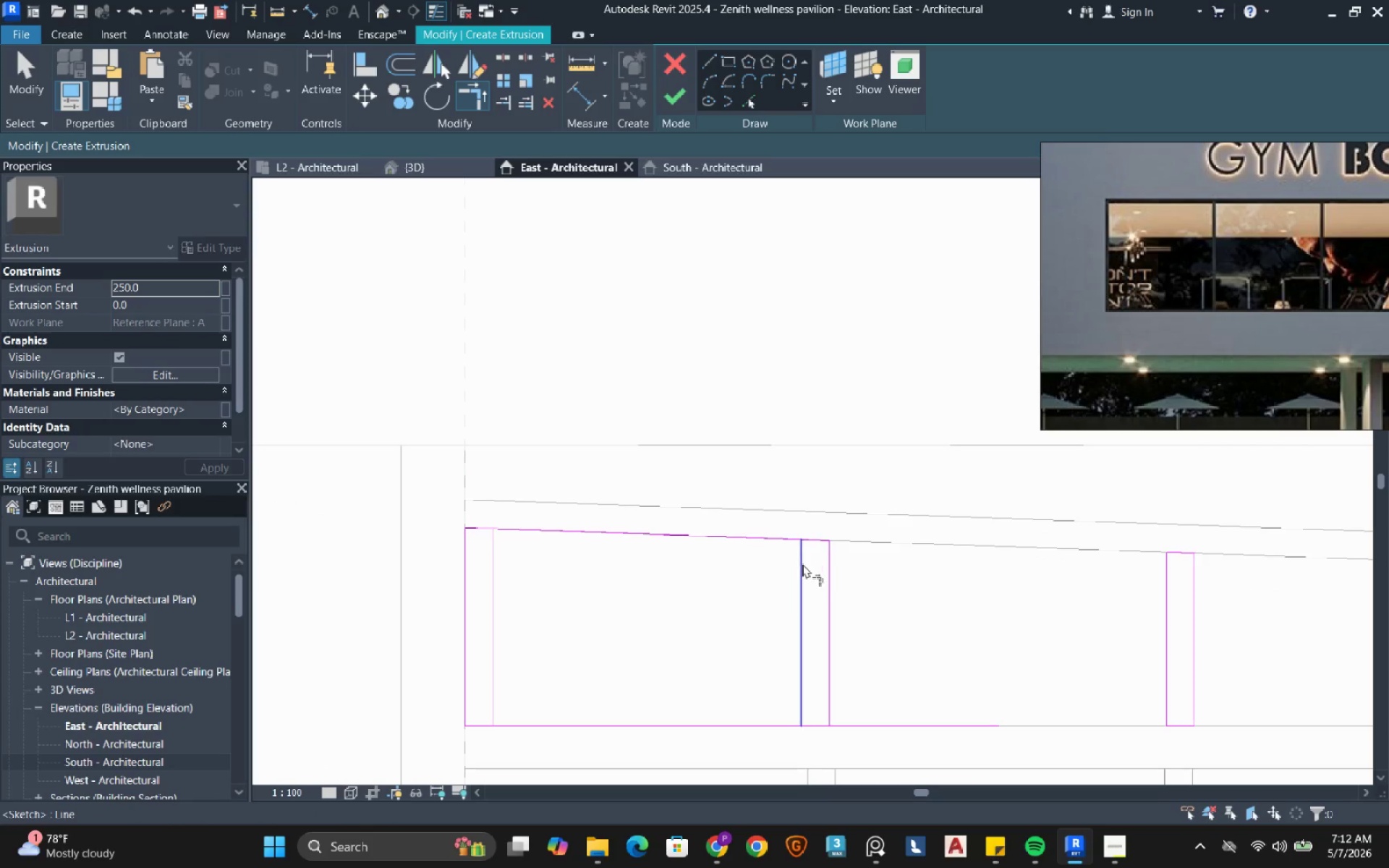 
triple_click([802, 563])
 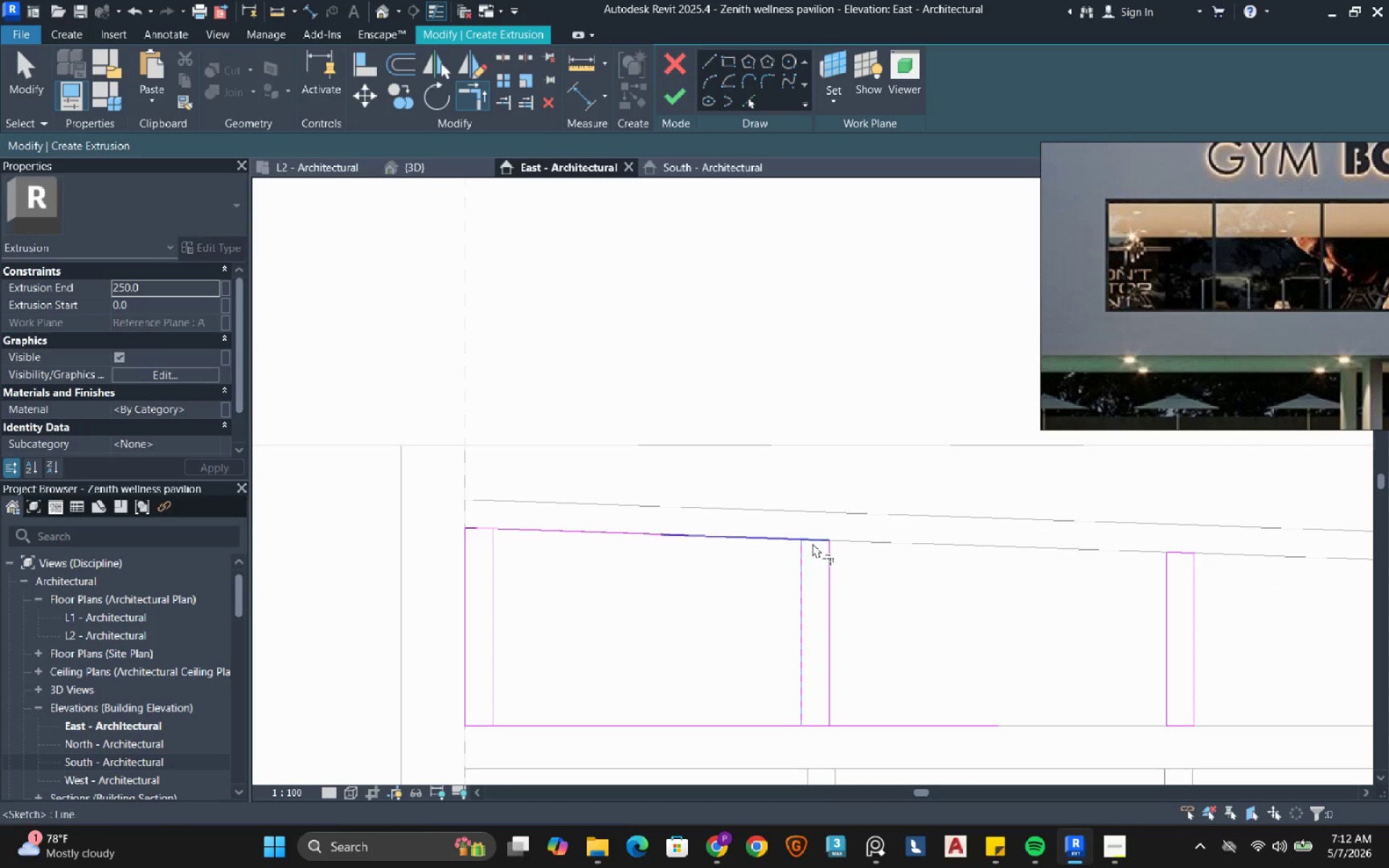 
triple_click([812, 543])
 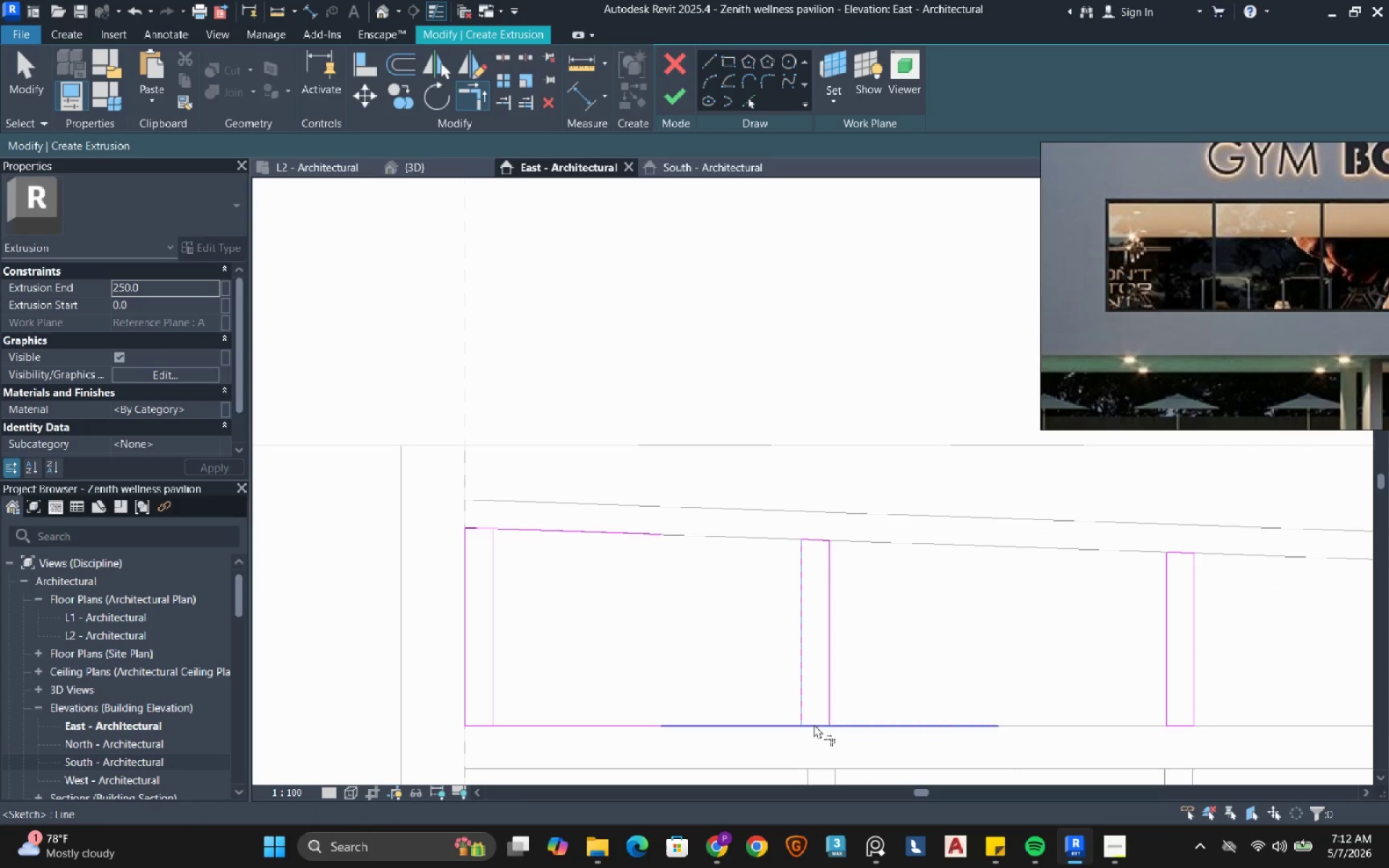 
double_click([815, 726])
 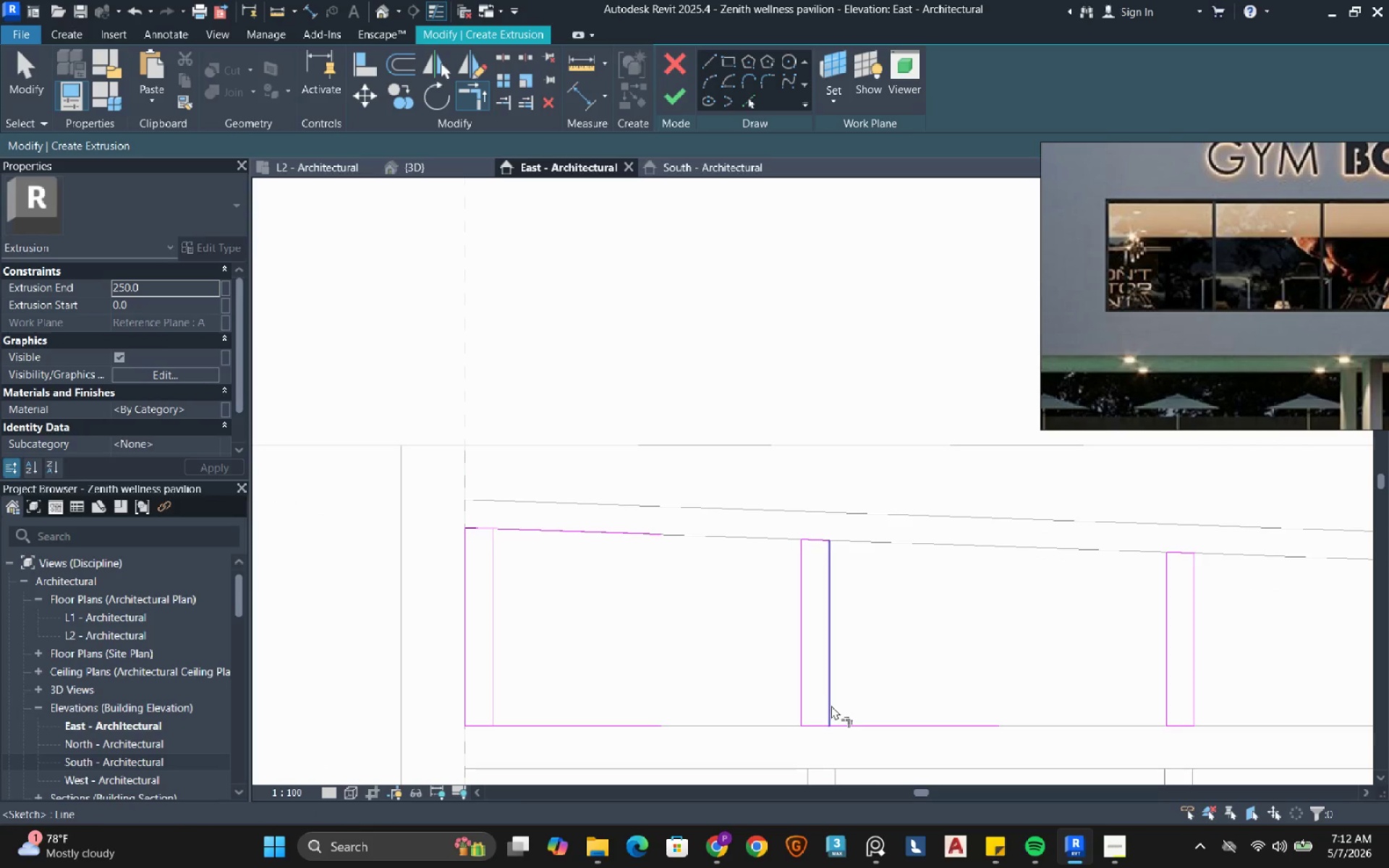 
triple_click([831, 705])
 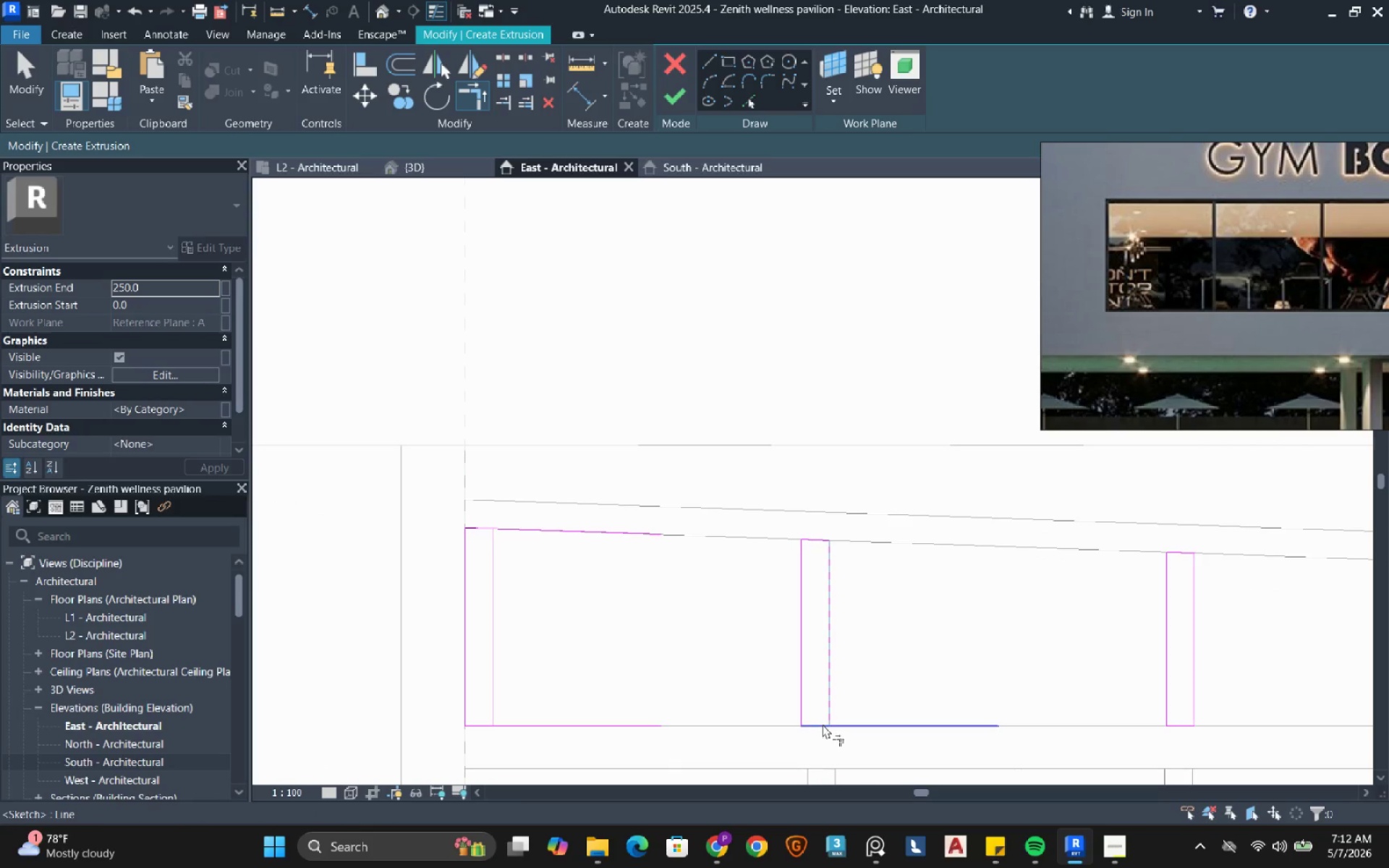 
triple_click([823, 724])
 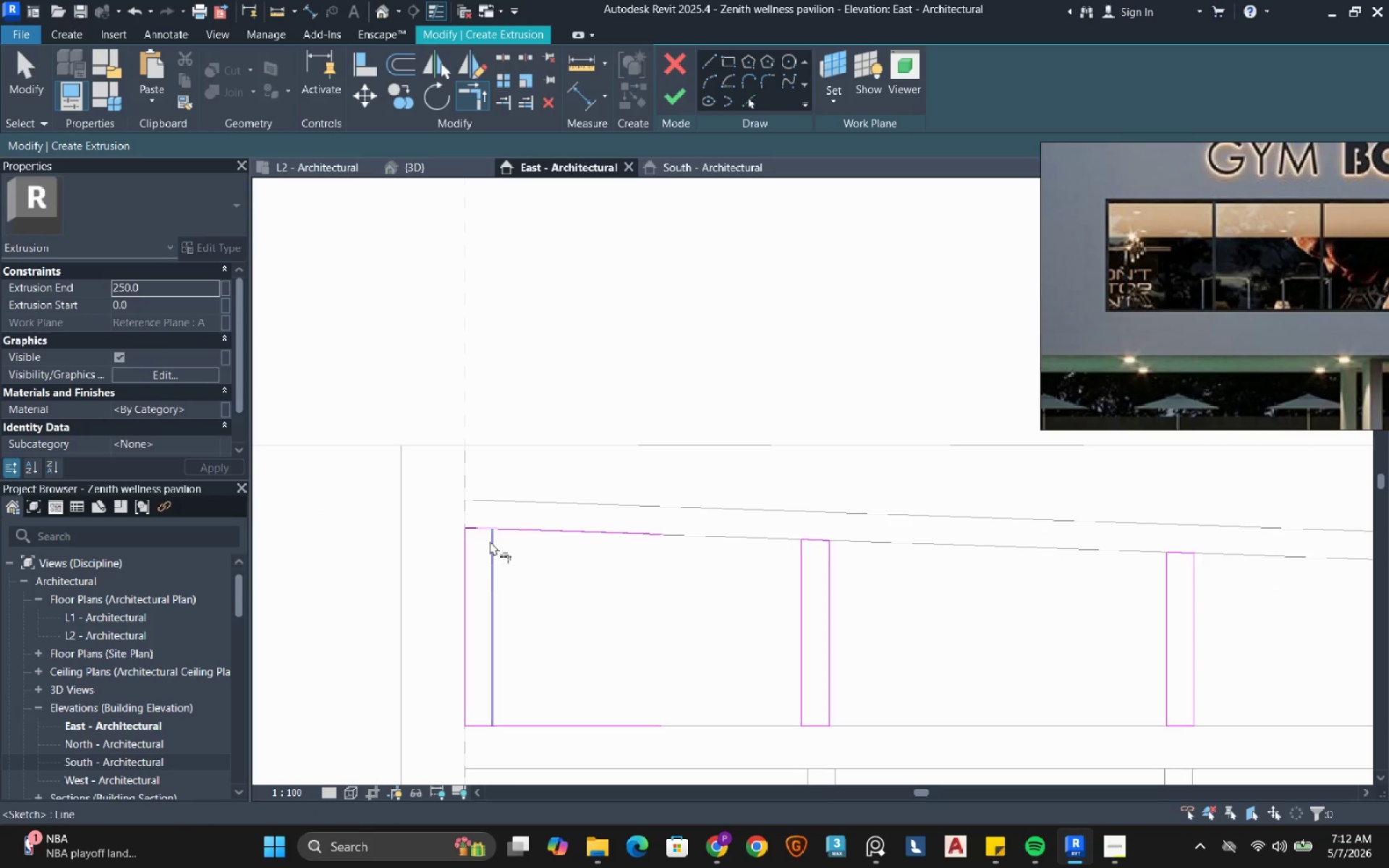 
double_click([475, 526])
 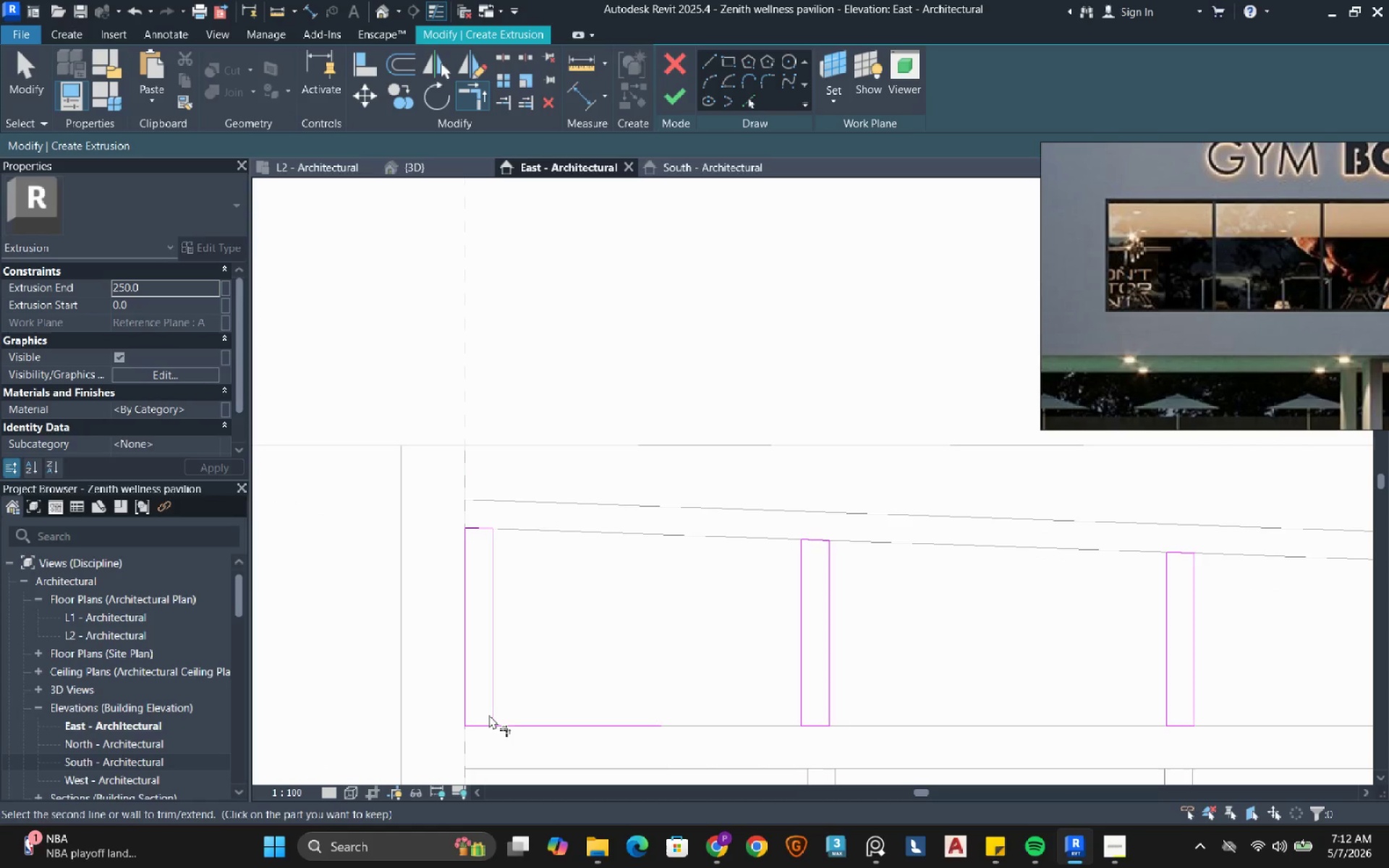 
double_click([477, 723])
 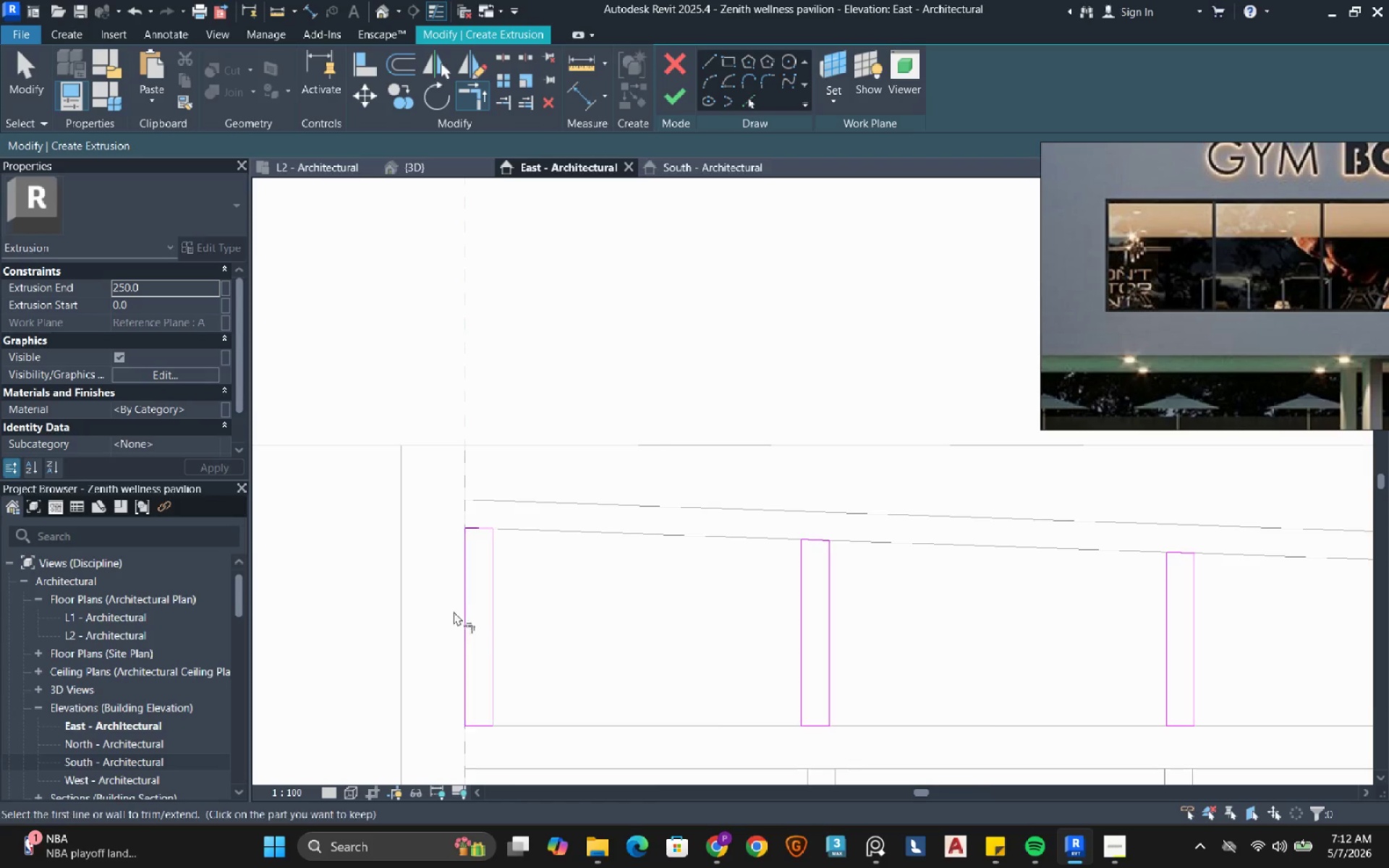 
scroll: coordinate [441, 584], scroll_direction: down, amount: 12.0
 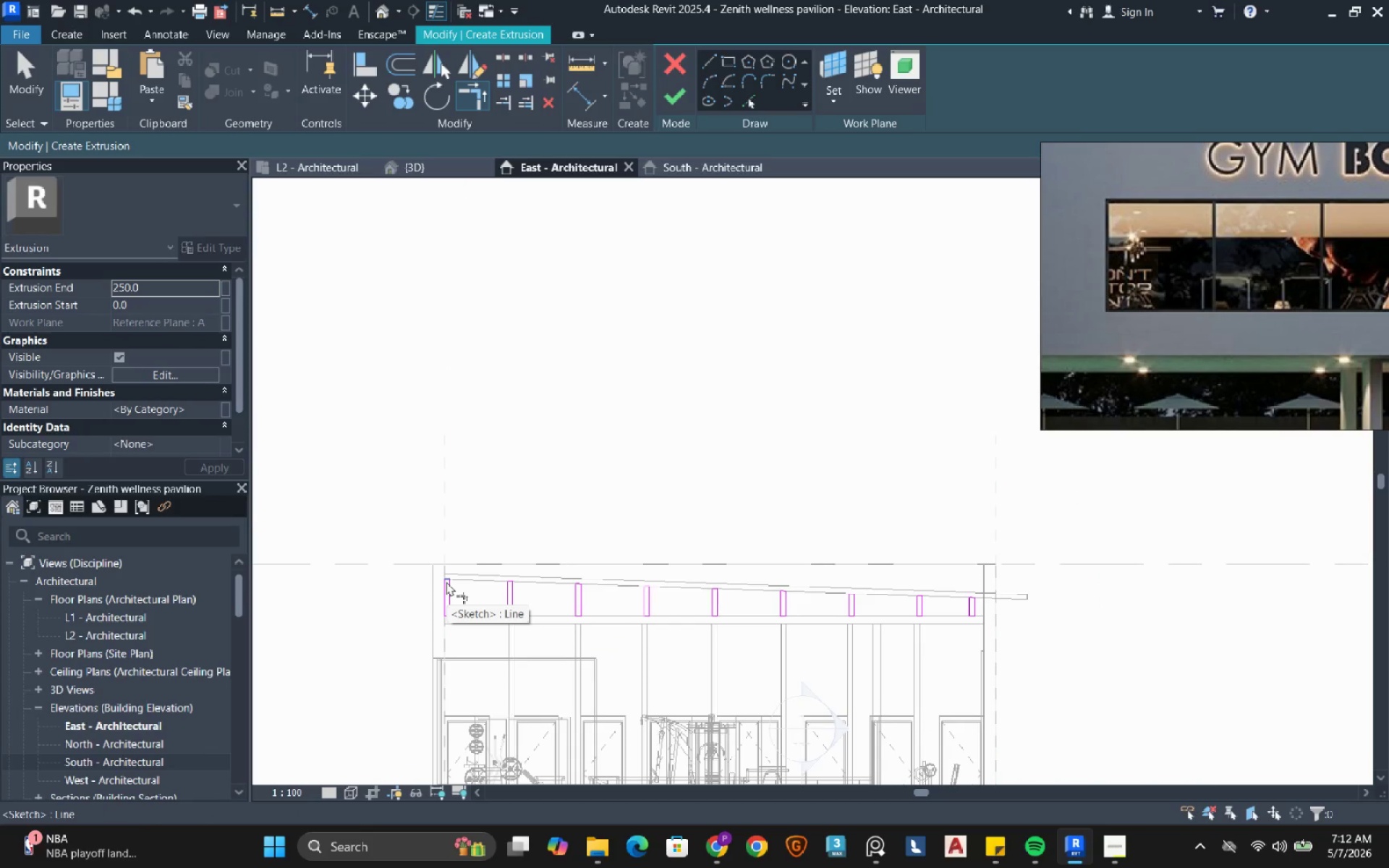 
scroll: coordinate [499, 574], scroll_direction: up, amount: 3.0
 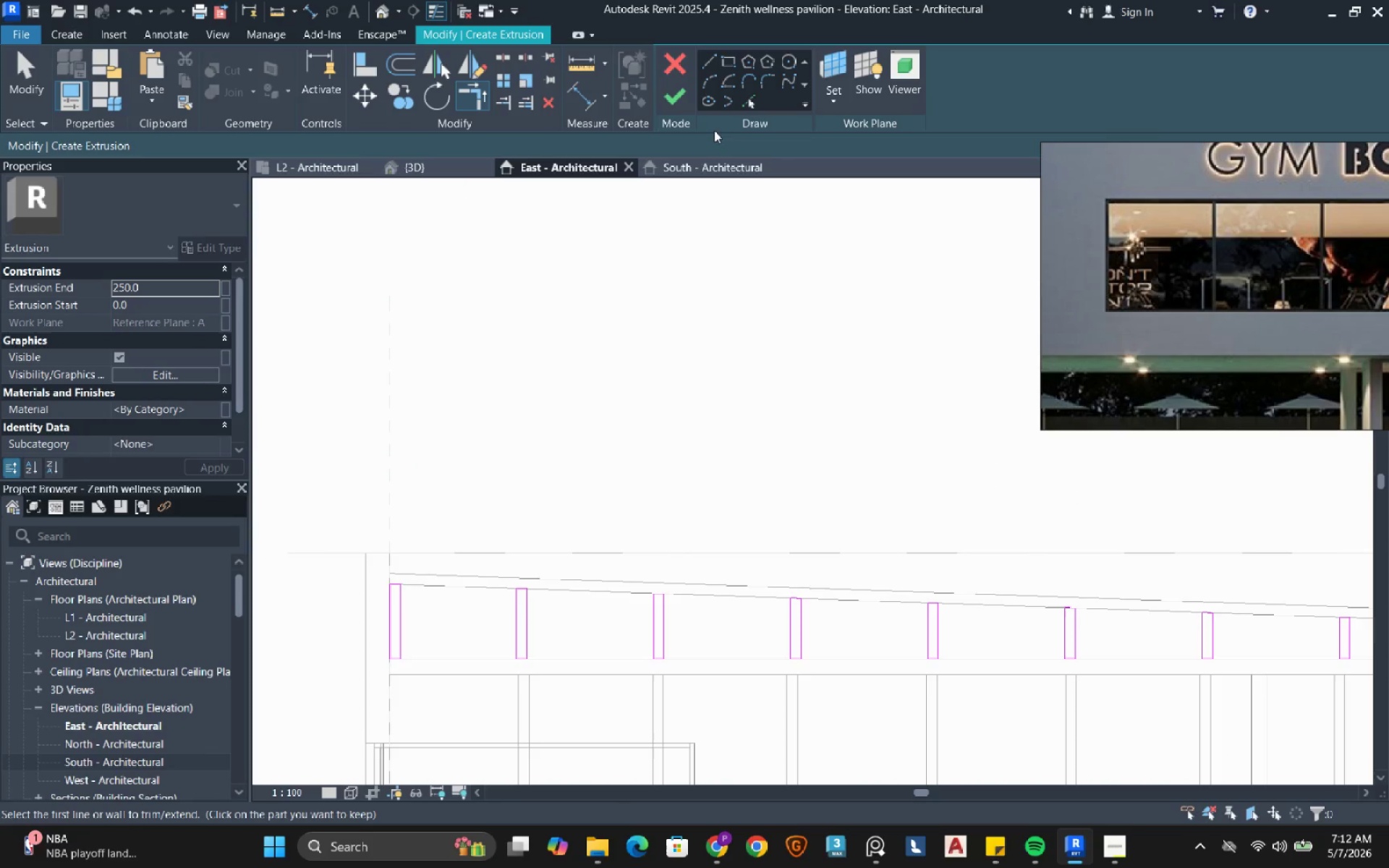 
left_click([675, 103])
 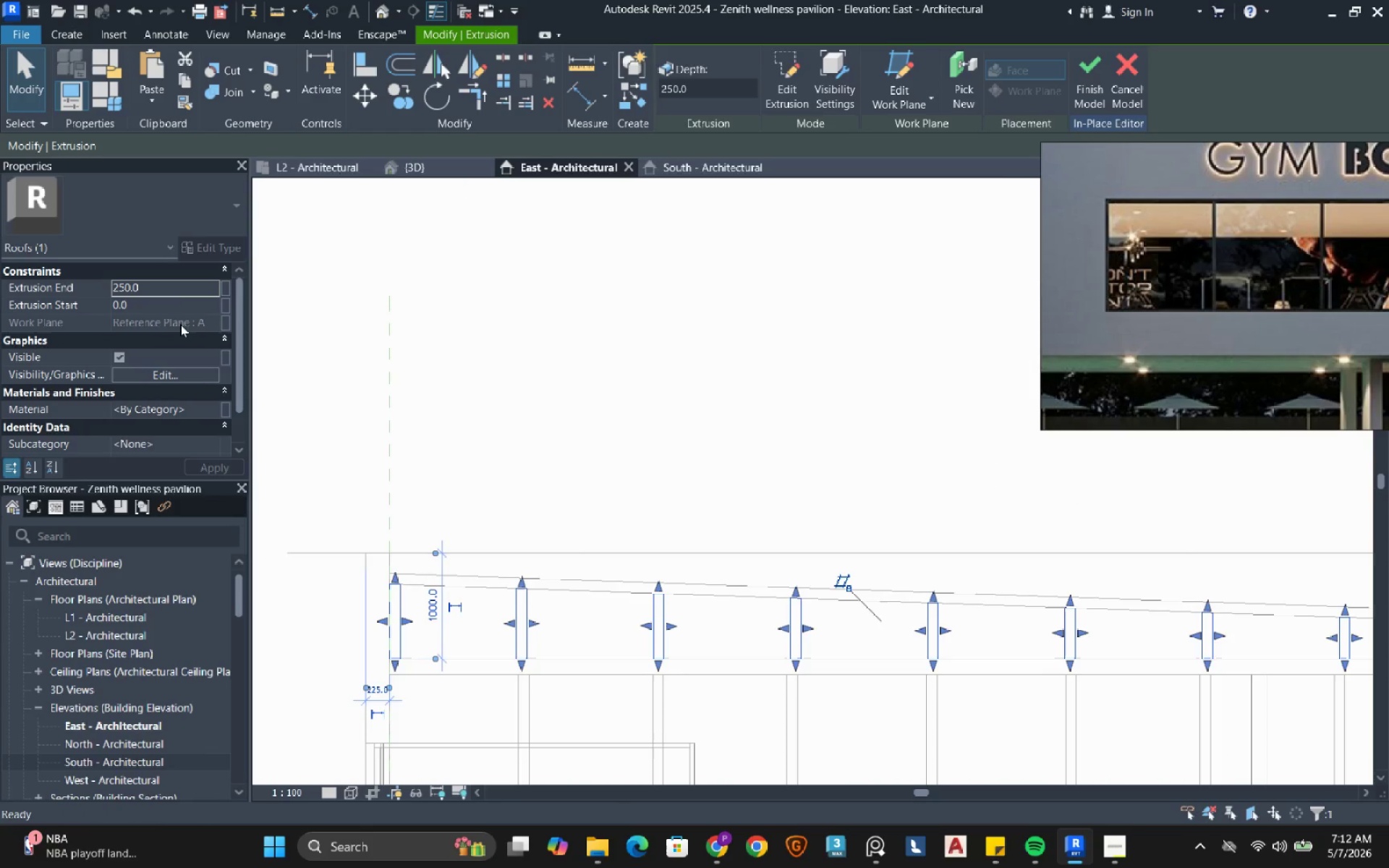 
left_click([169, 284])
 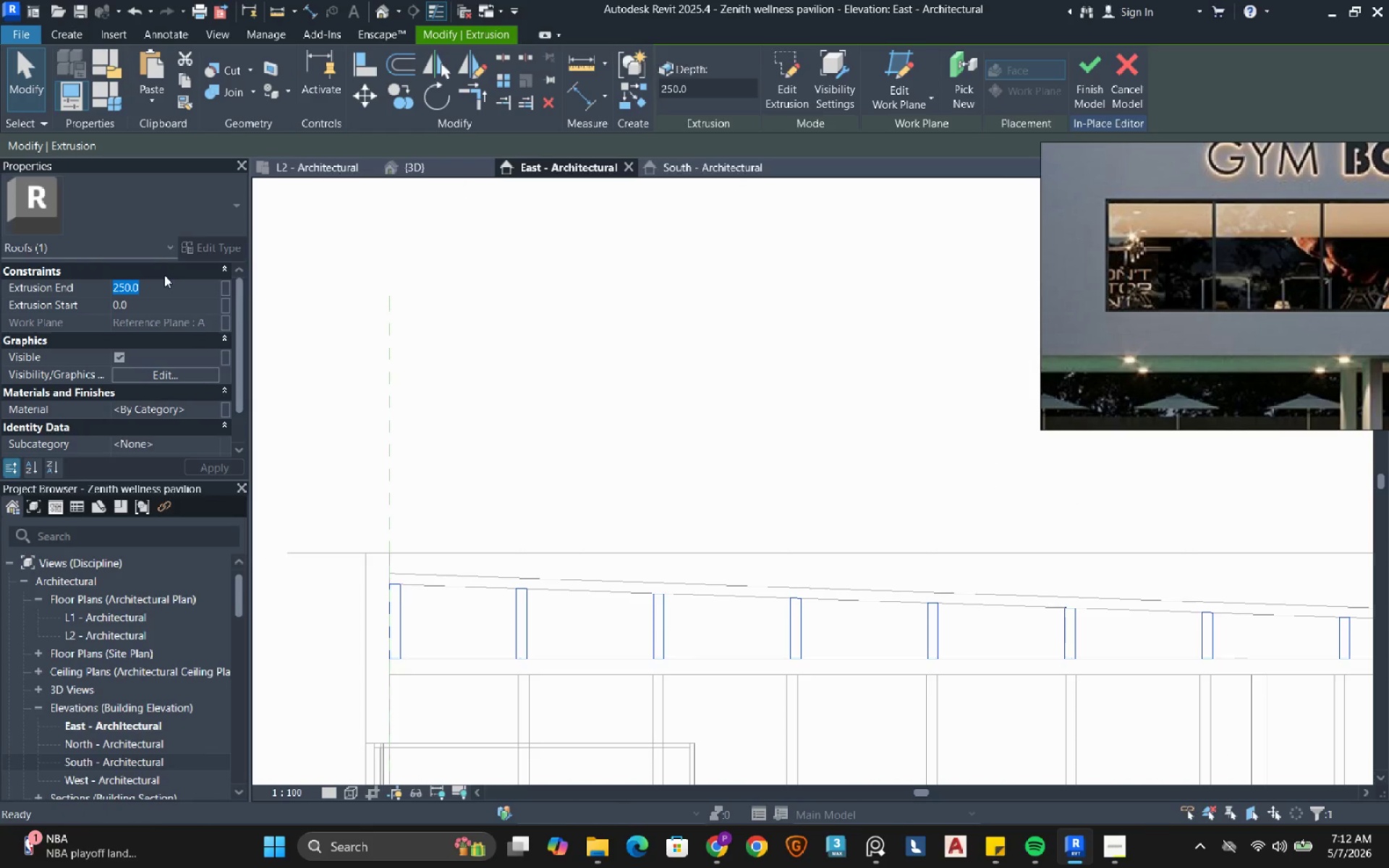 
key(Numpad1)
 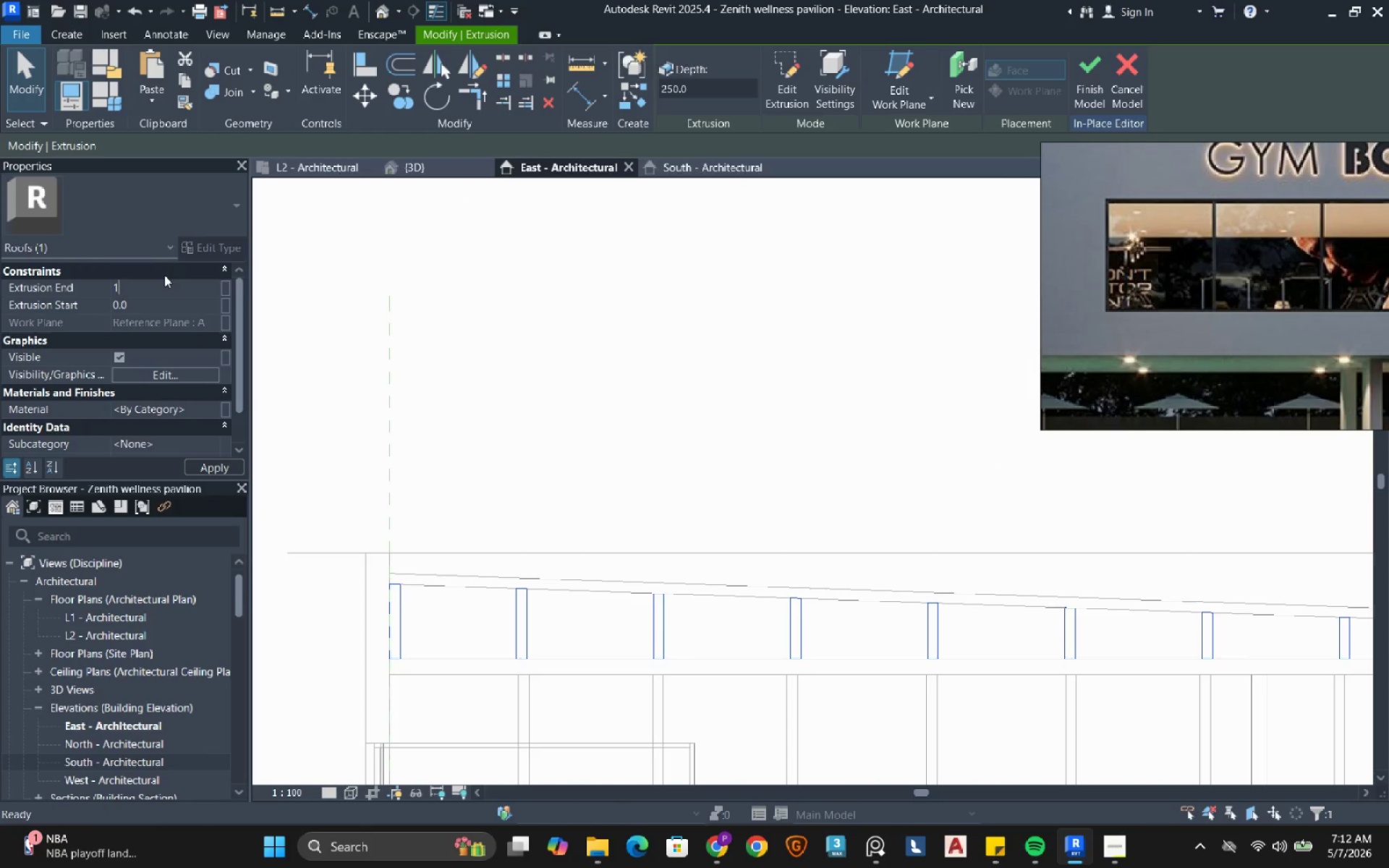 
key(Numpad0)
 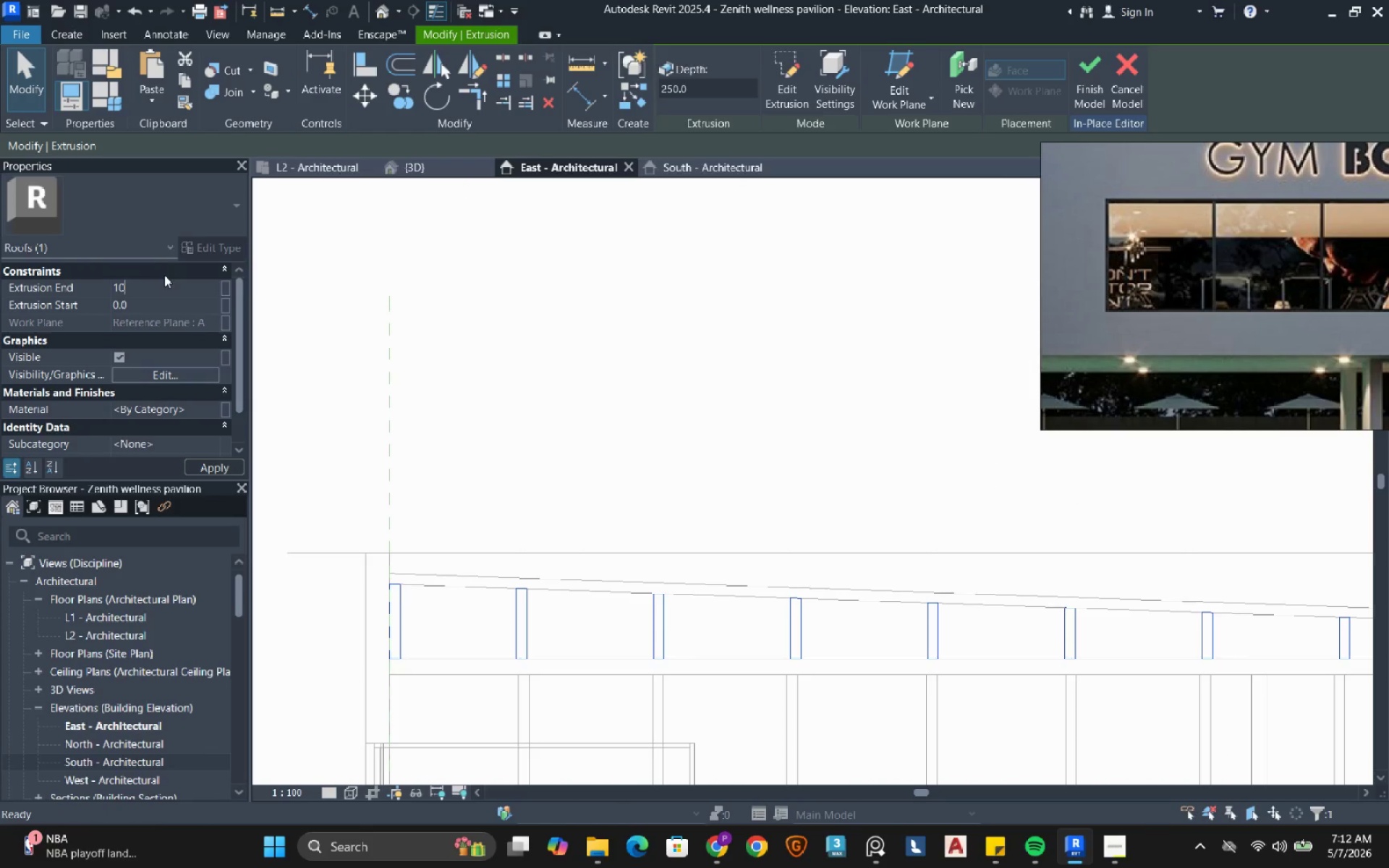 
key(Numpad0)
 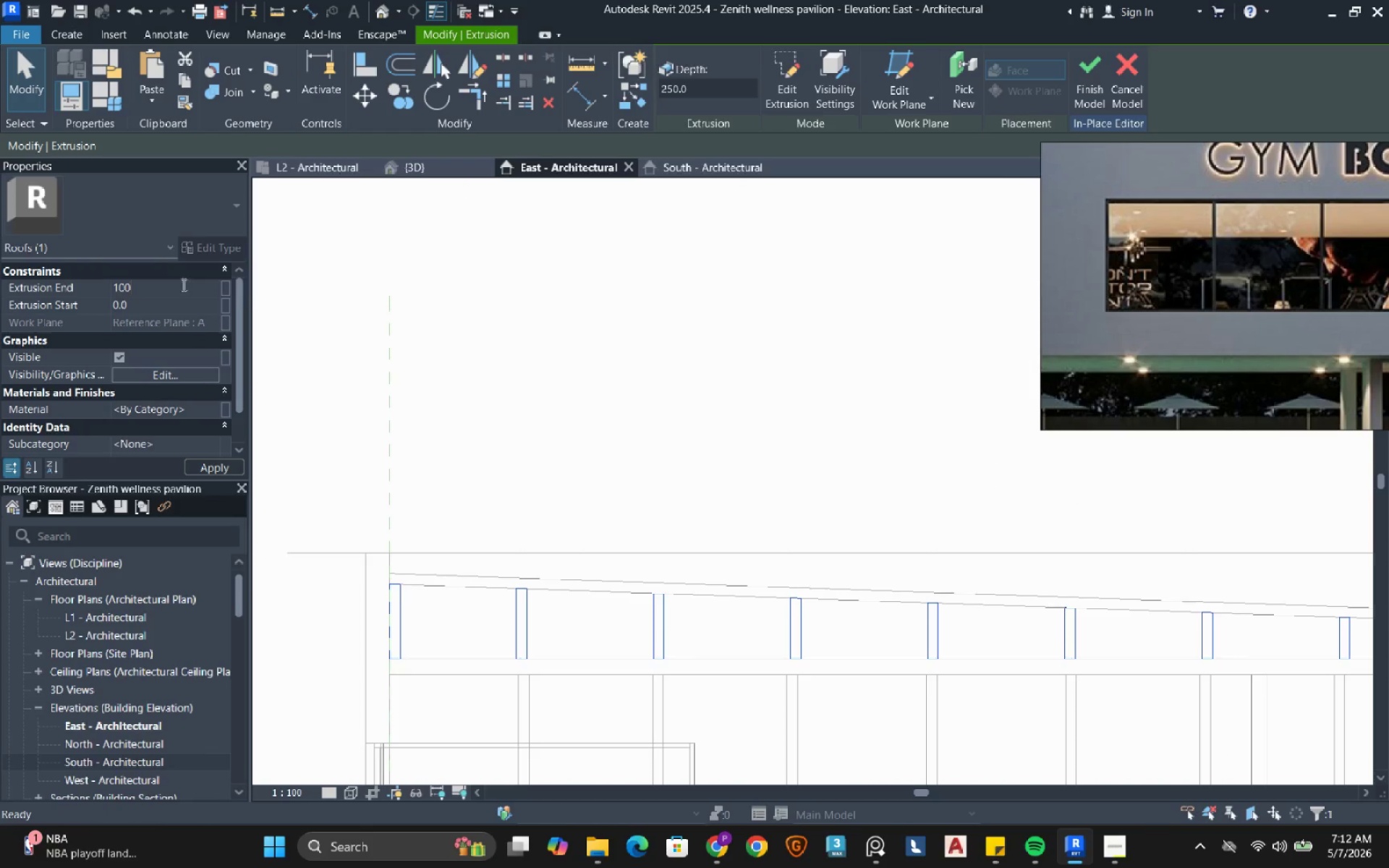 
key(NumpadEnter)
 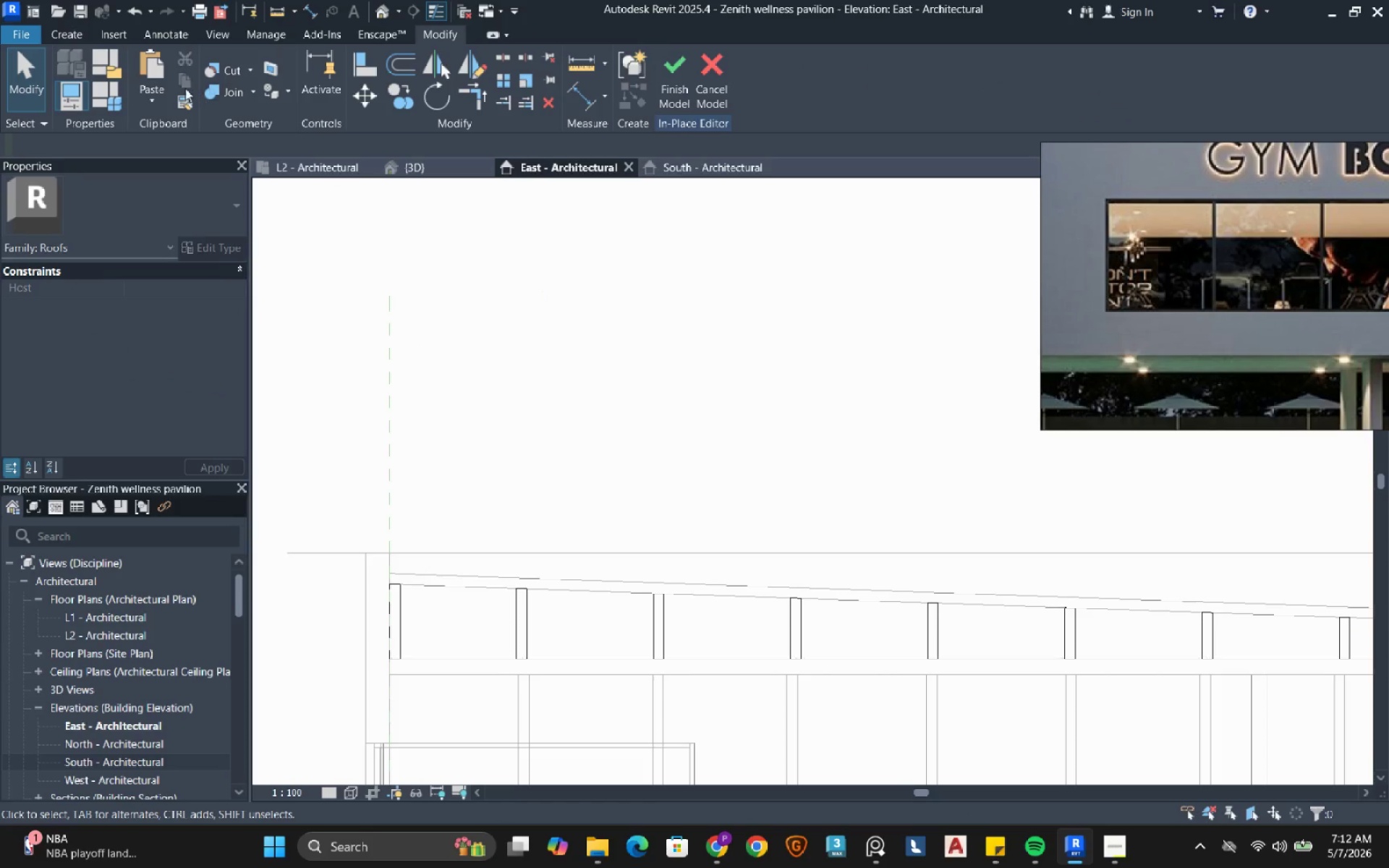 
left_click([67, 28])
 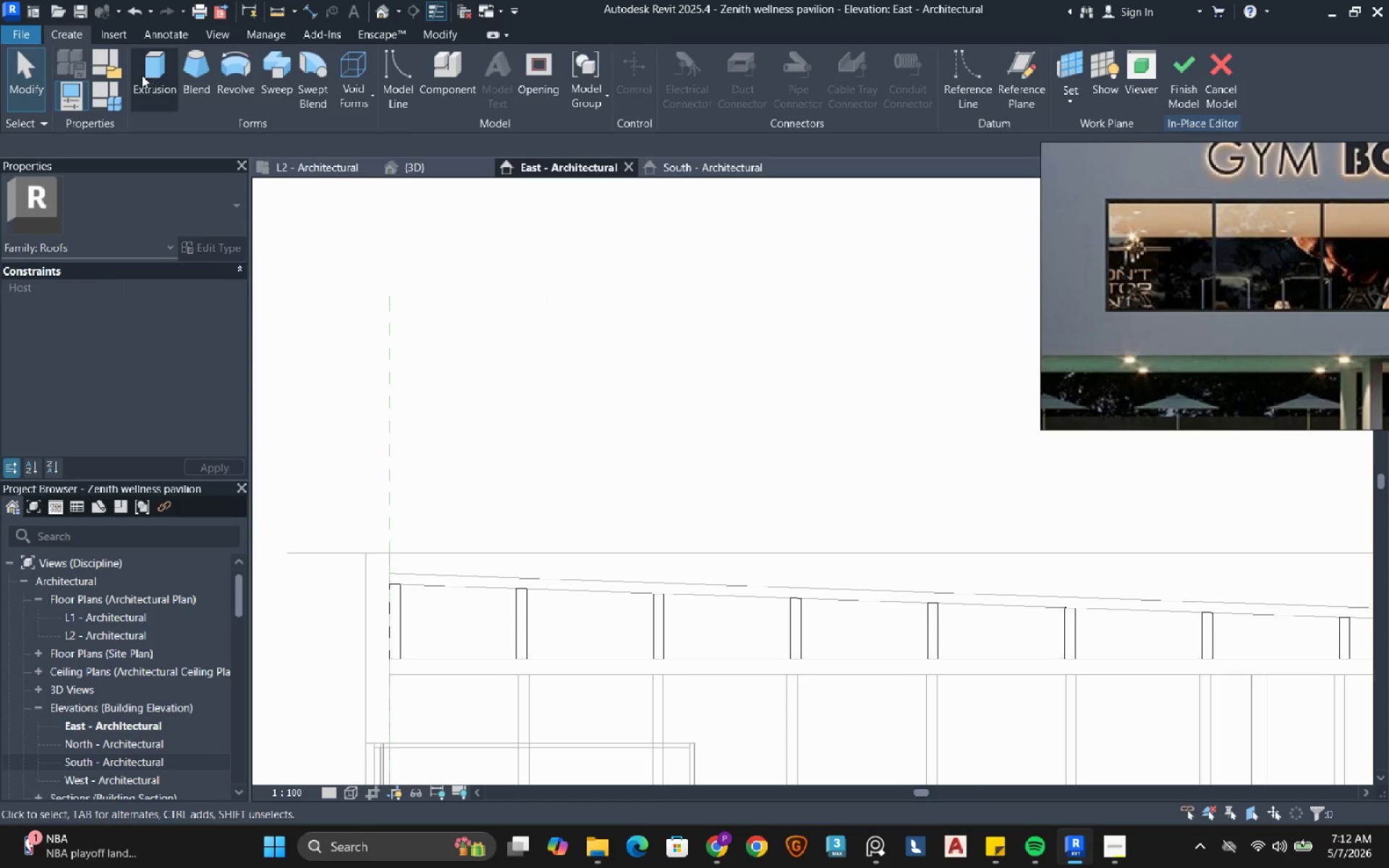 
left_click([143, 79])
 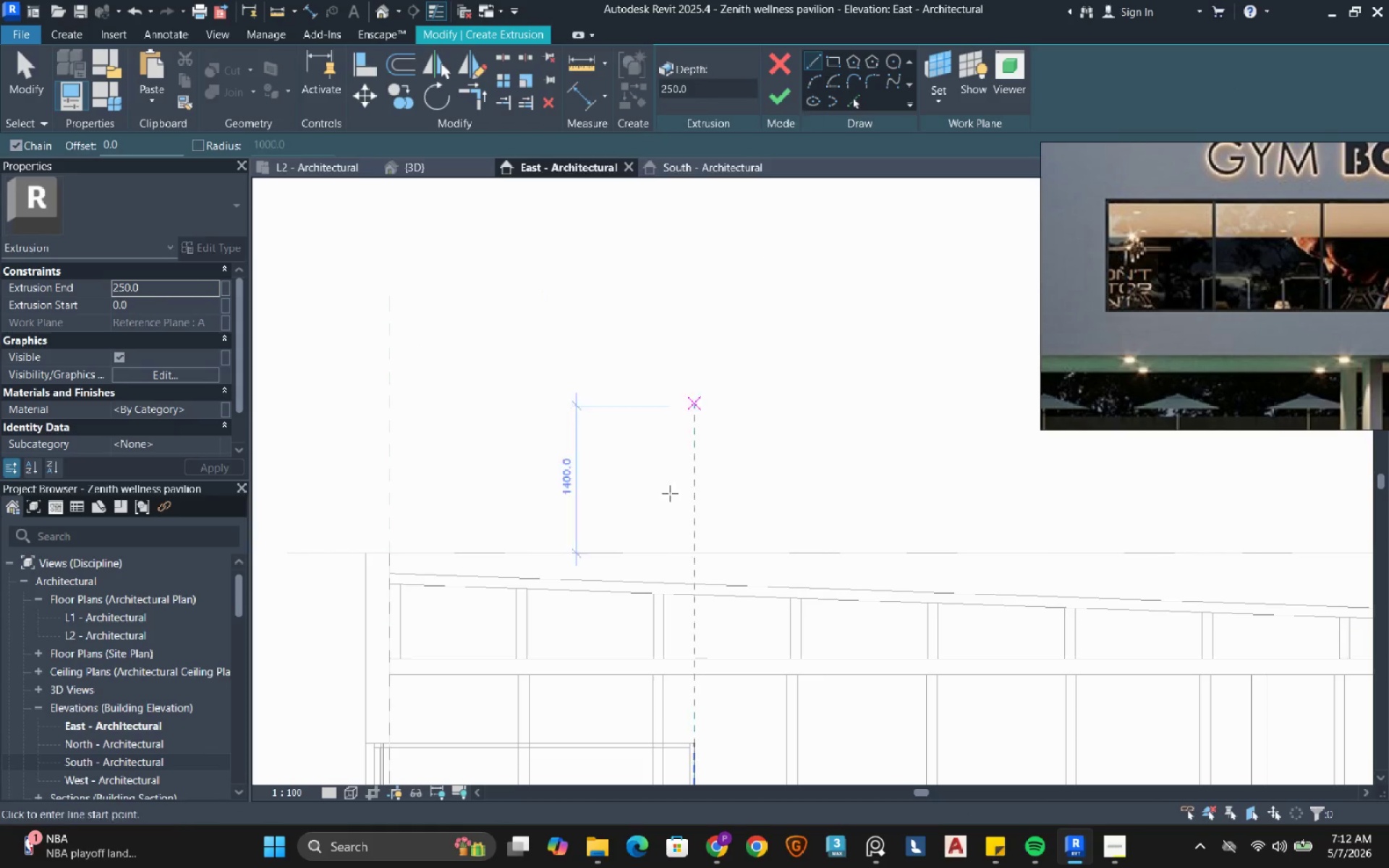 
scroll: coordinate [394, 634], scroll_direction: up, amount: 3.0
 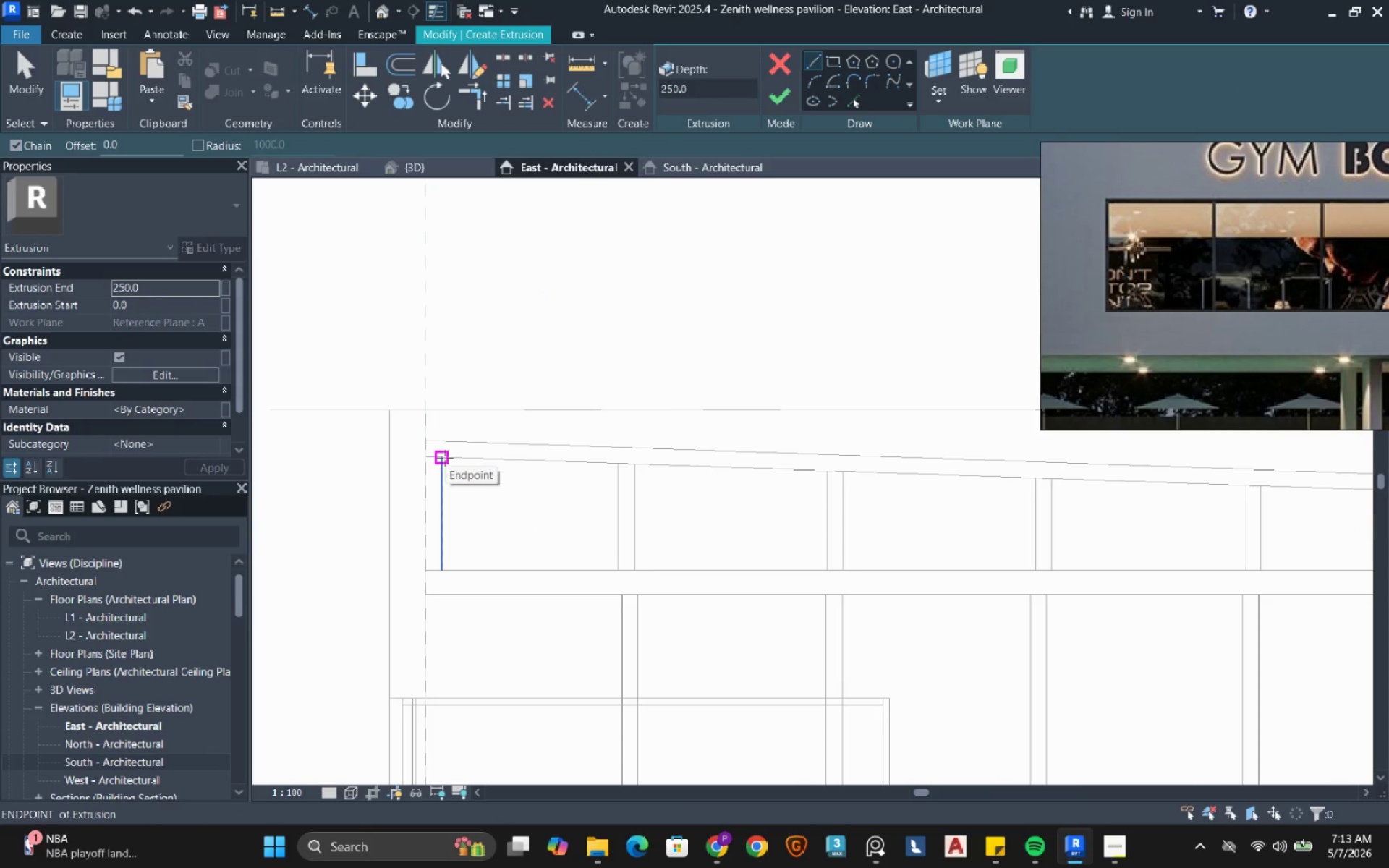 
left_click([441, 458])
 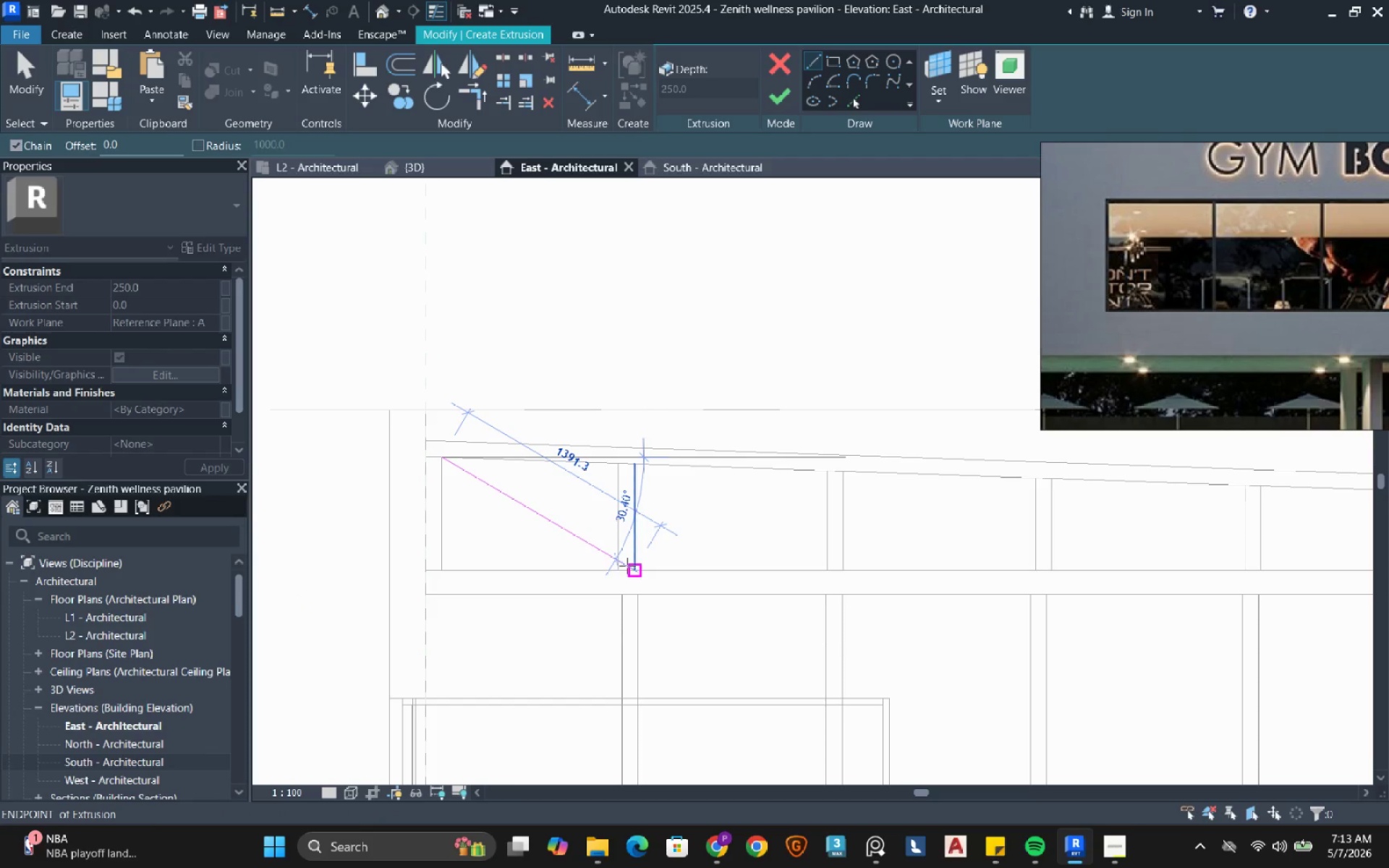 
left_click([622, 567])
 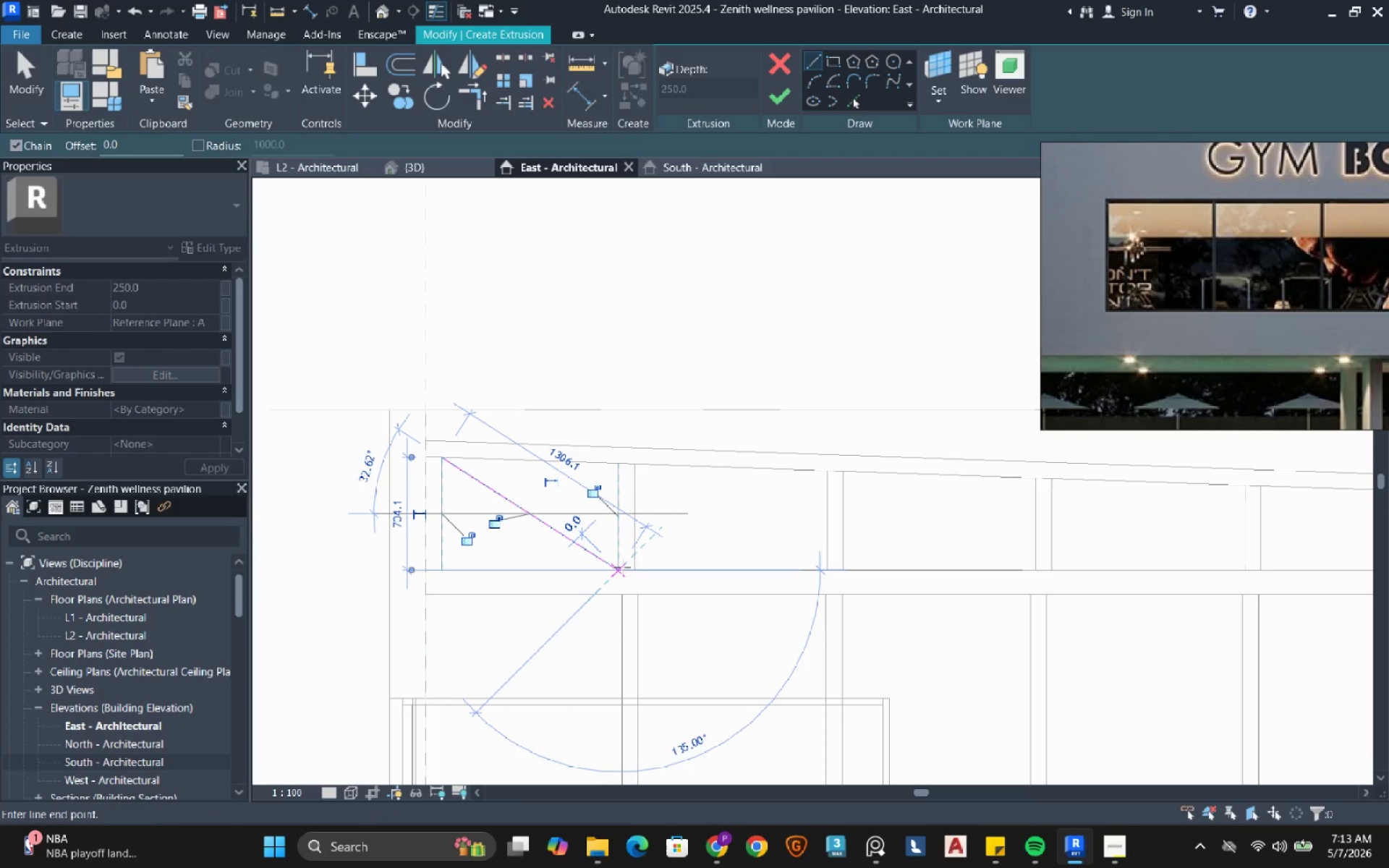 
key(Escape)
 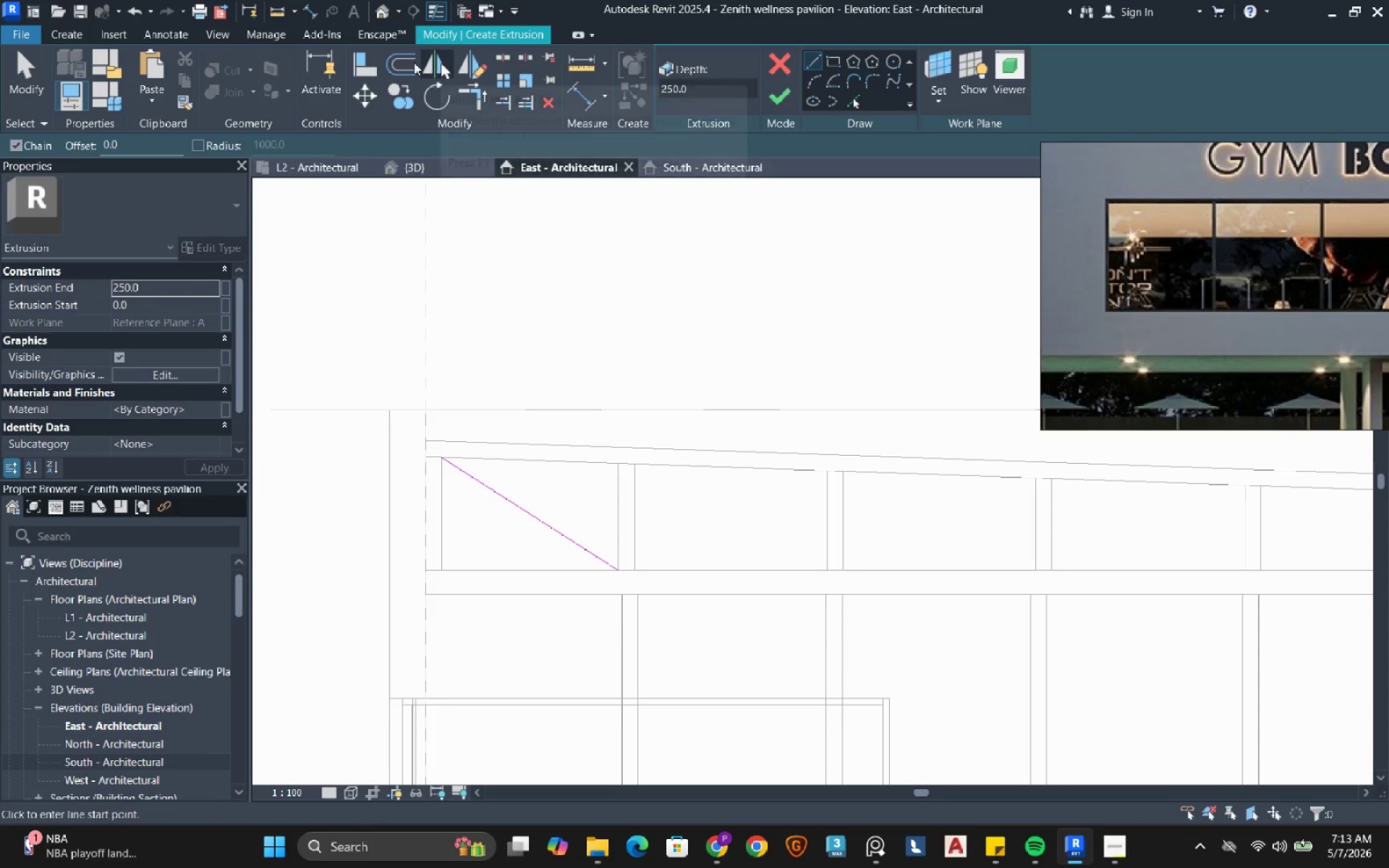 
left_click([402, 67])
 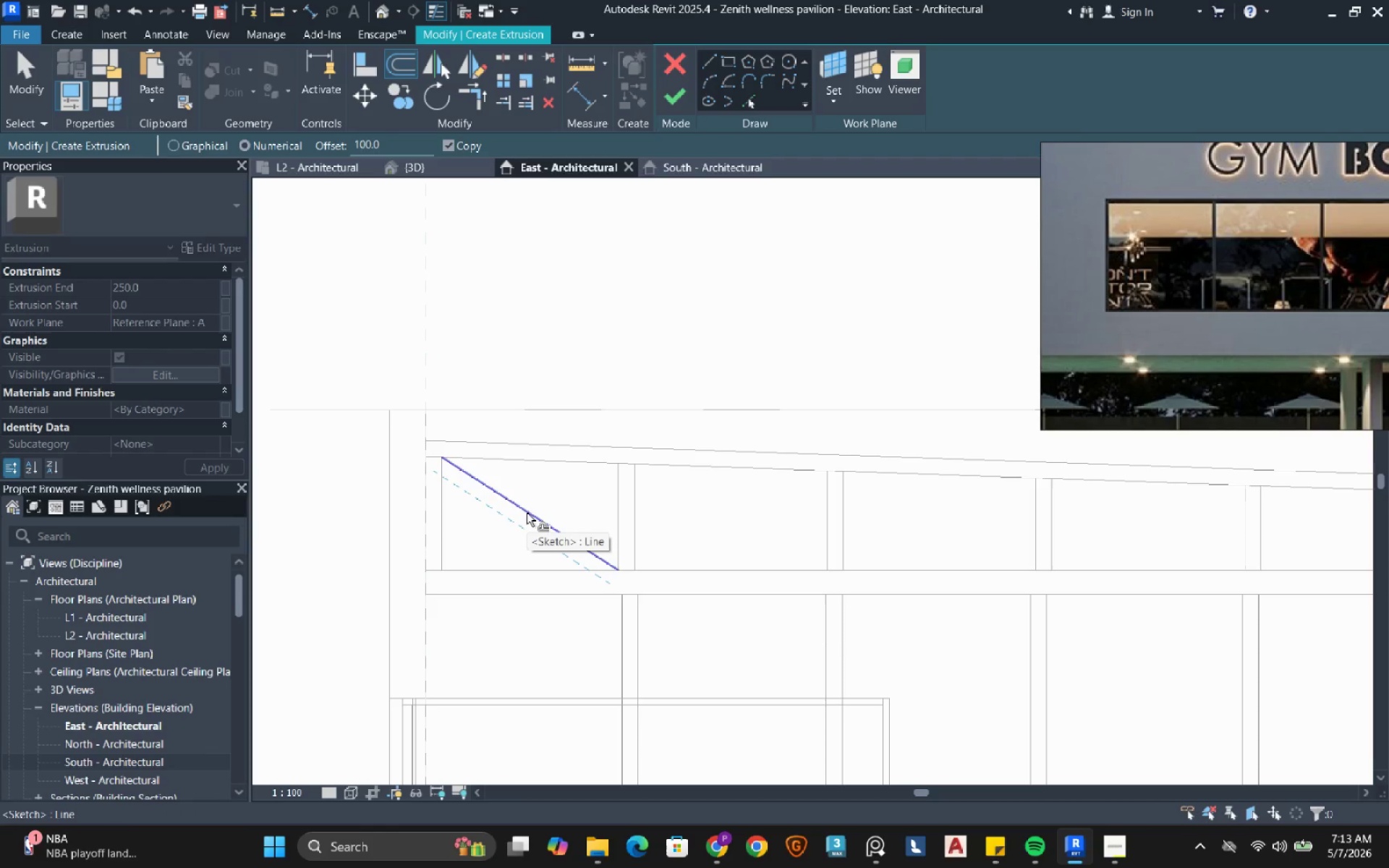 
wait(10.47)
 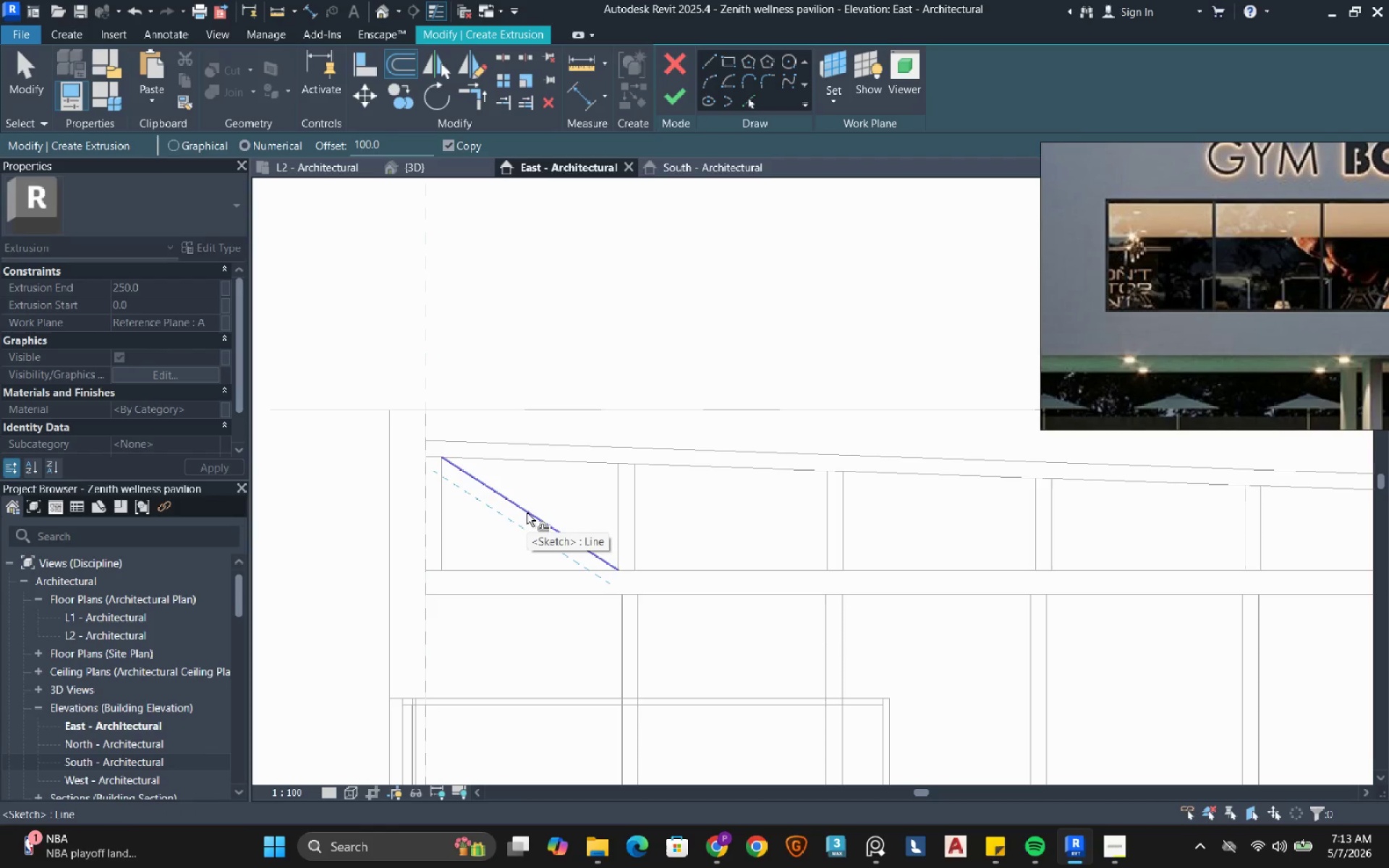 
scroll: coordinate [509, 505], scroll_direction: up, amount: 2.0
 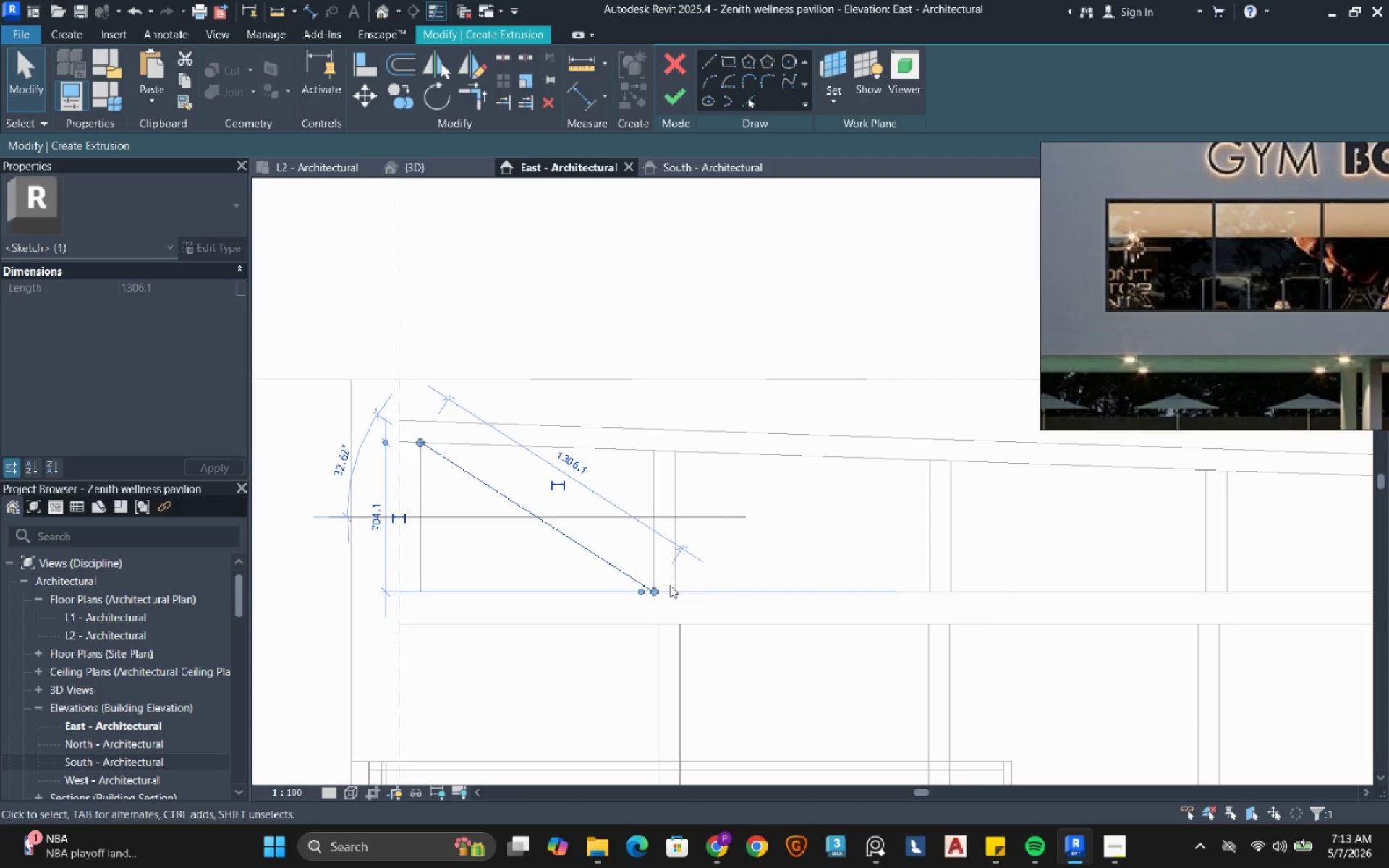 
left_click_drag(start_coordinate=[661, 592], to_coordinate=[671, 587])
 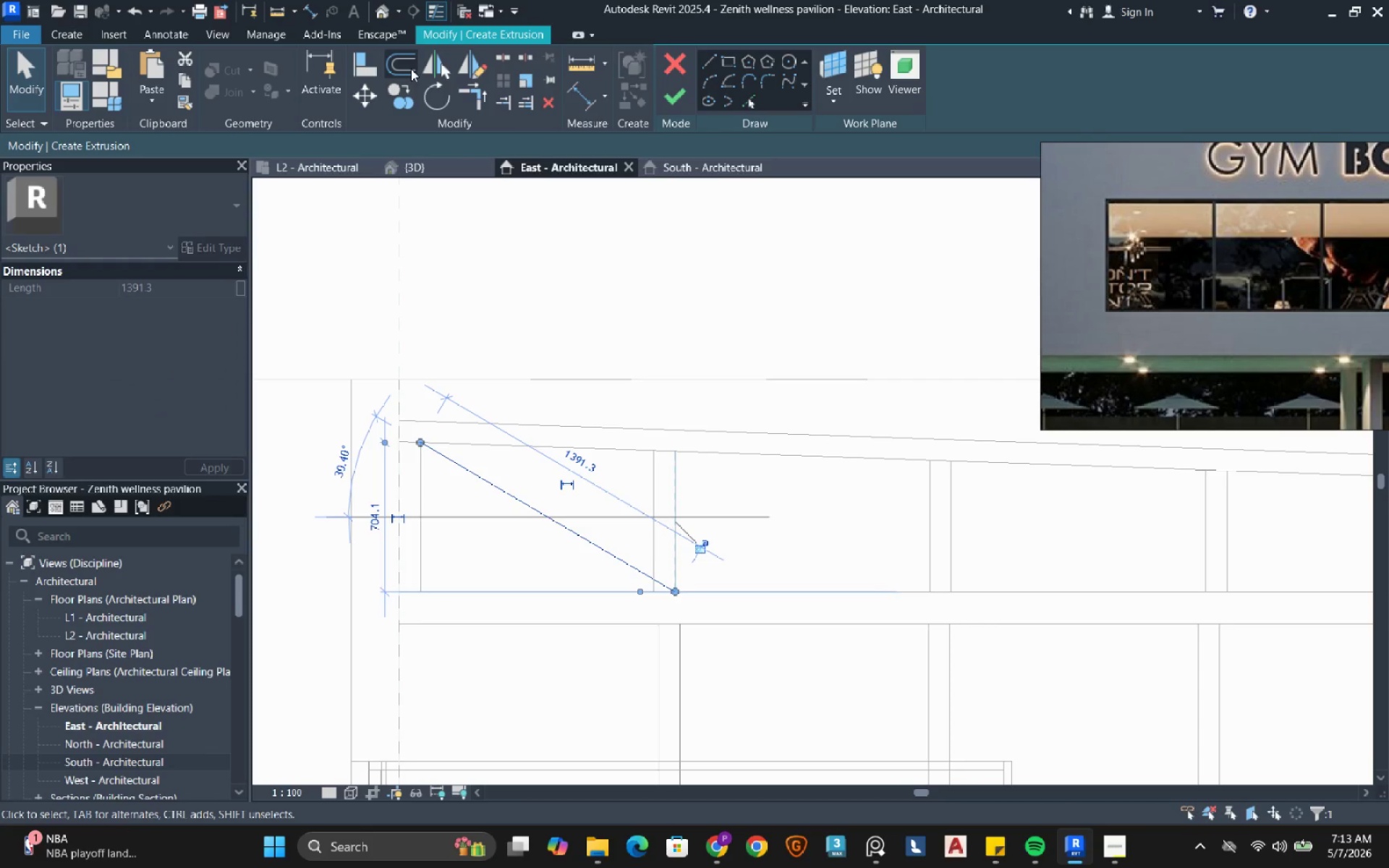 
left_click([411, 69])
 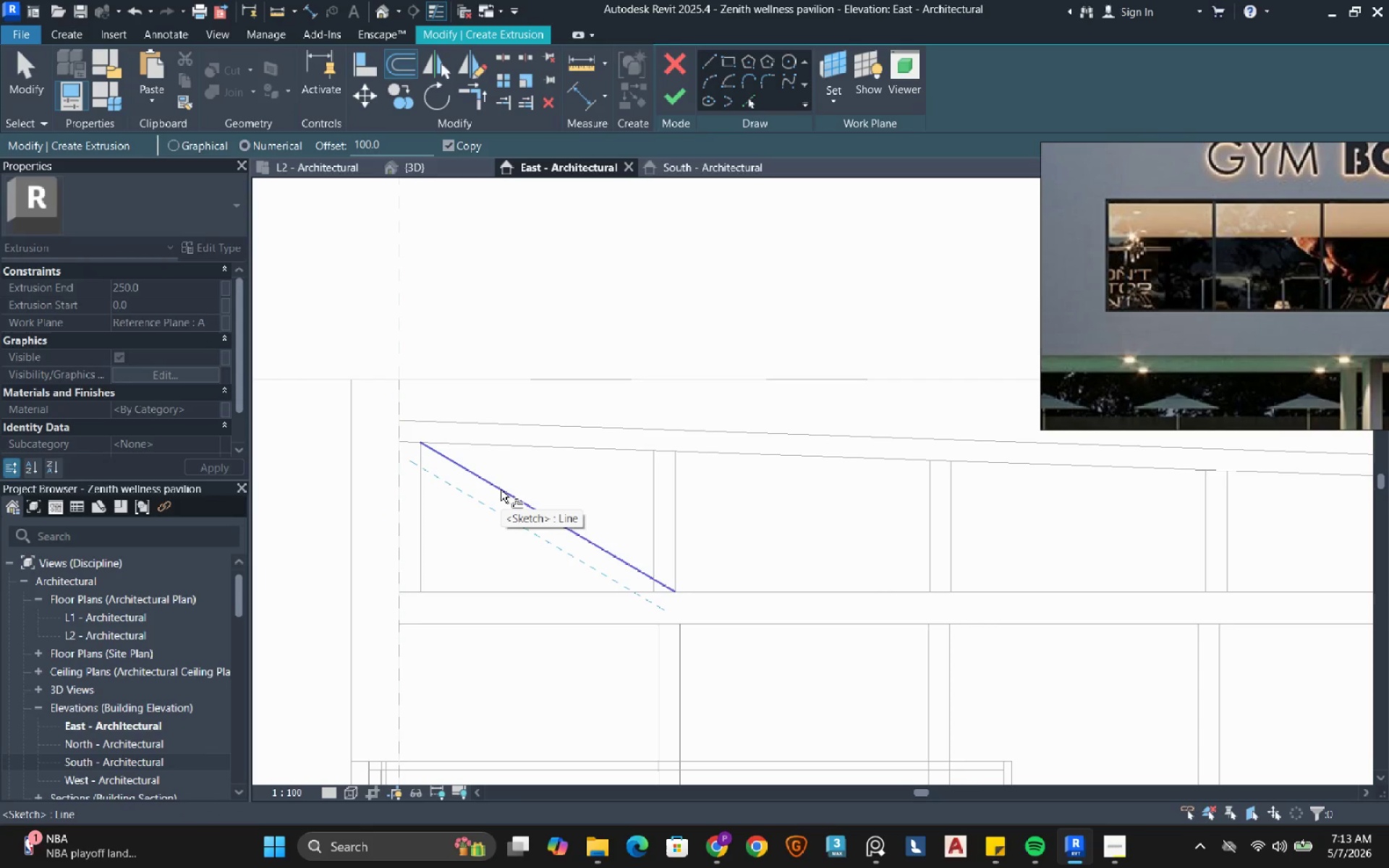 
left_click([501, 490])
 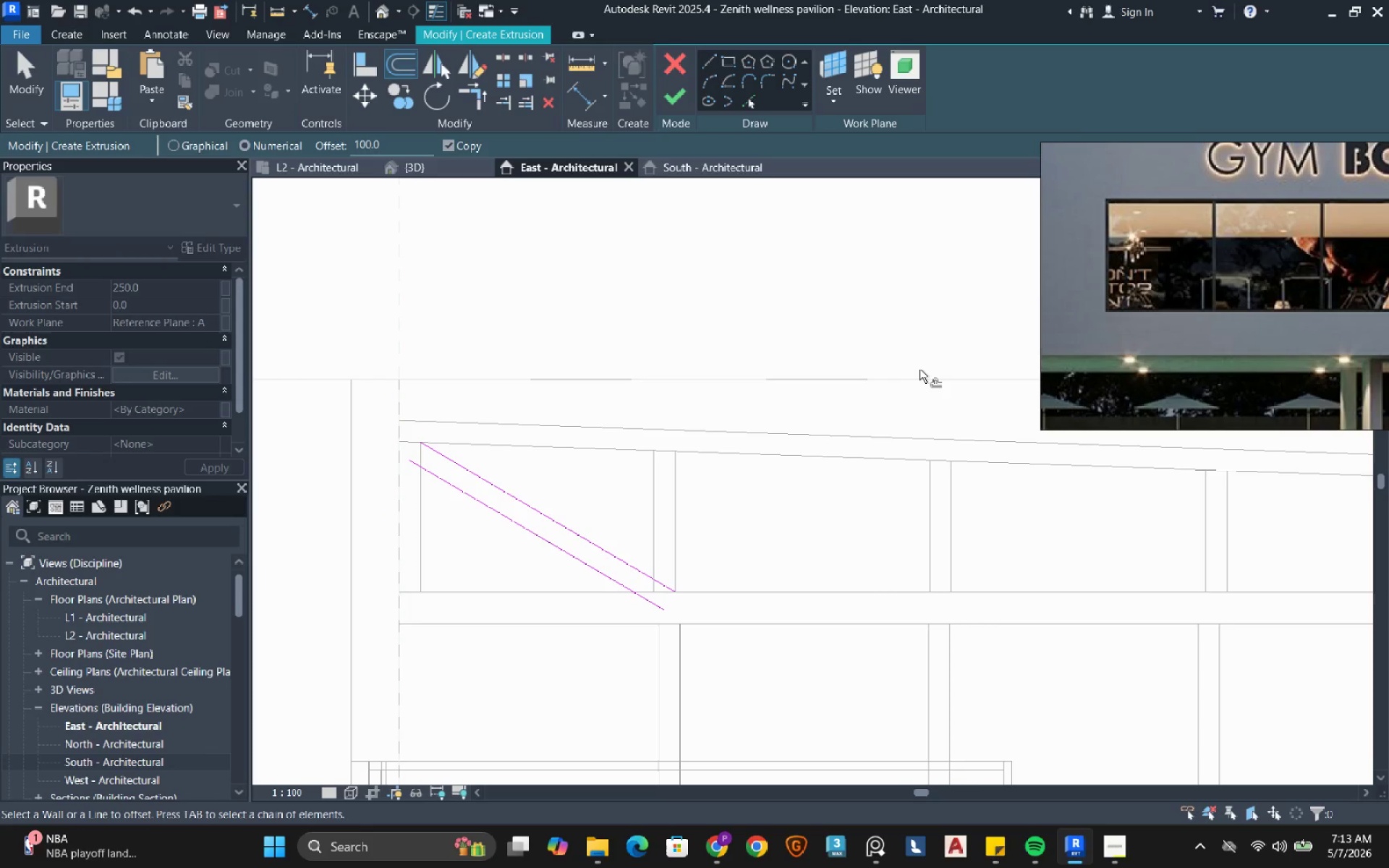 
wait(9.34)
 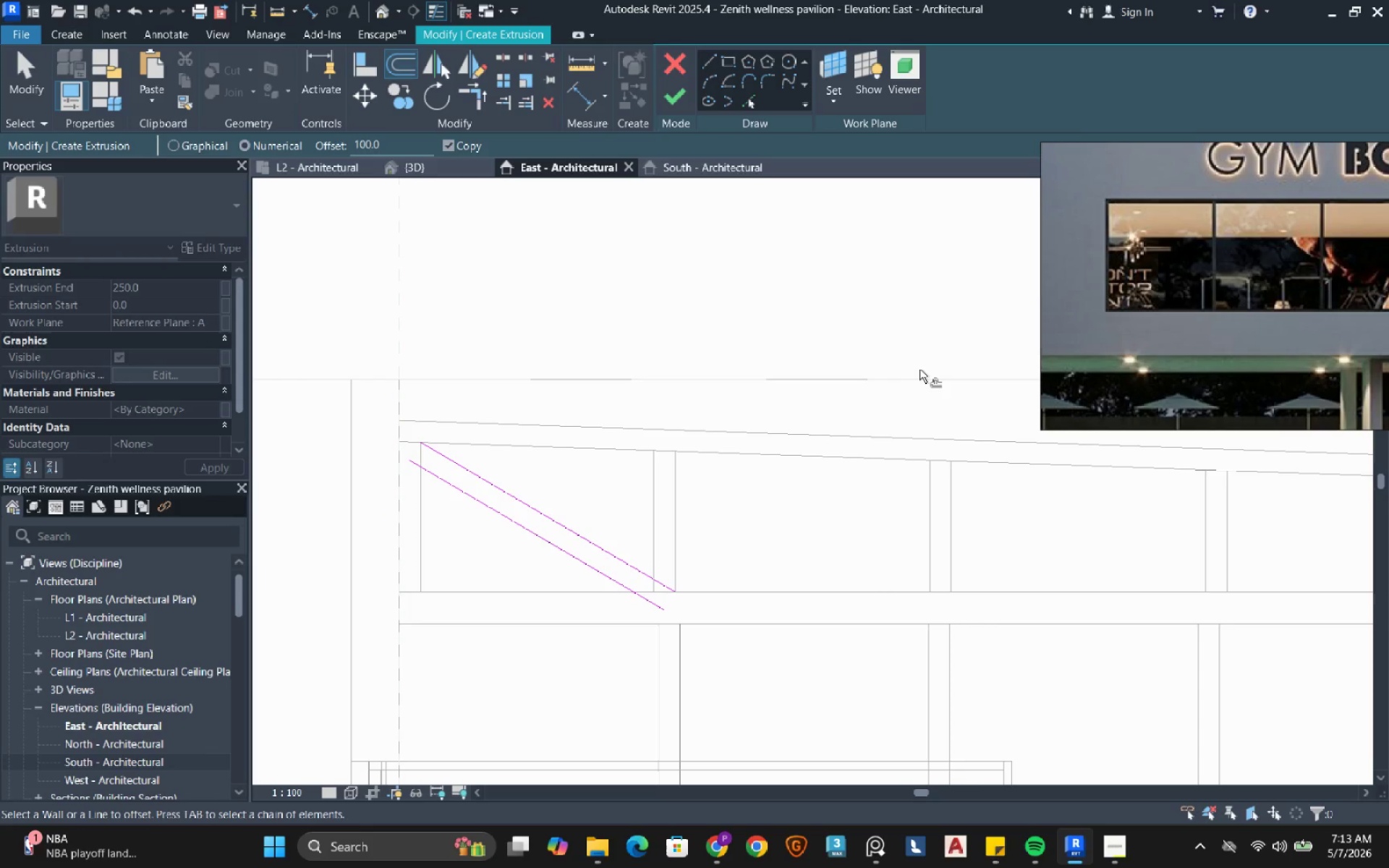 
left_click_drag(start_coordinate=[716, 62], to_coordinate=[721, 61])
 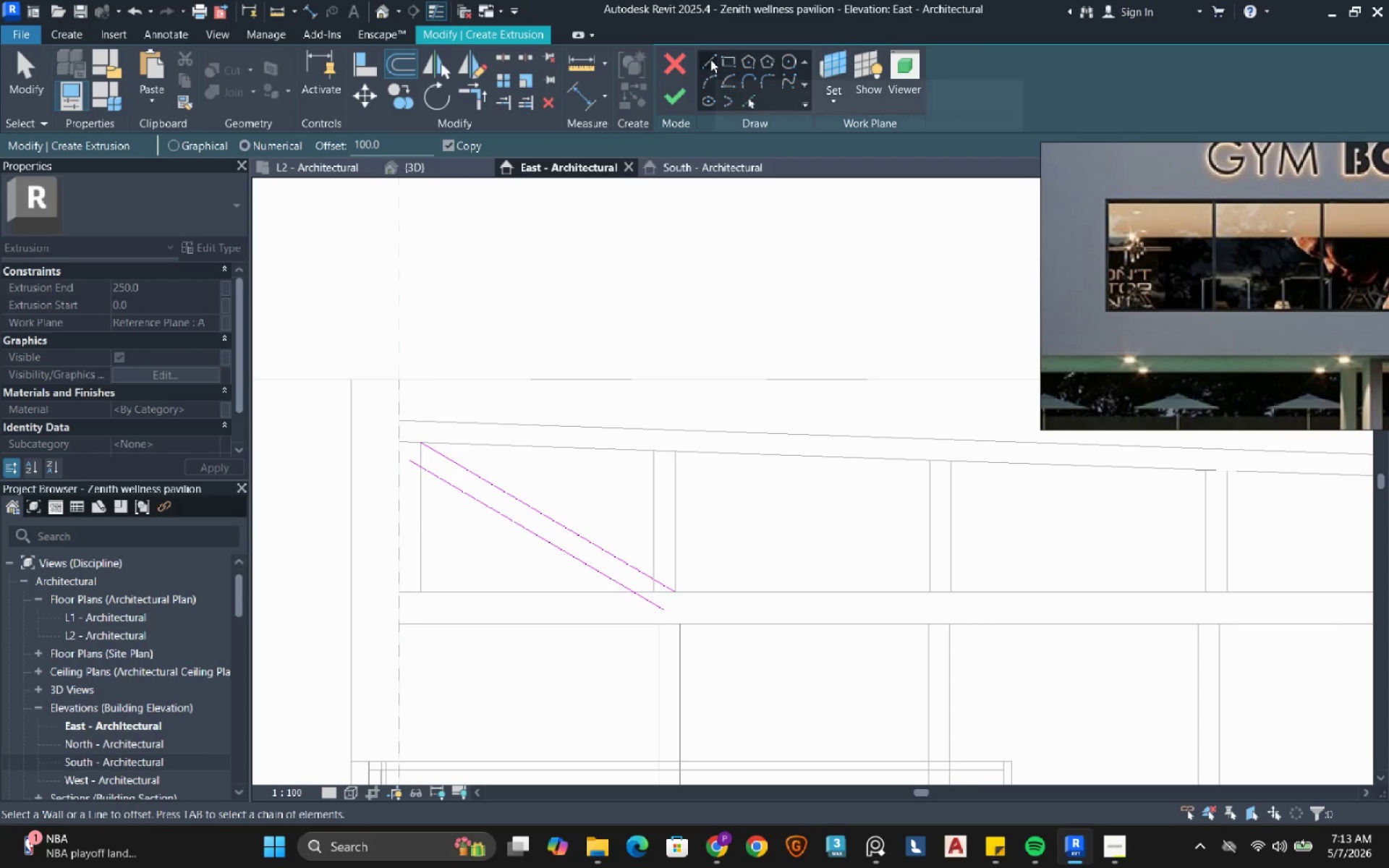 
left_click([710, 59])
 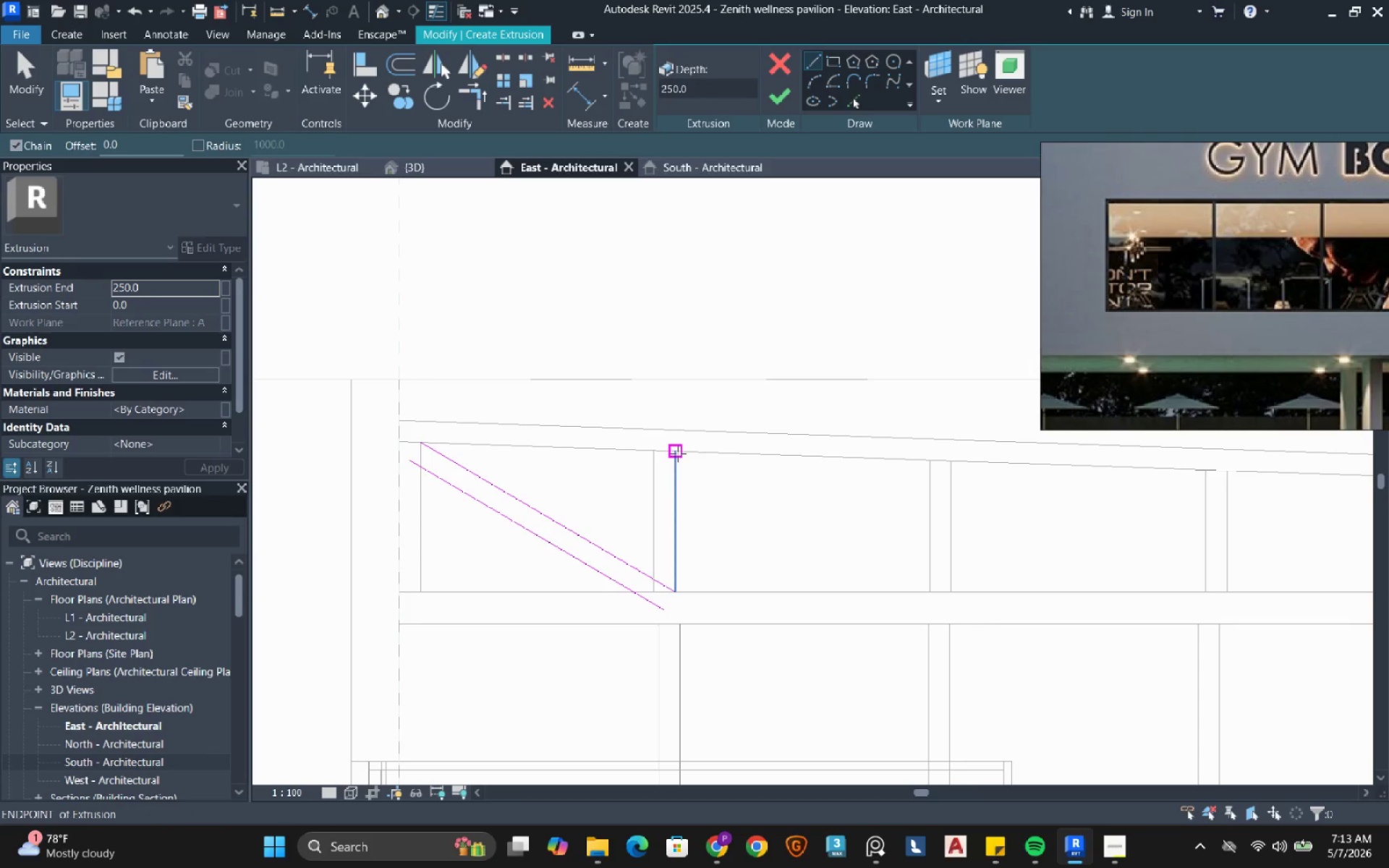 
left_click([678, 454])
 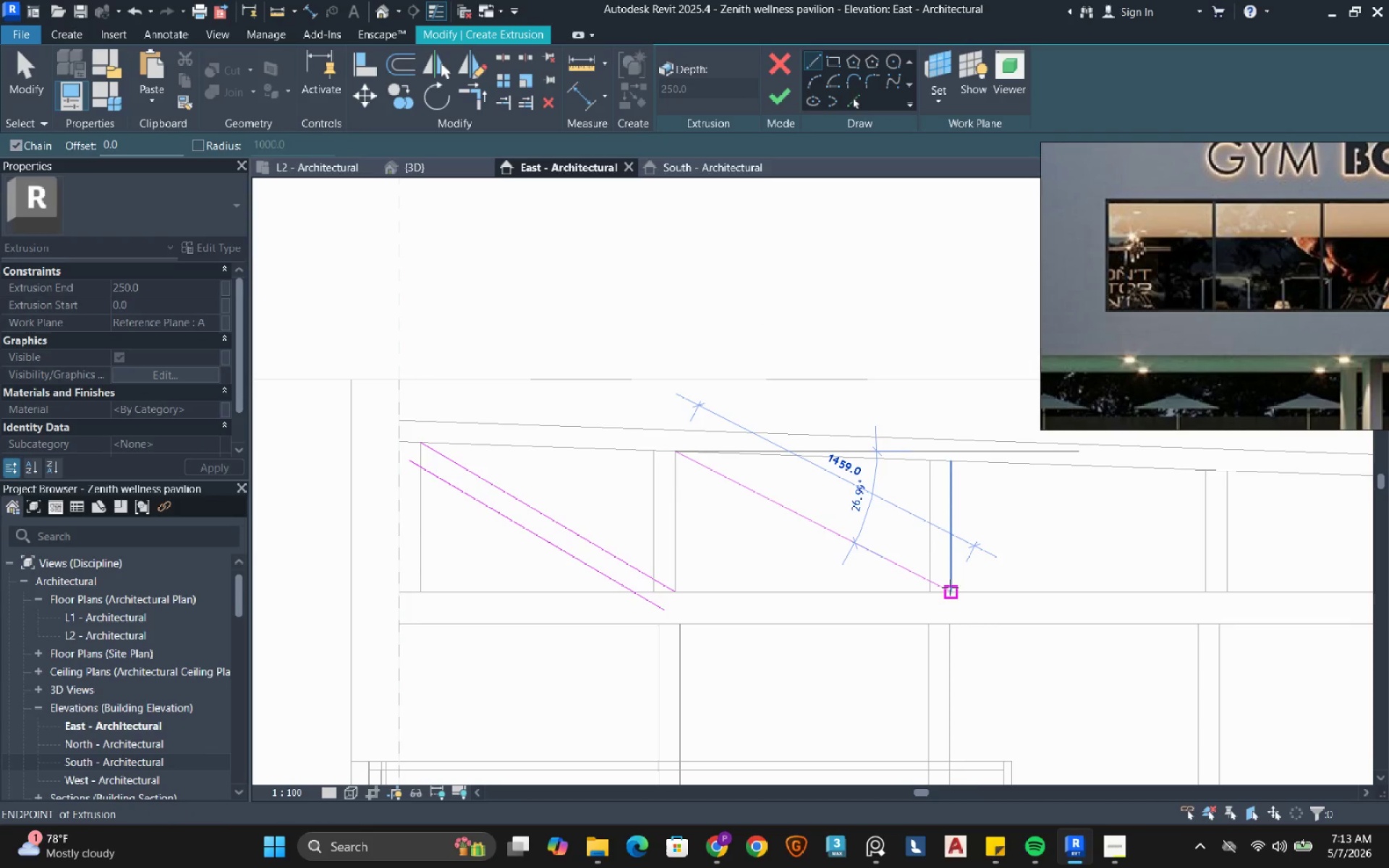 
left_click([951, 587])
 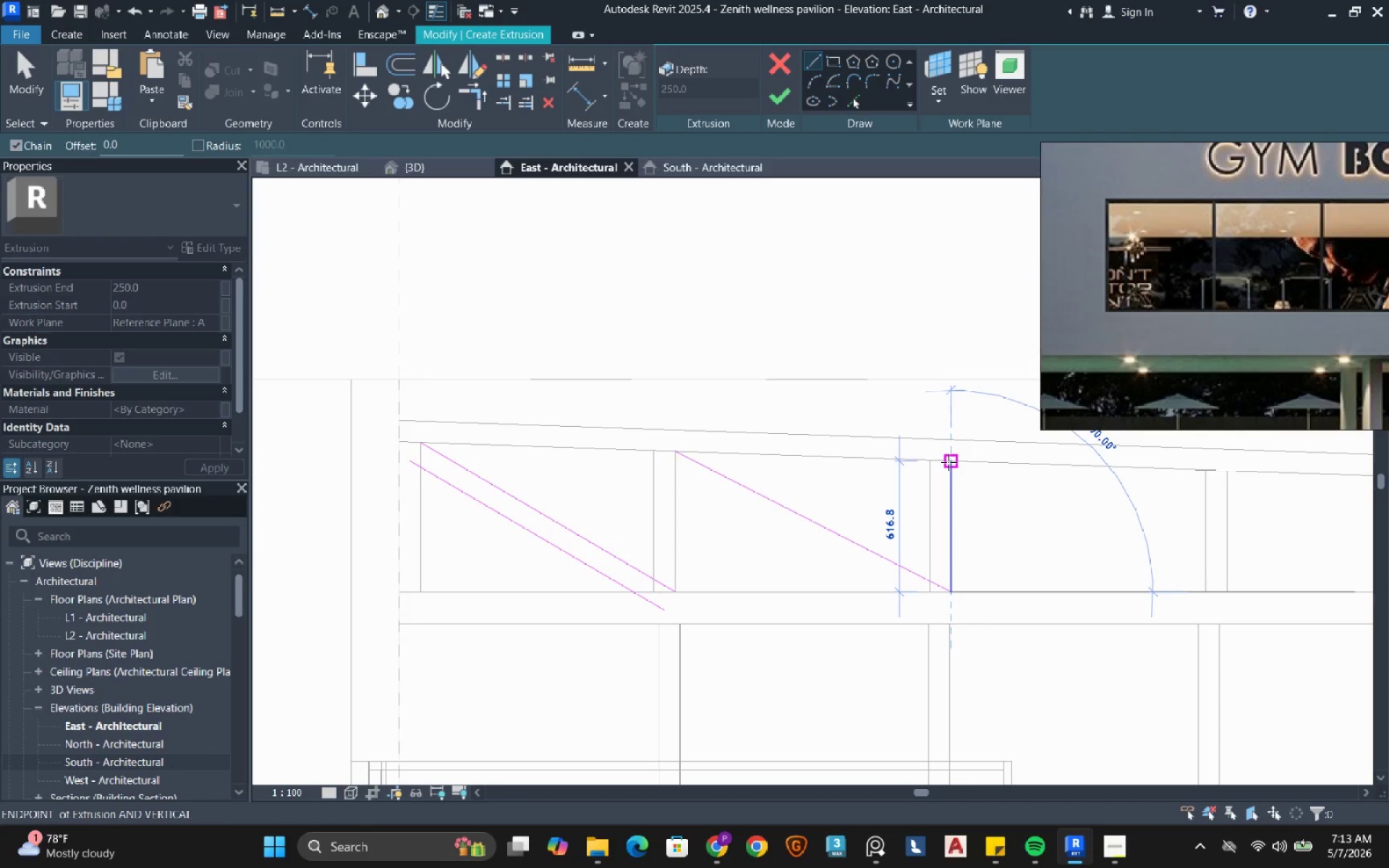 
left_click_drag(start_coordinate=[948, 462], to_coordinate=[952, 465])
 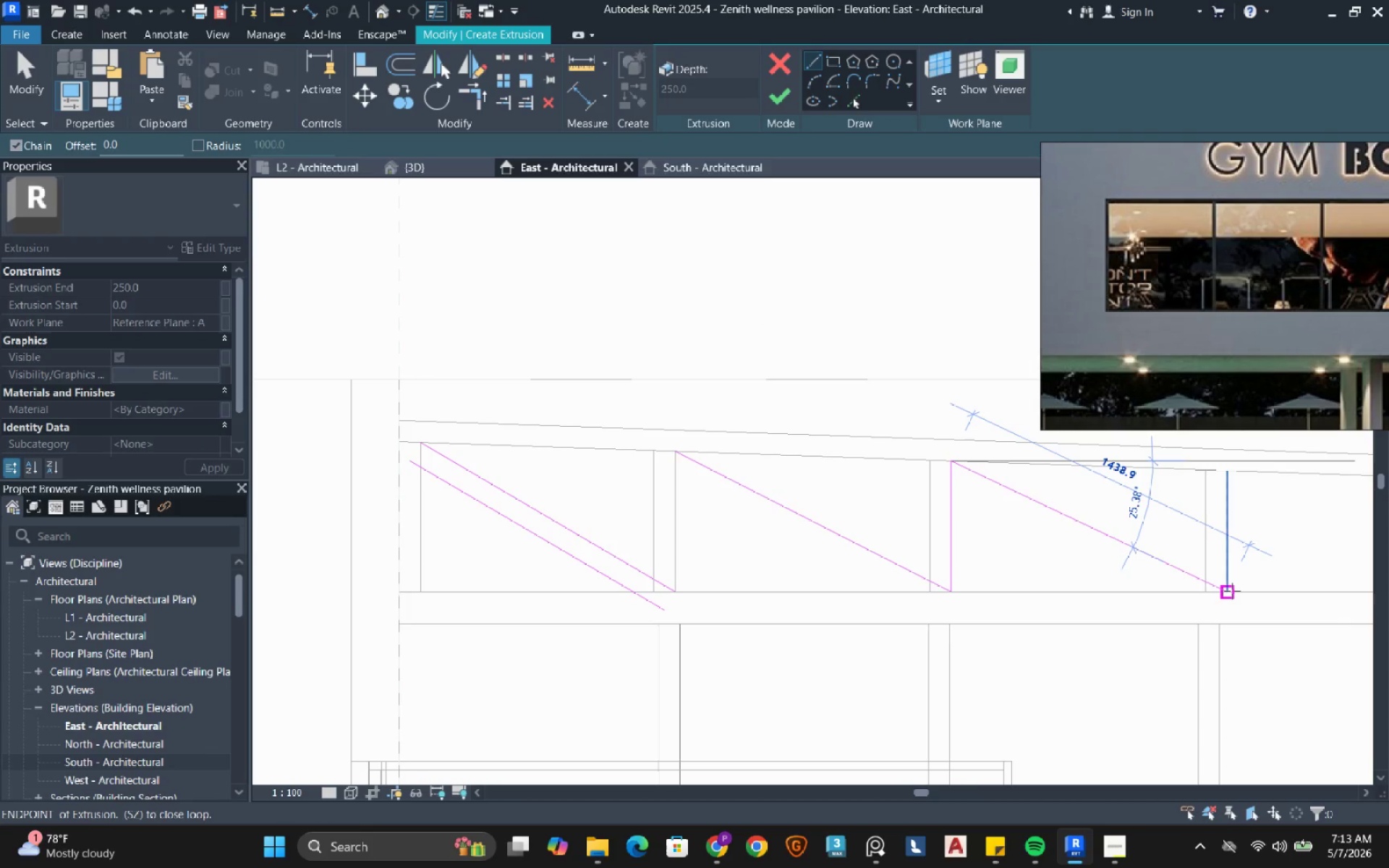 
left_click([1232, 591])
 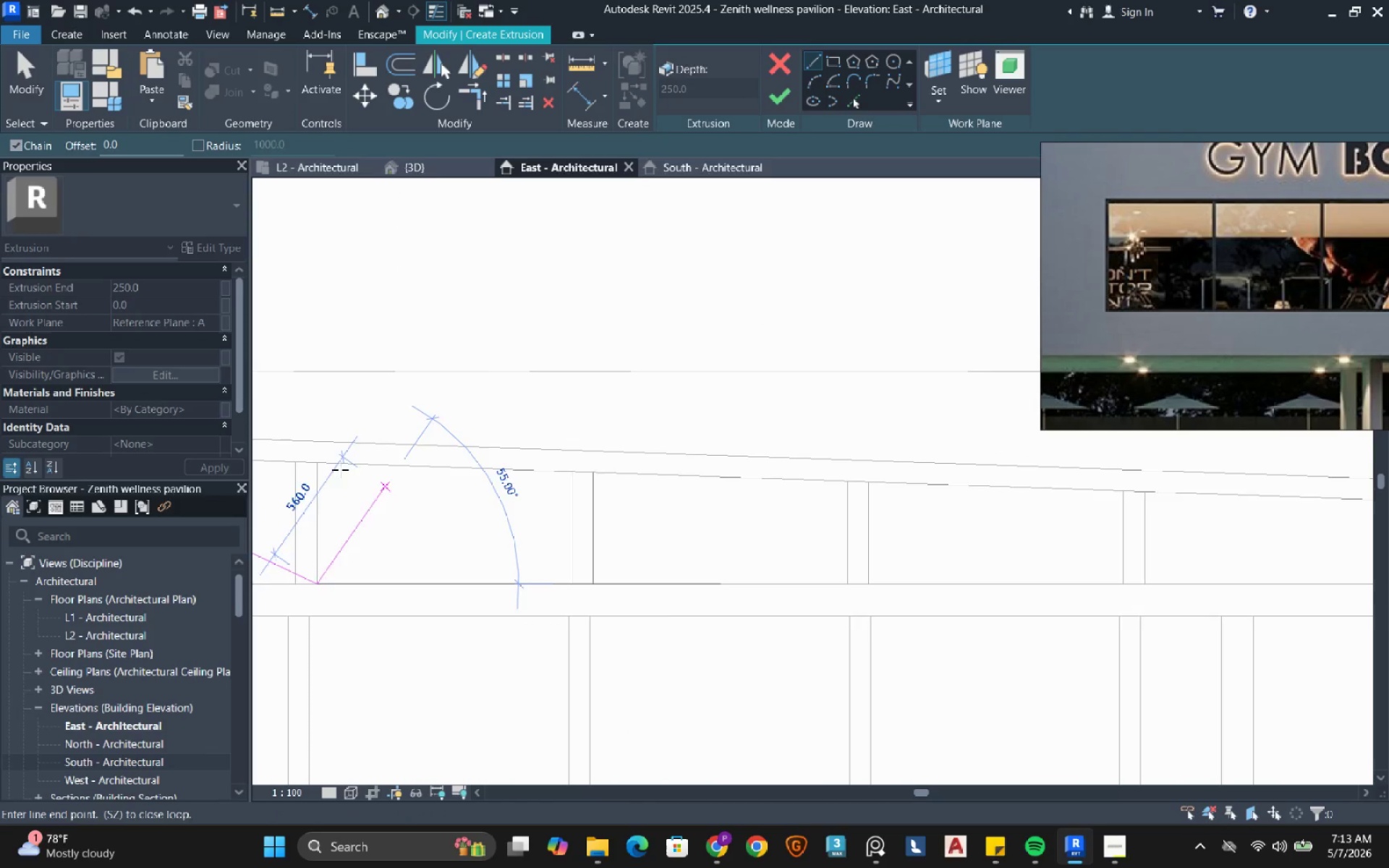 
right_click([403, 535])
 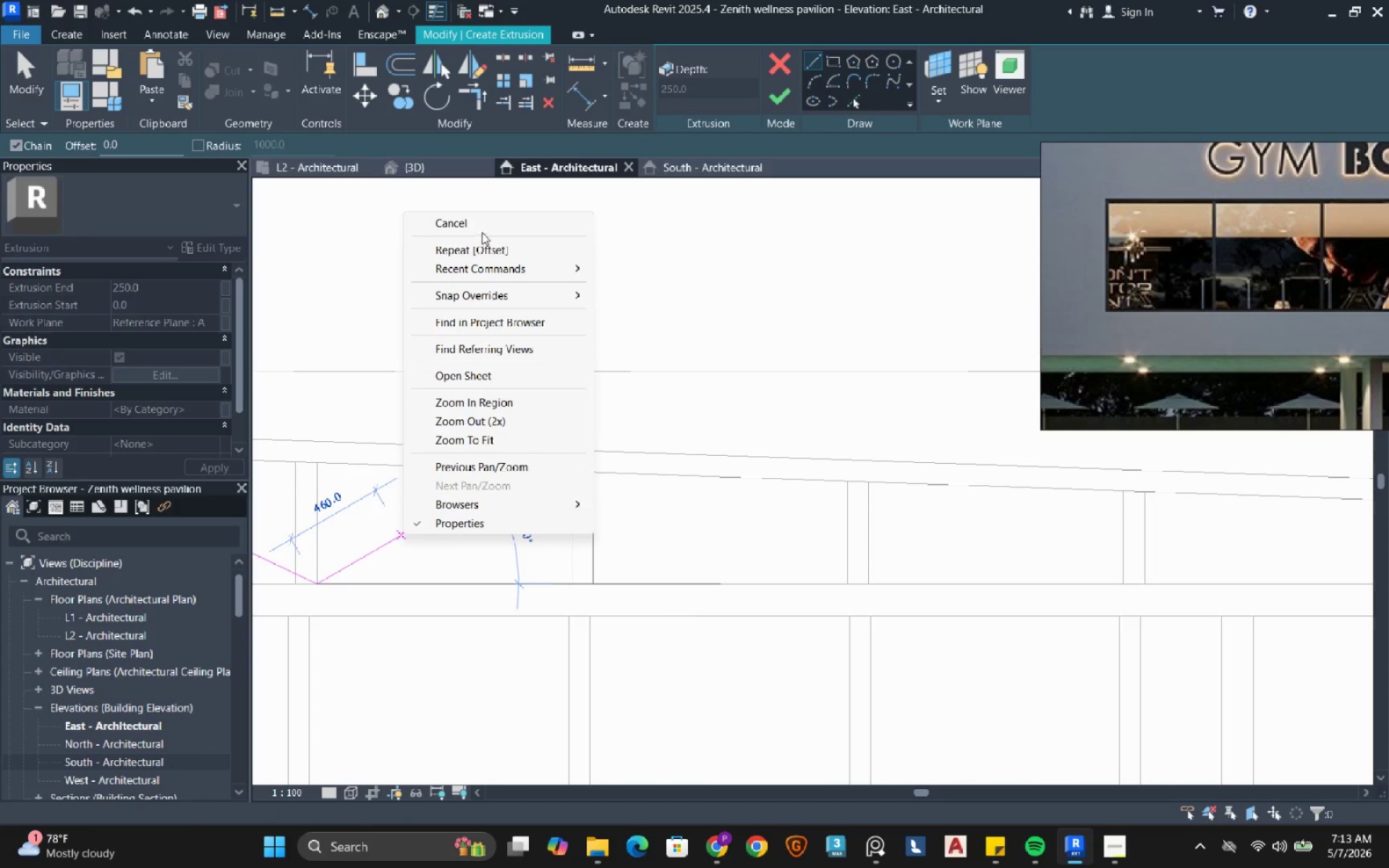 
left_click([480, 224])
 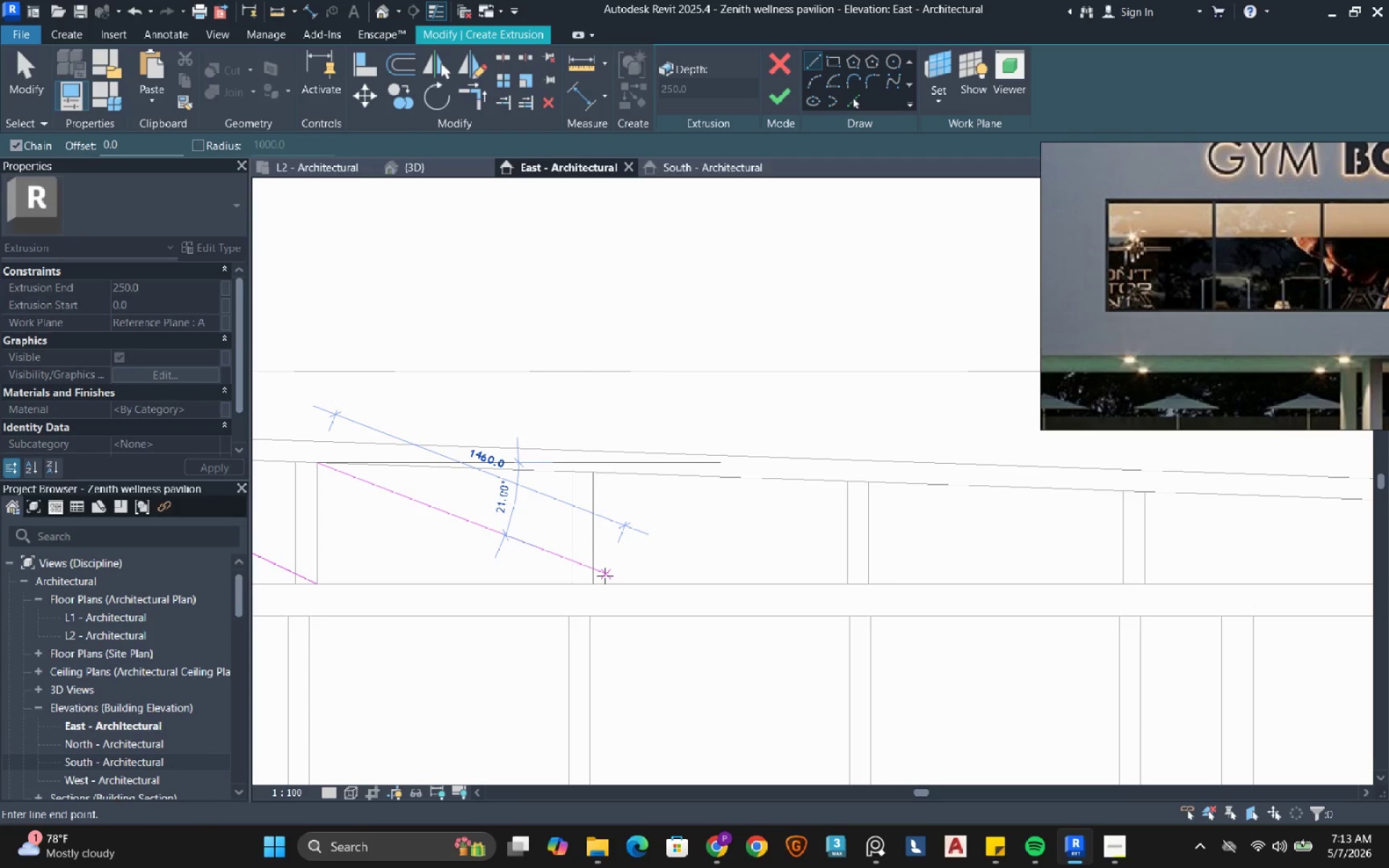 
left_click([600, 579])
 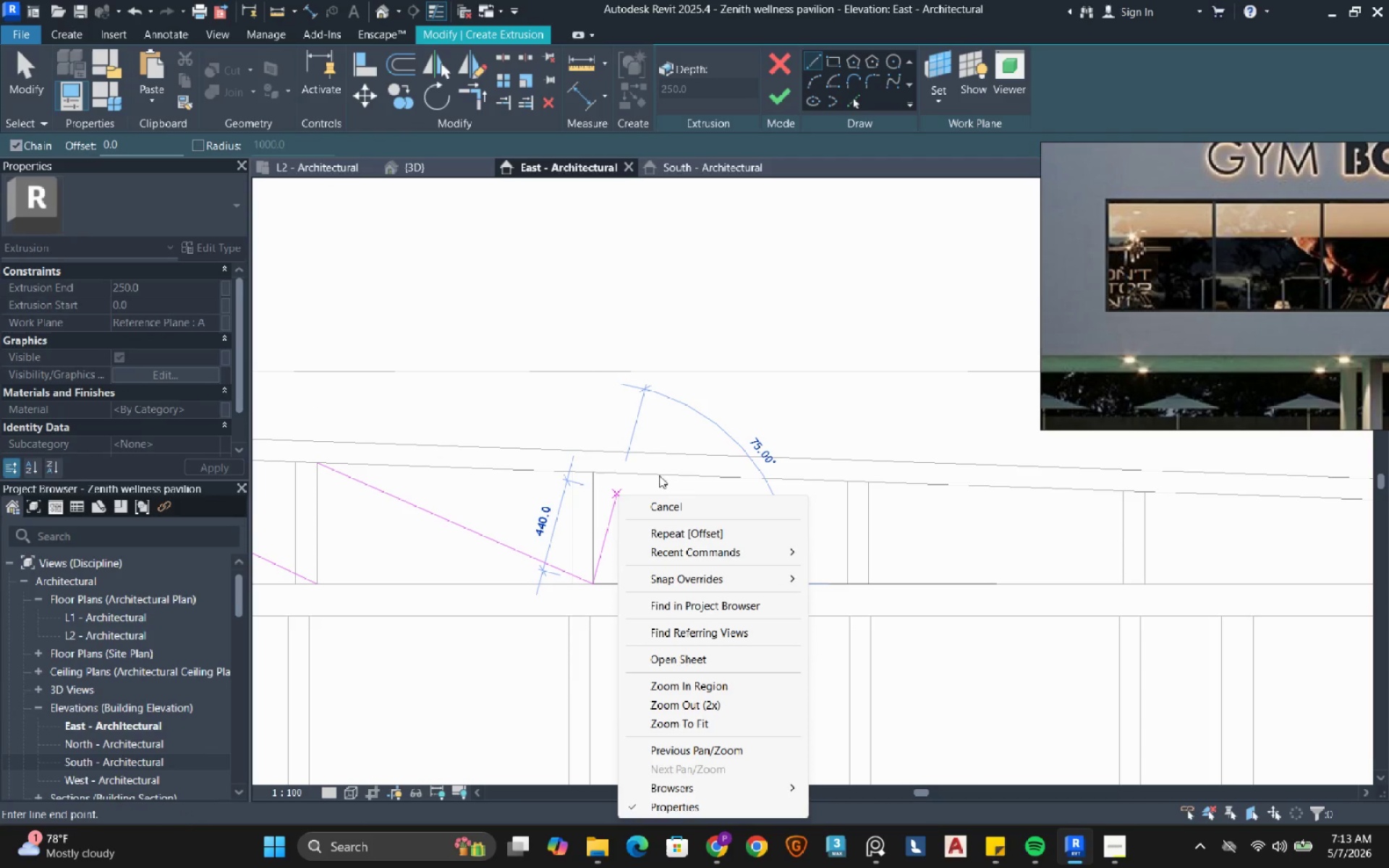 
left_click([684, 503])
 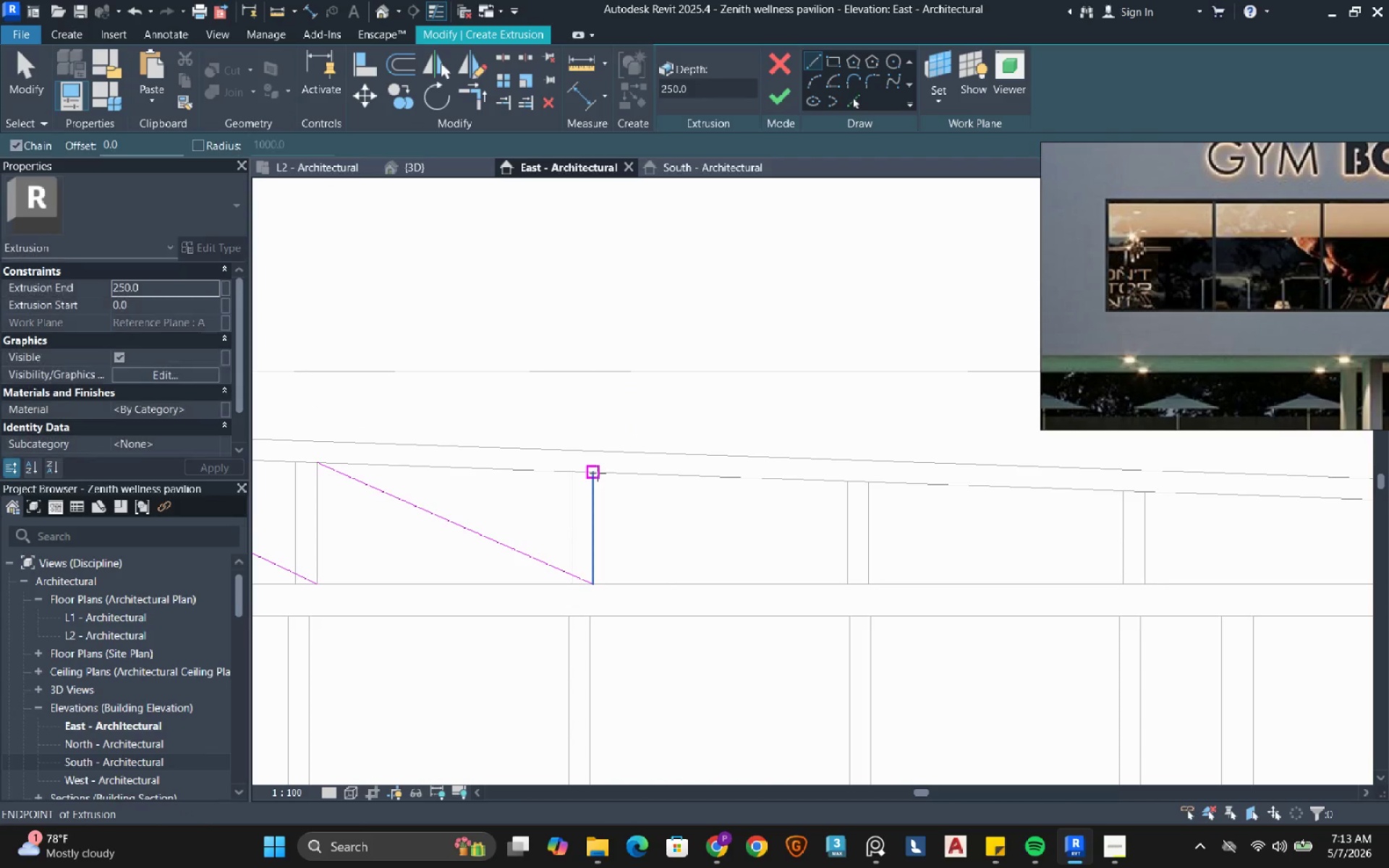 
left_click([598, 473])
 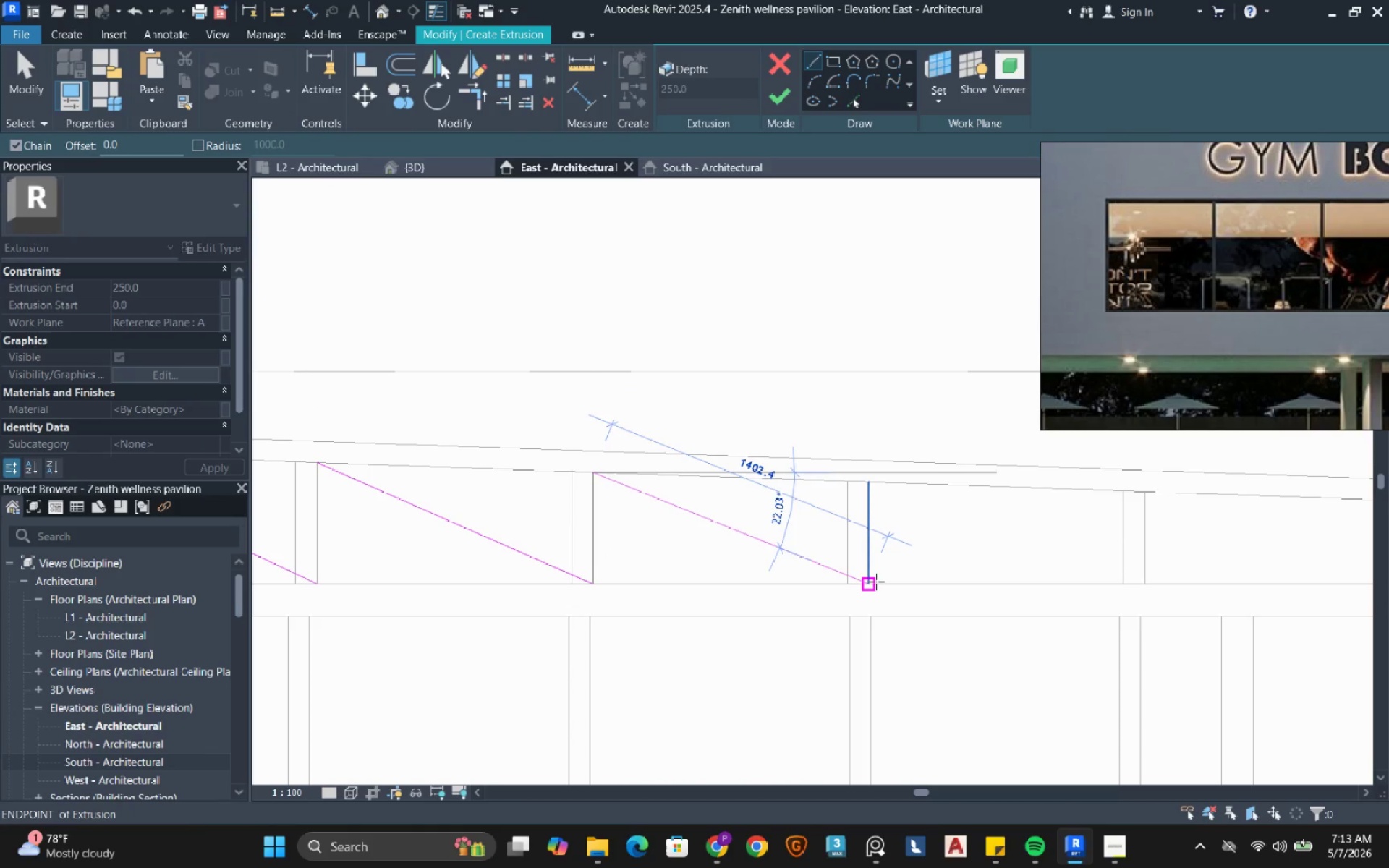 
left_click([876, 582])
 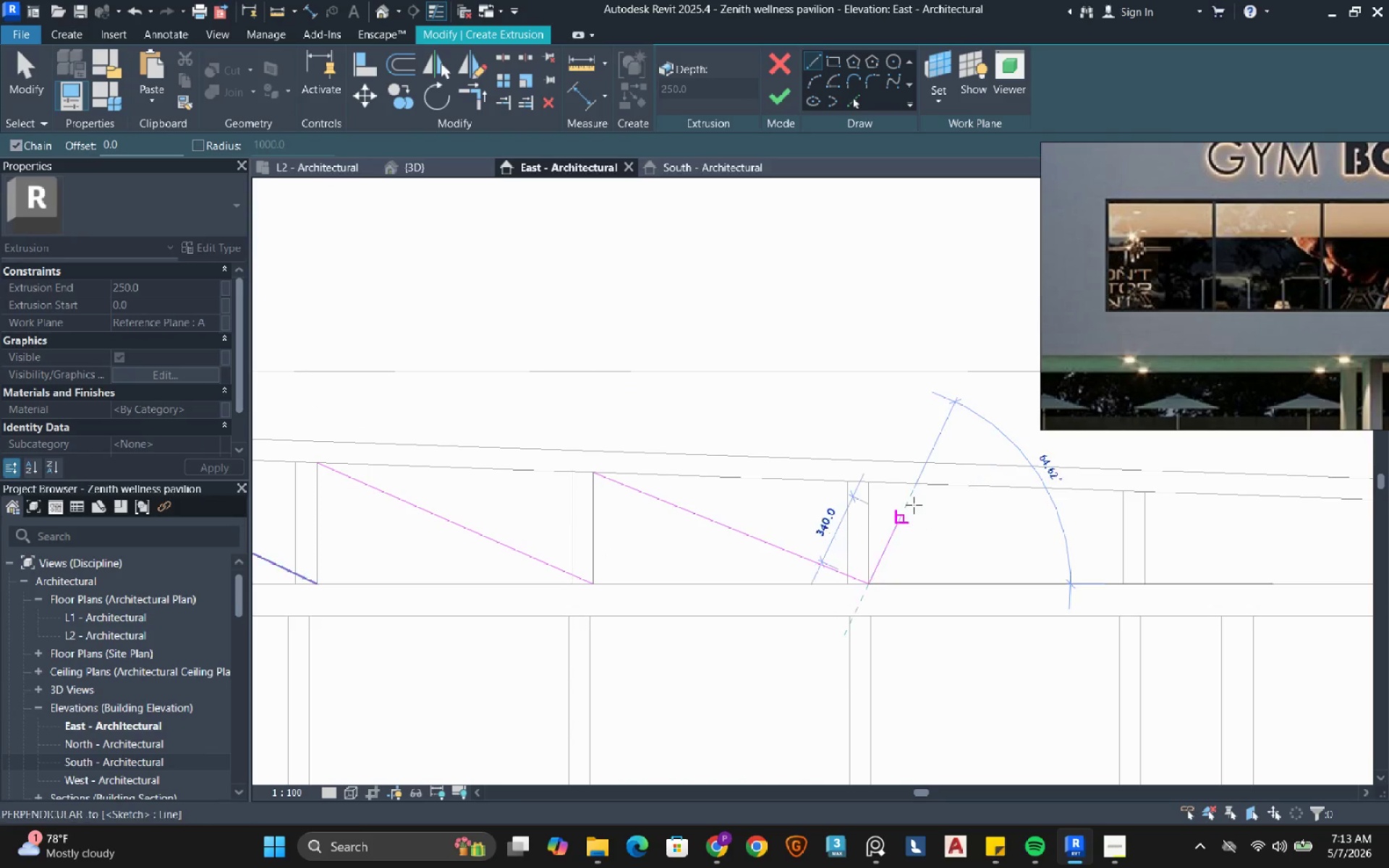 
right_click([914, 505])
 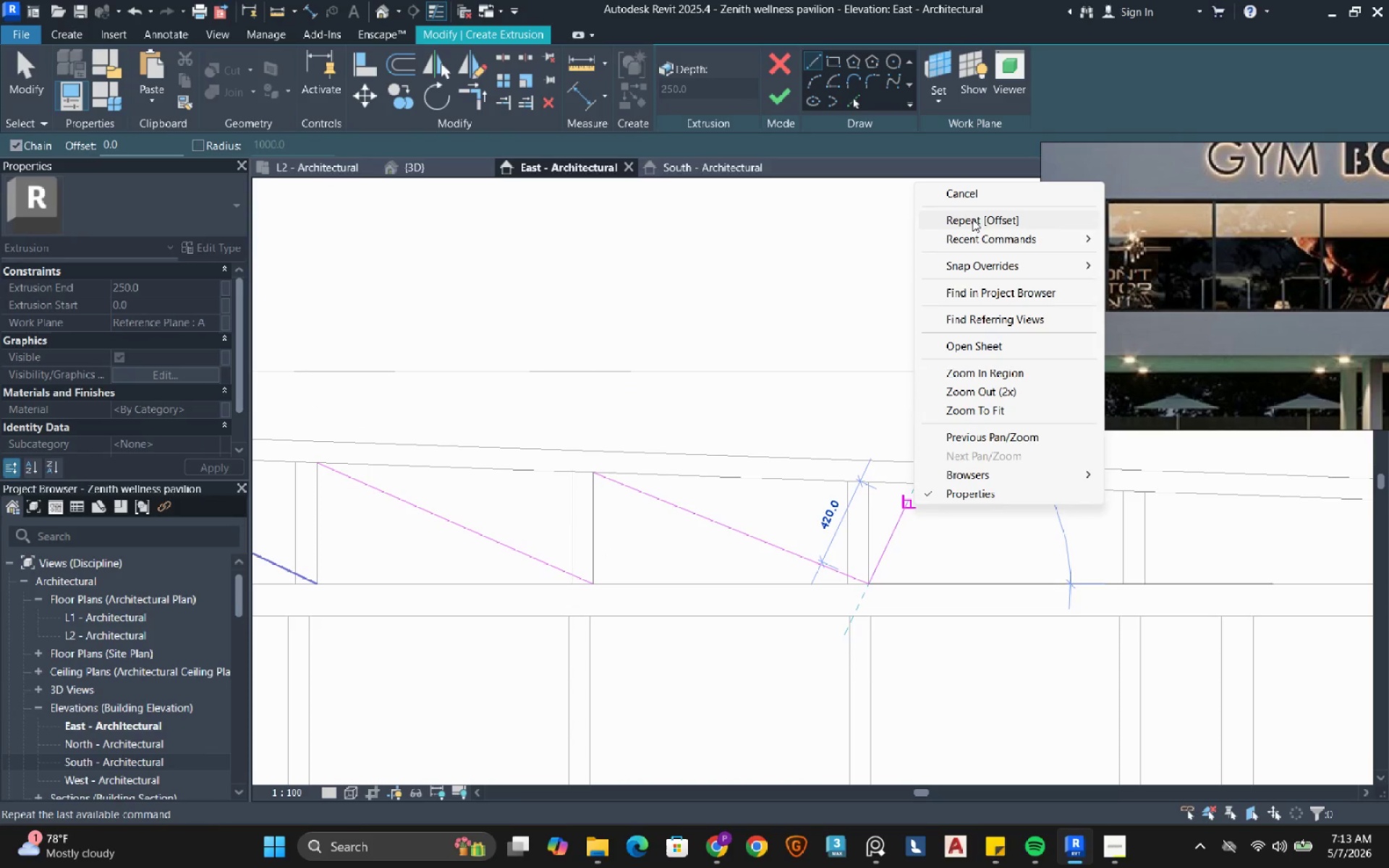 
left_click([979, 196])
 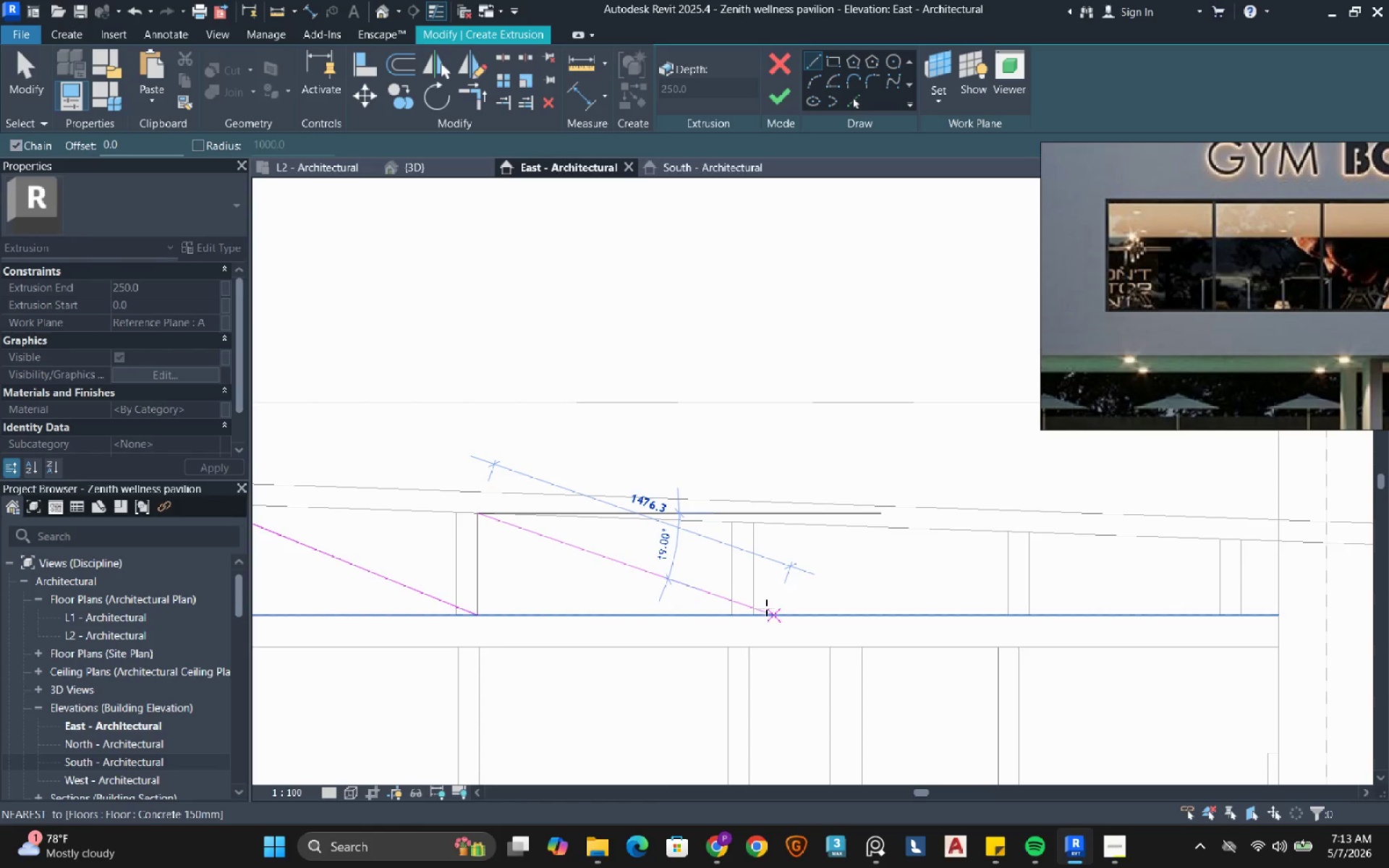 
left_click([757, 612])
 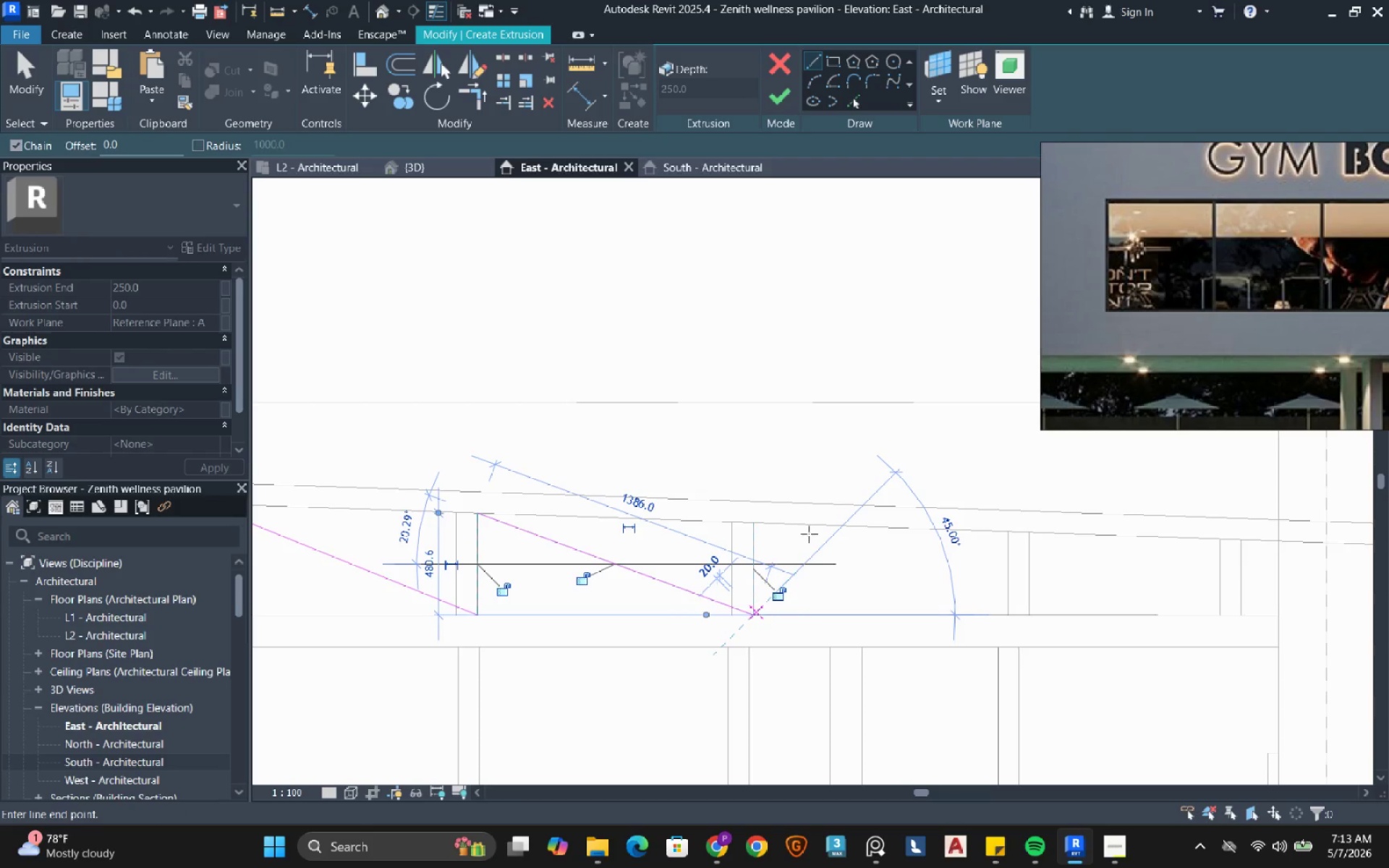 
right_click([808, 528])
 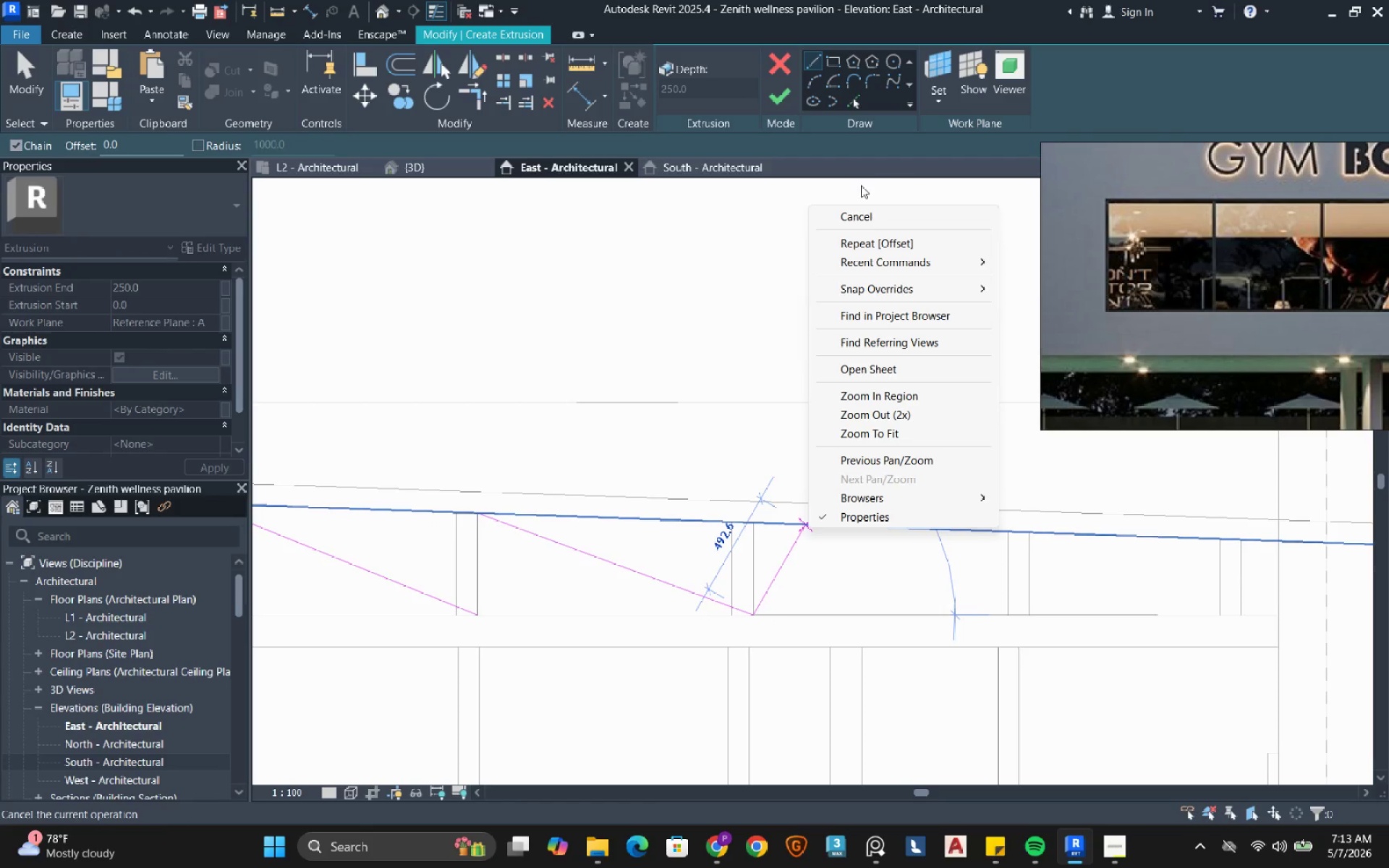 
left_click([853, 216])
 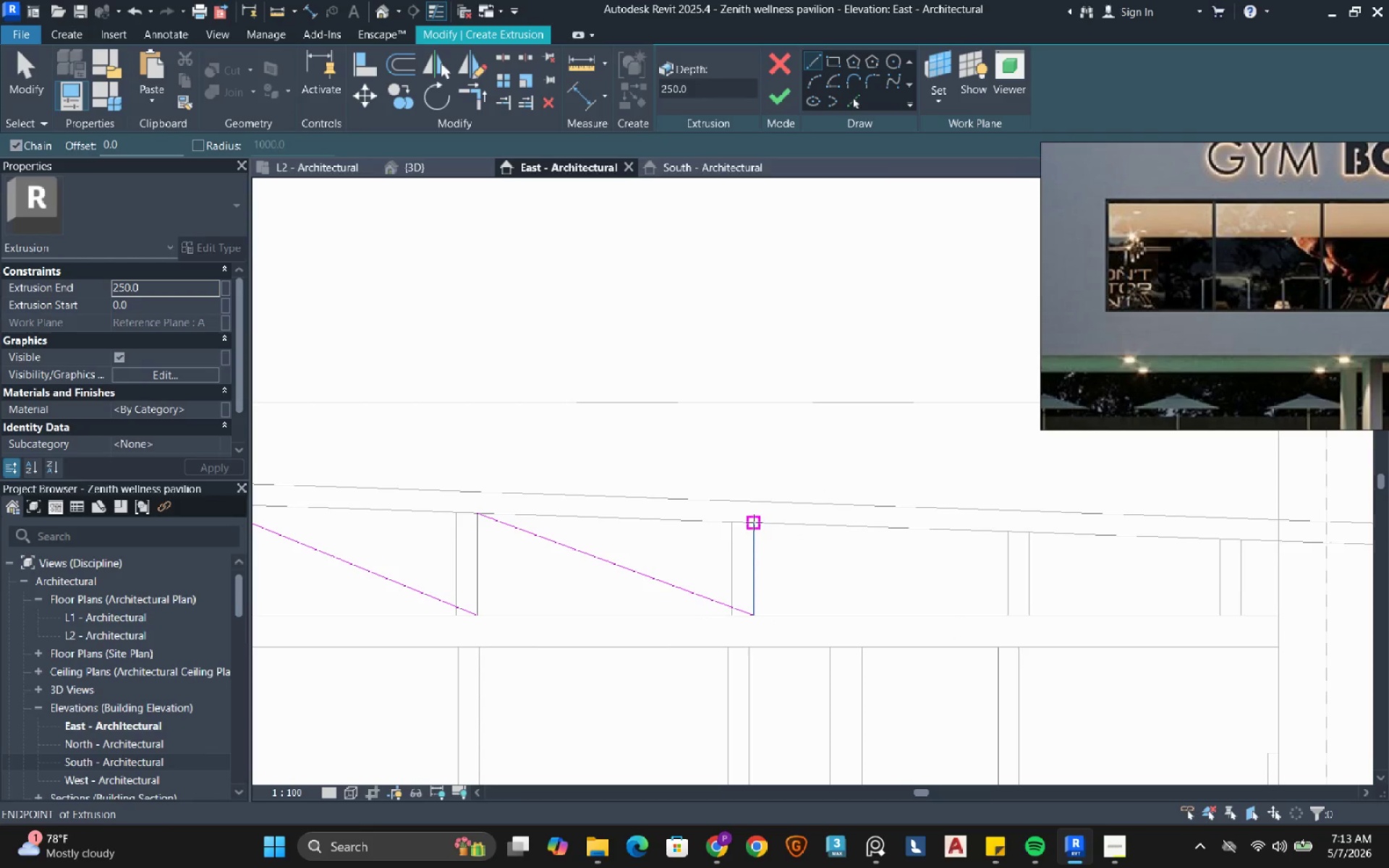 
left_click([754, 522])
 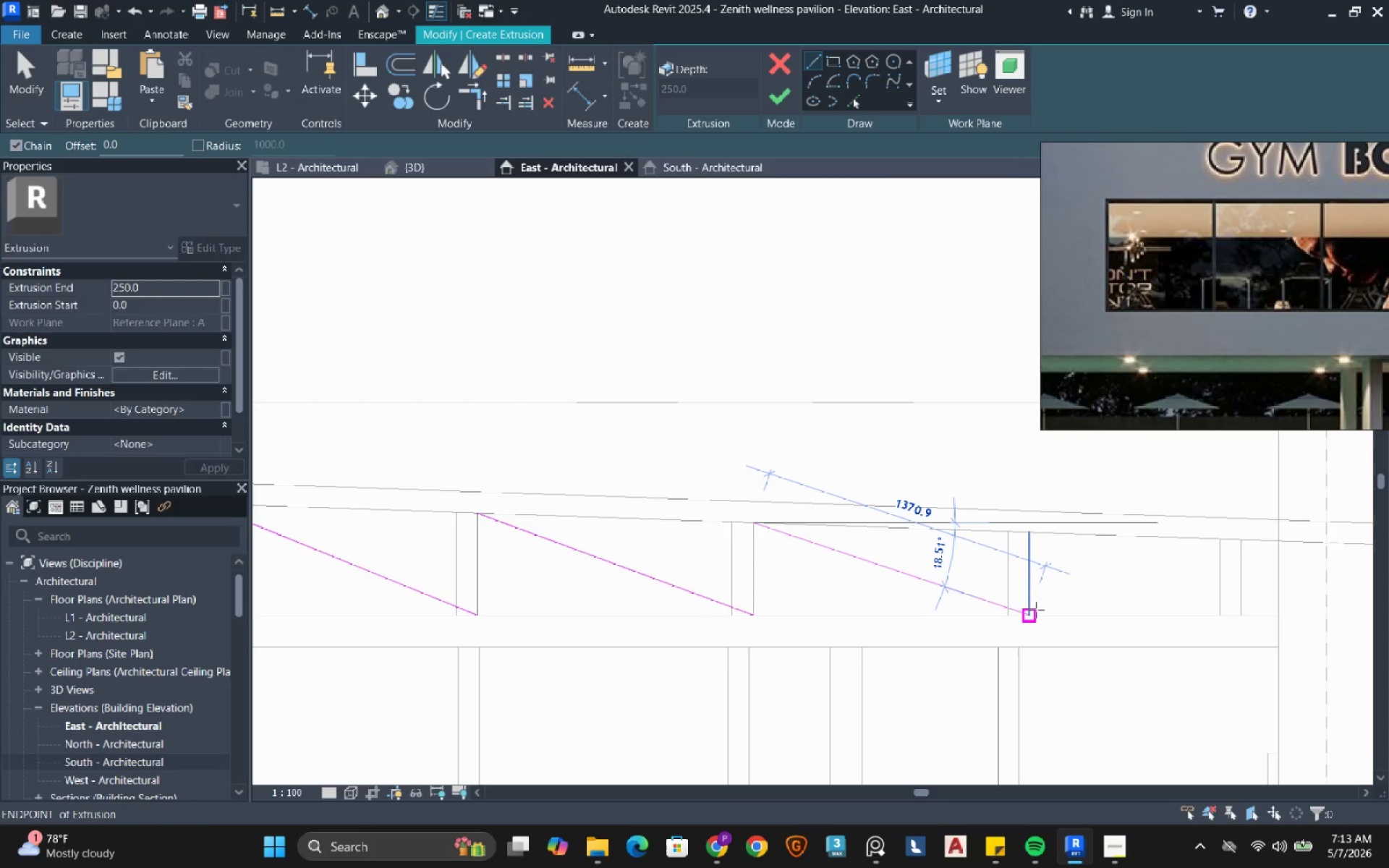 
left_click([1036, 610])
 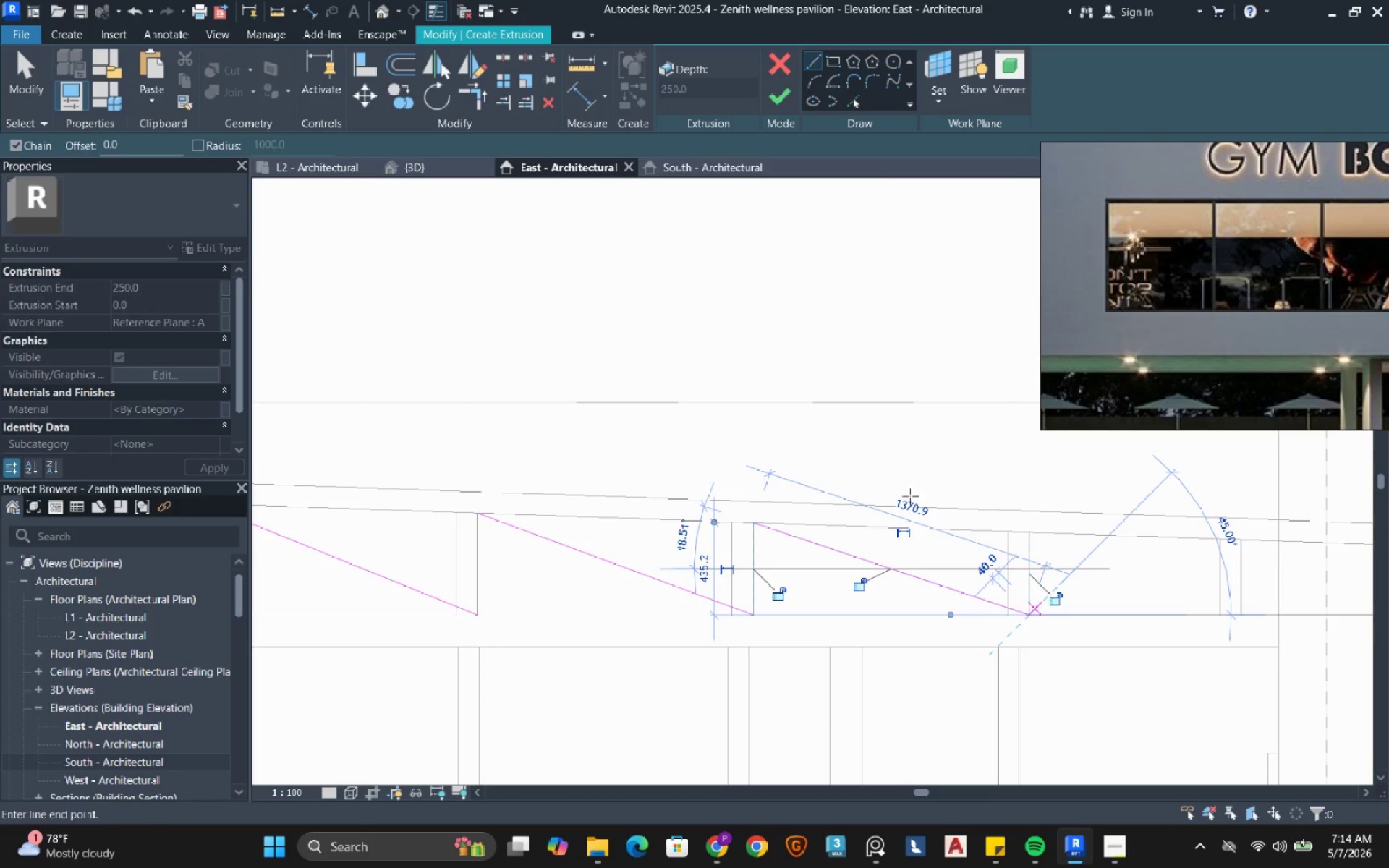 
right_click([901, 480])
 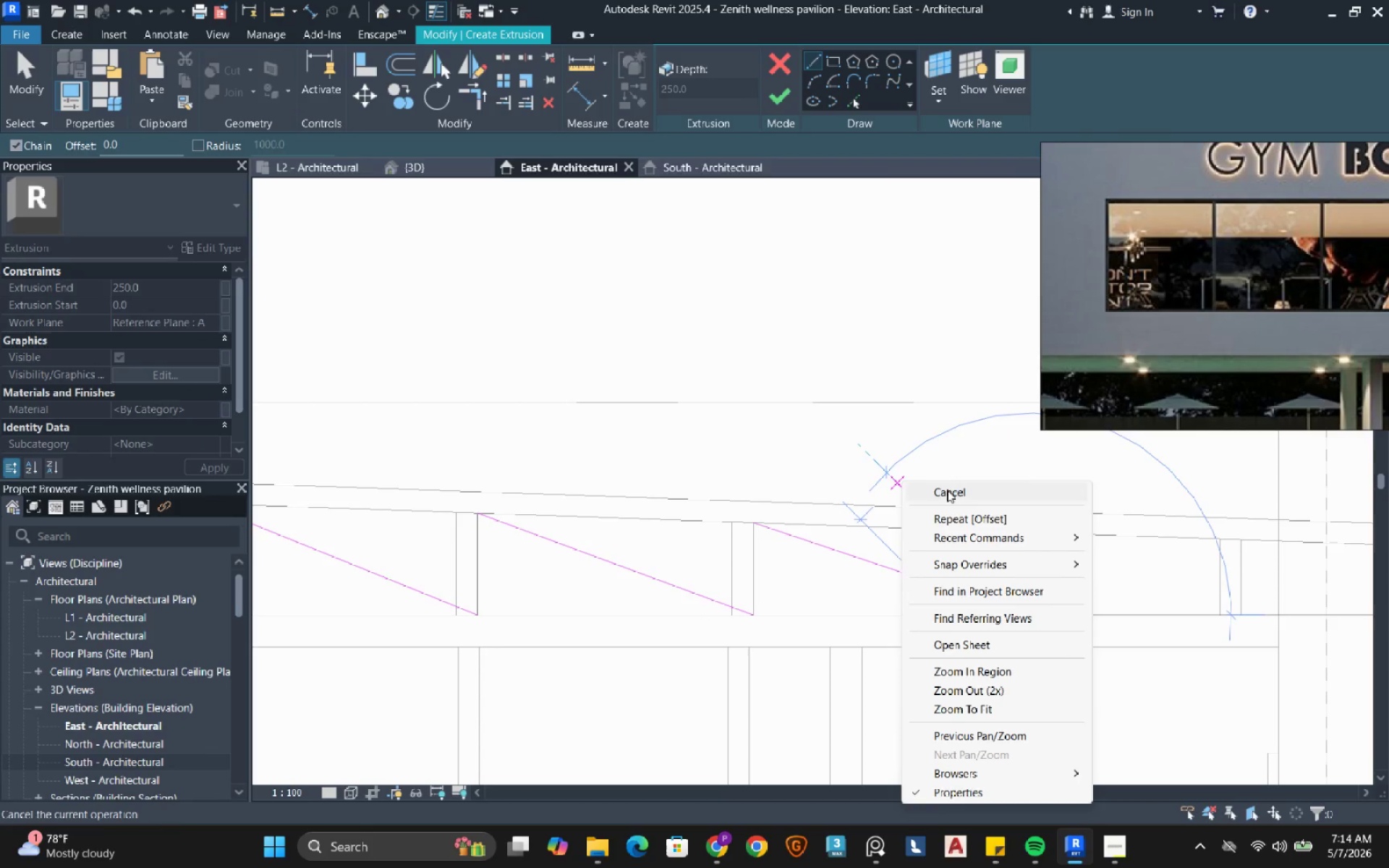 
left_click([949, 490])
 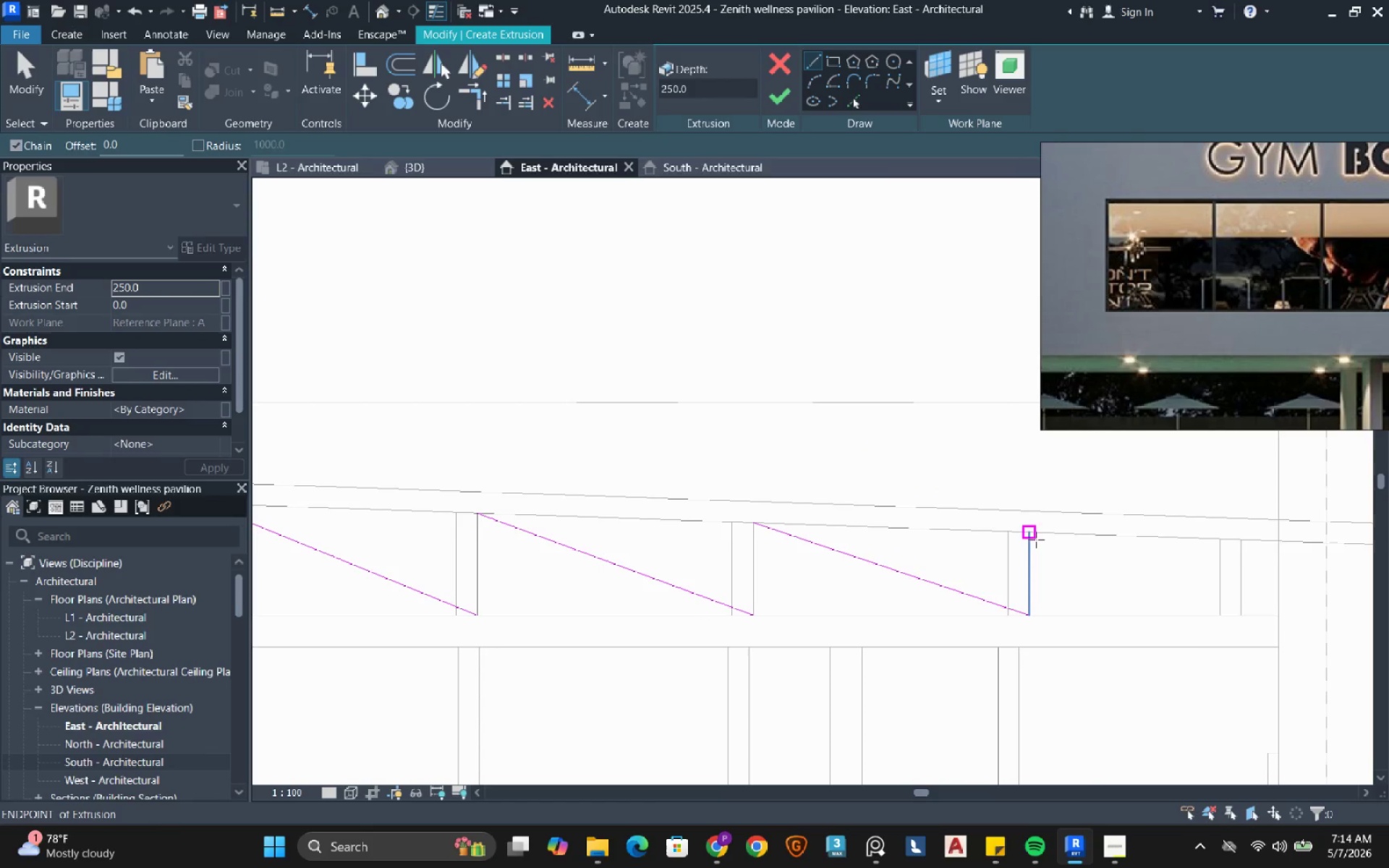 
left_click([1036, 540])
 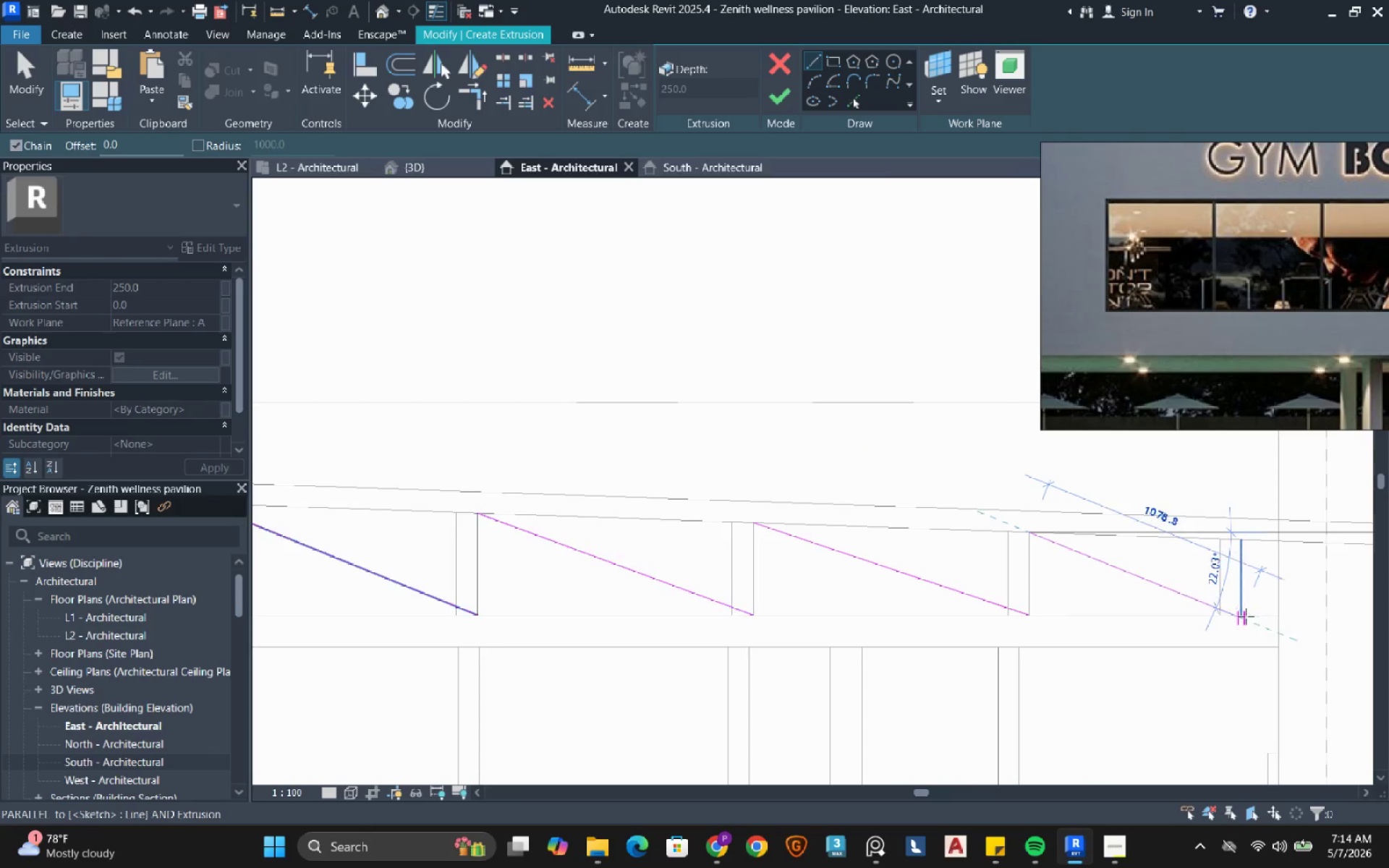 
scroll: coordinate [1249, 622], scroll_direction: up, amount: 4.0
 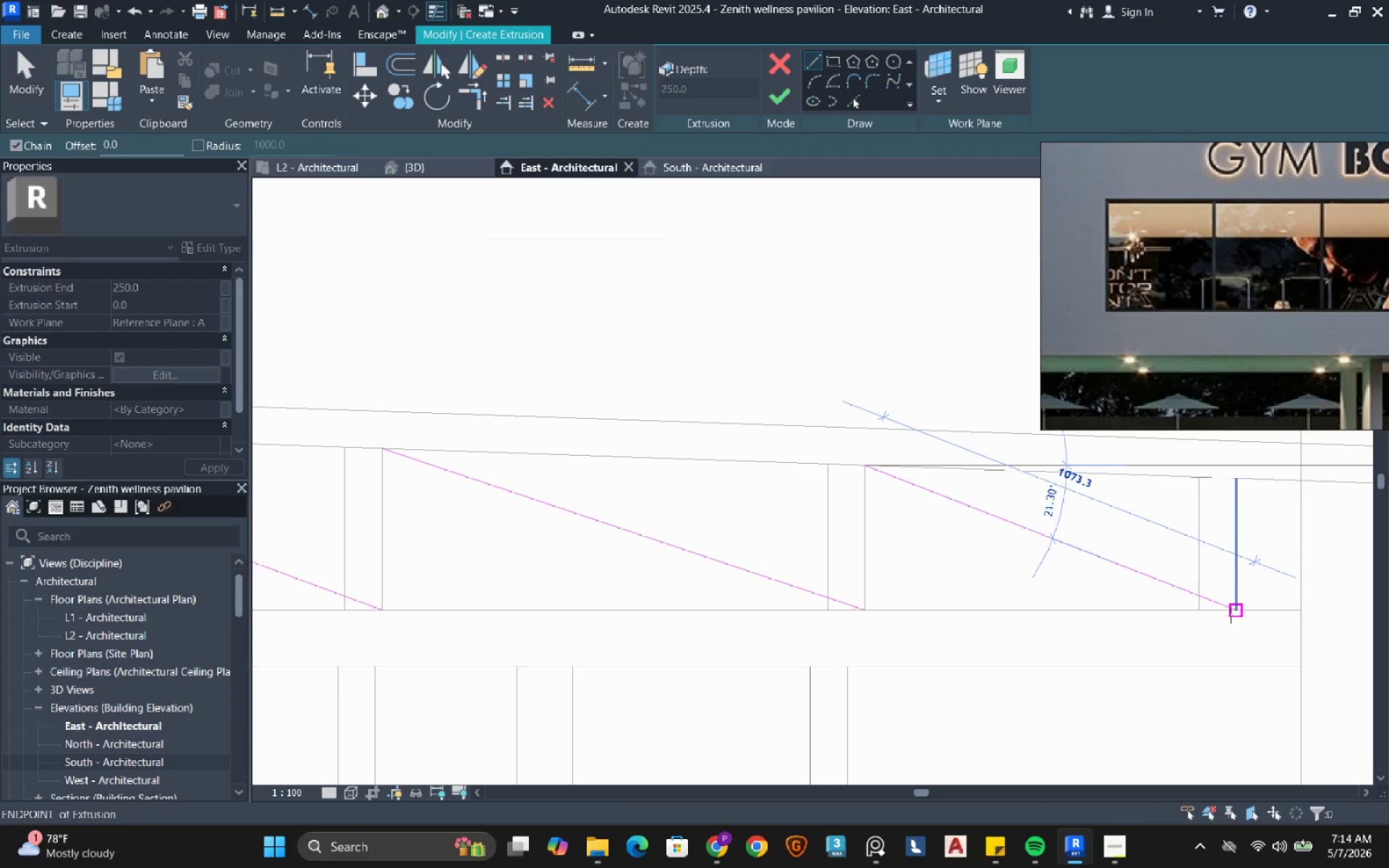 
left_click([1233, 615])
 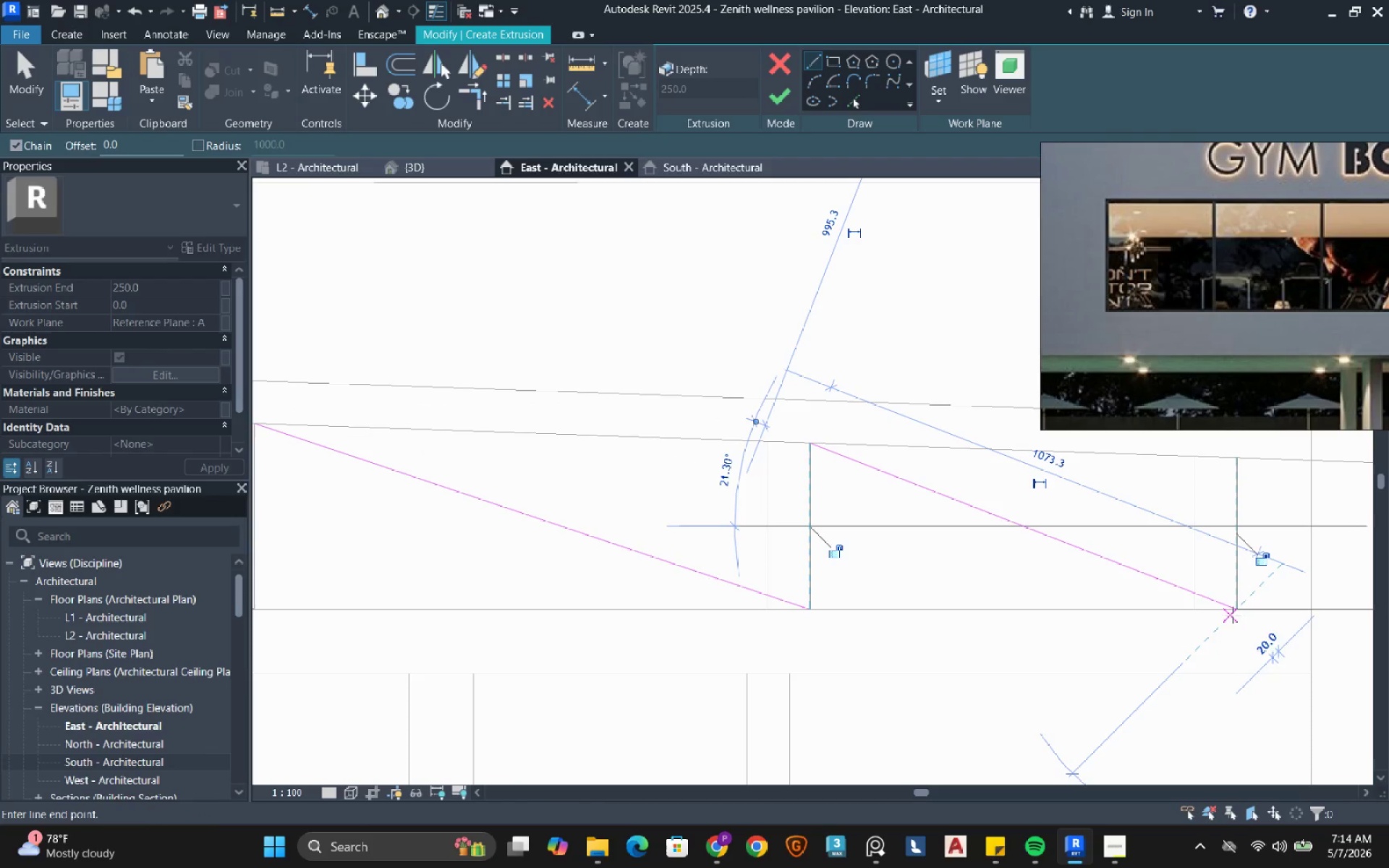 
right_click([640, 485])
 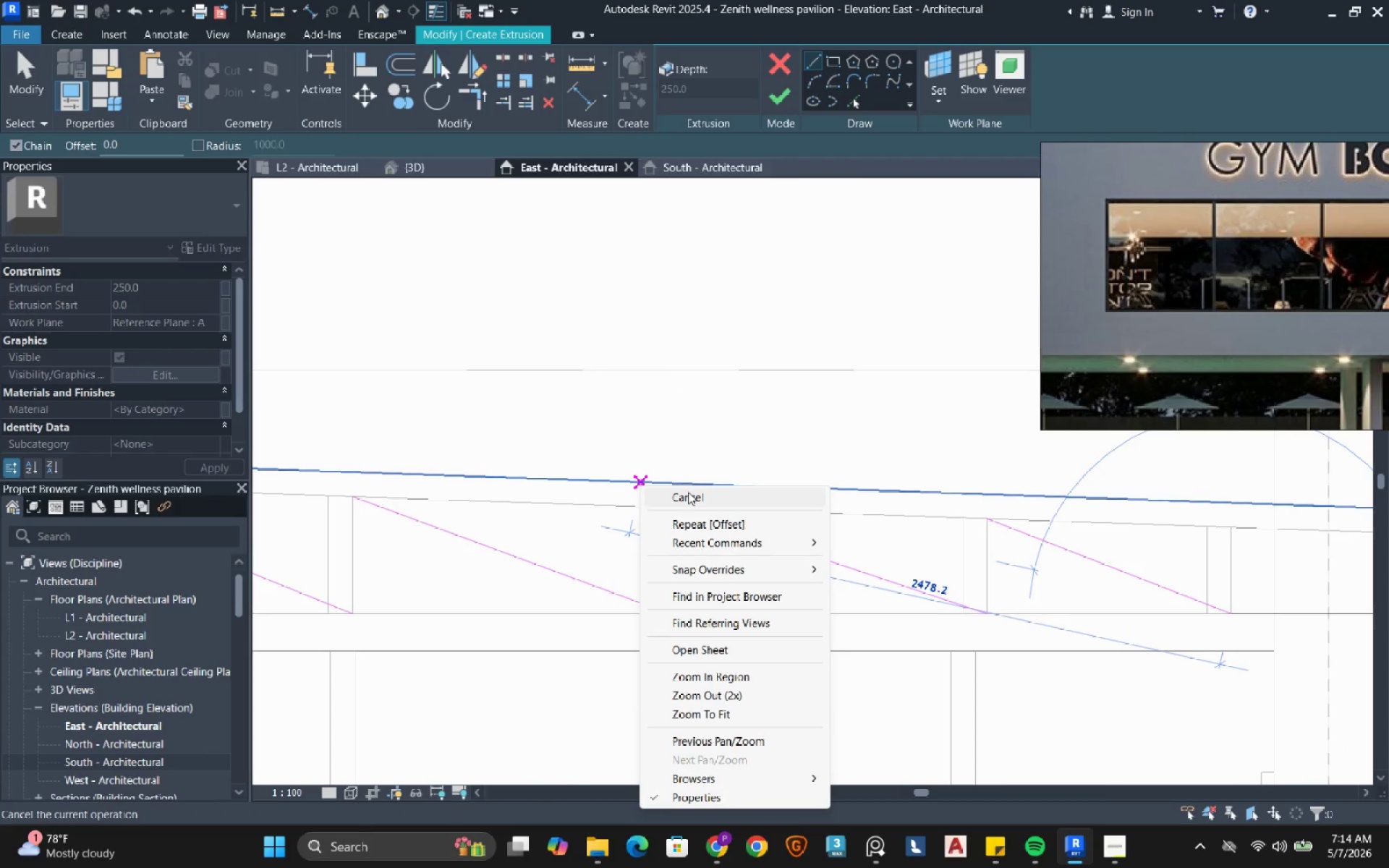 
scroll: coordinate [1216, 623], scroll_direction: down, amount: 3.0
 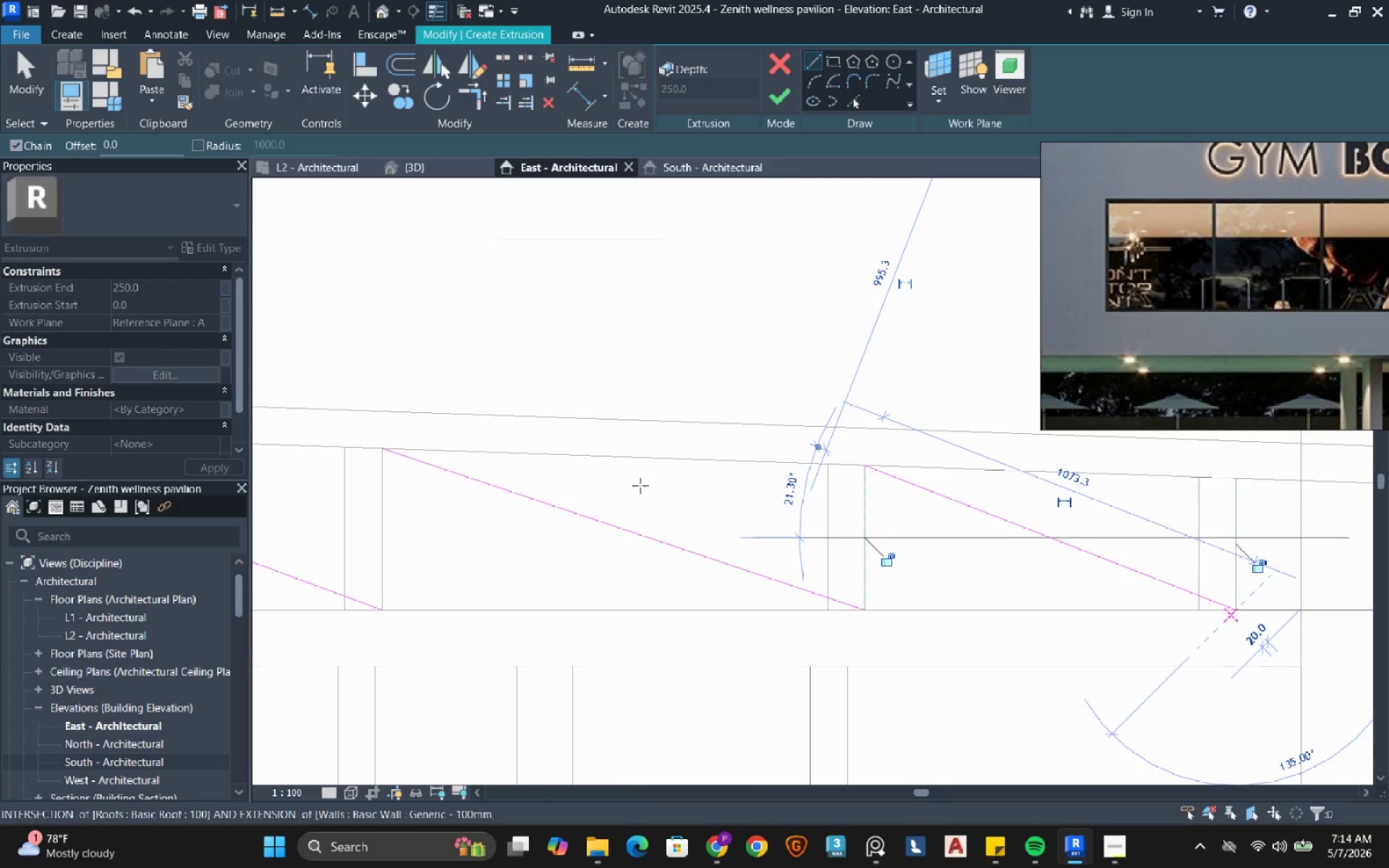 
left_click([687, 499])
 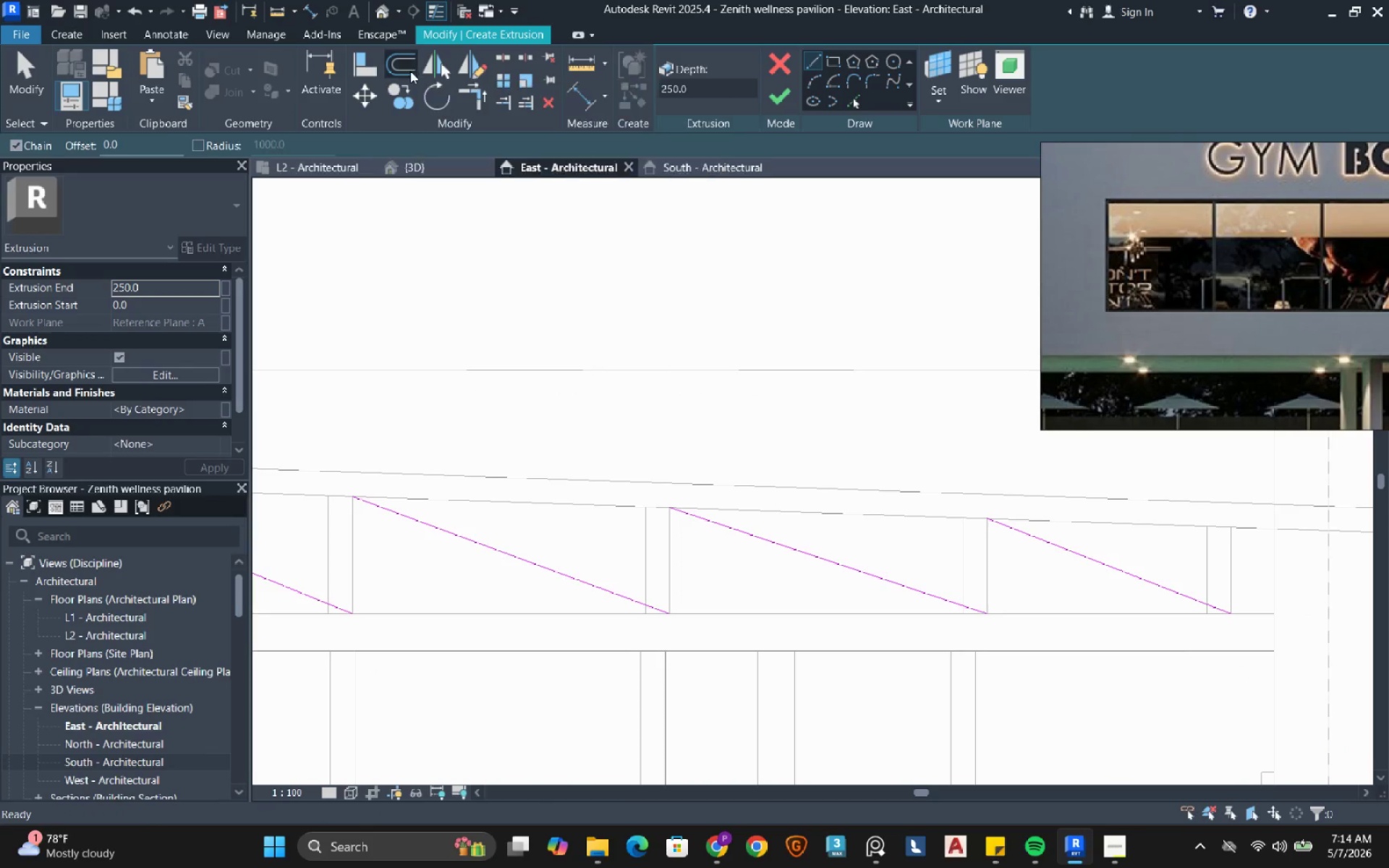 
scroll: coordinate [489, 519], scroll_direction: down, amount: 5.0
 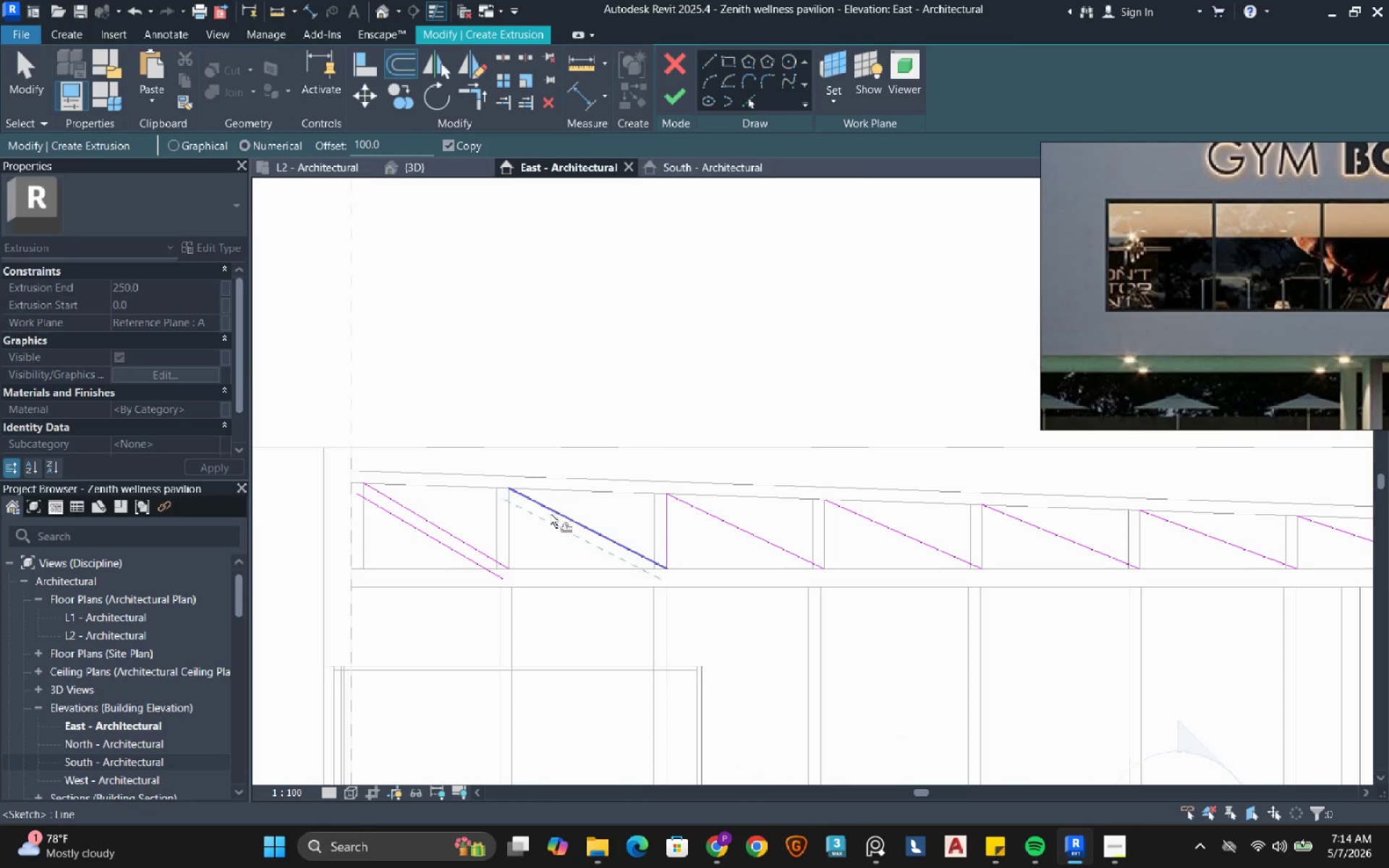 
left_click([550, 514])
 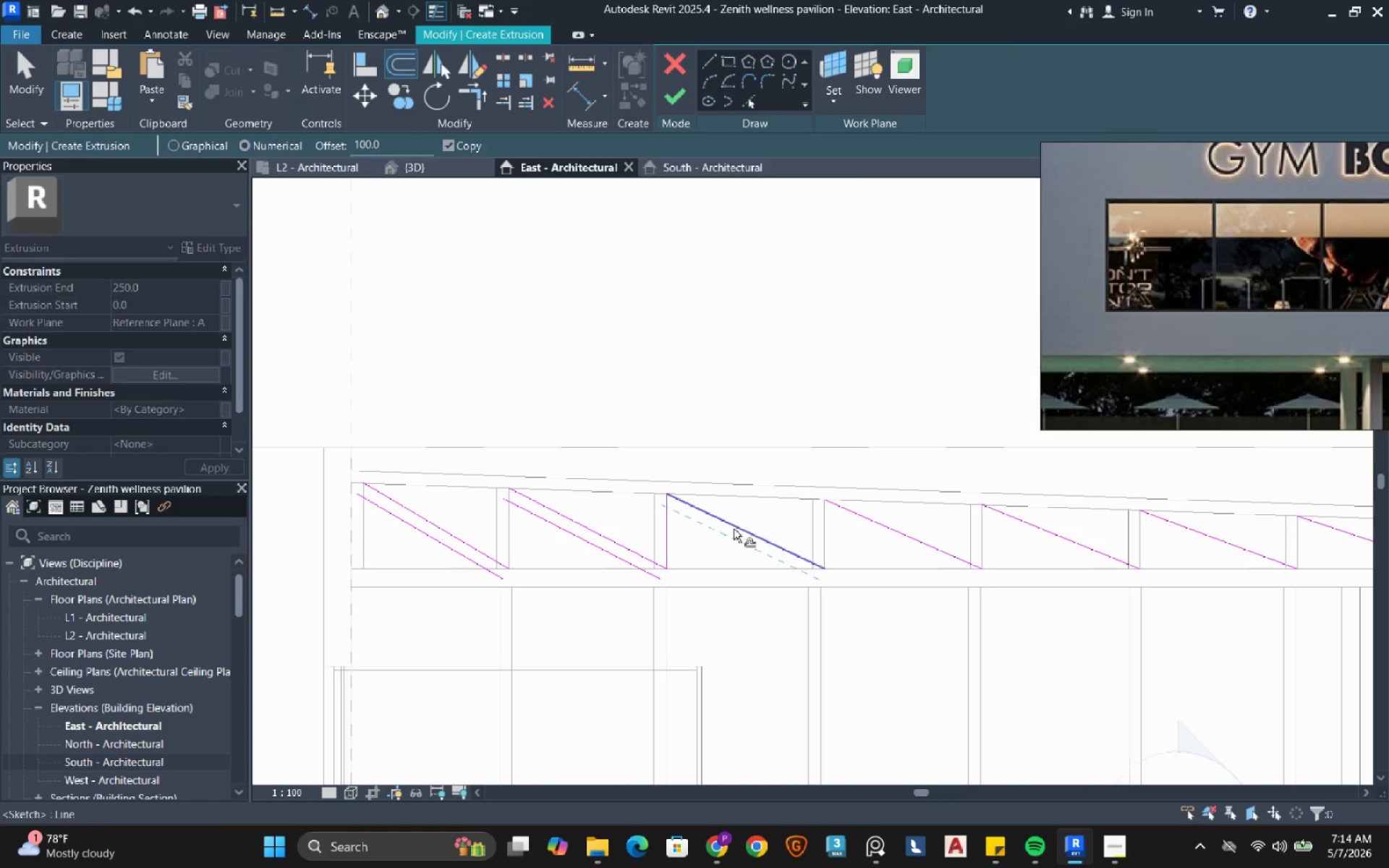 
left_click([734, 529])
 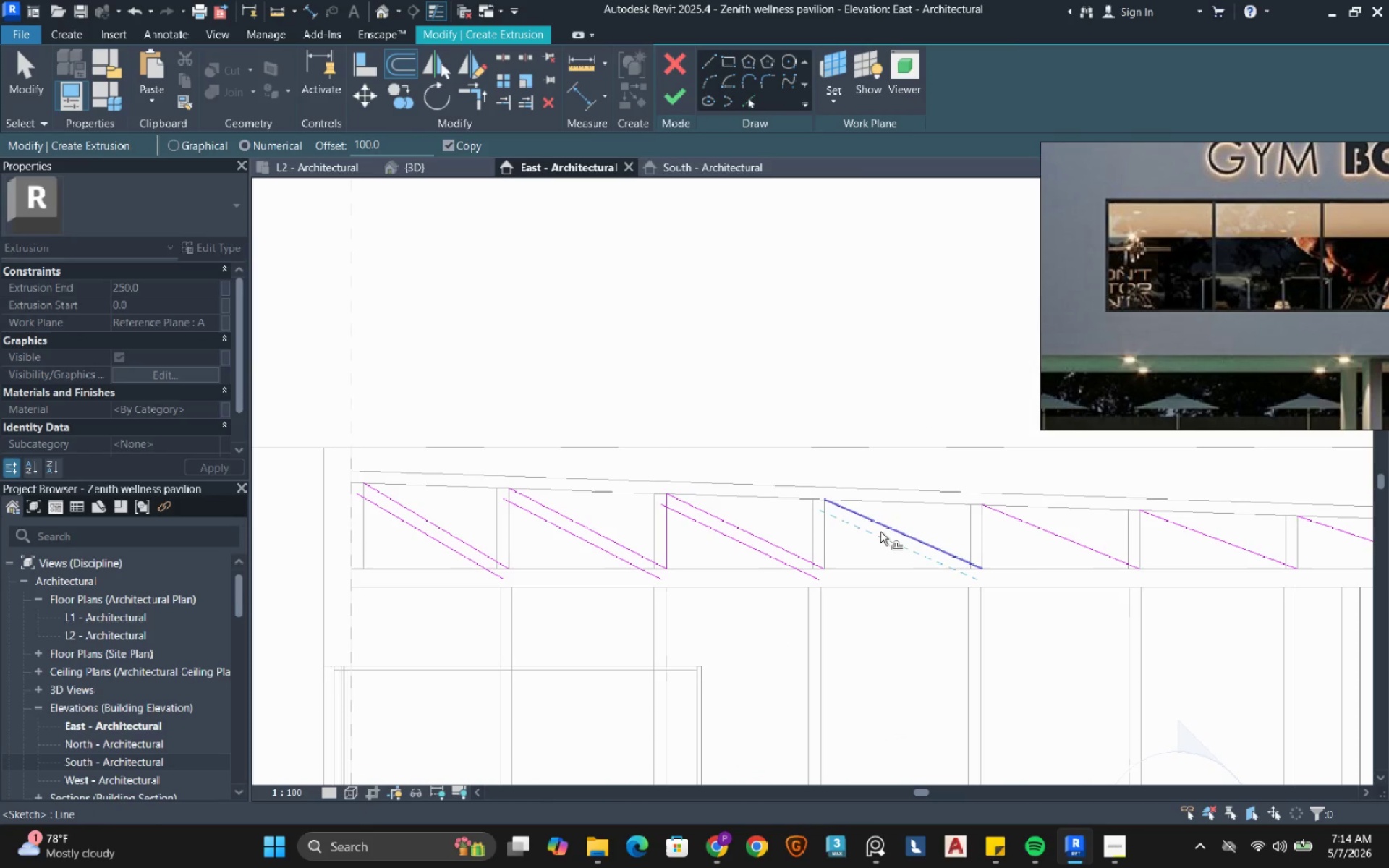 
left_click([880, 532])
 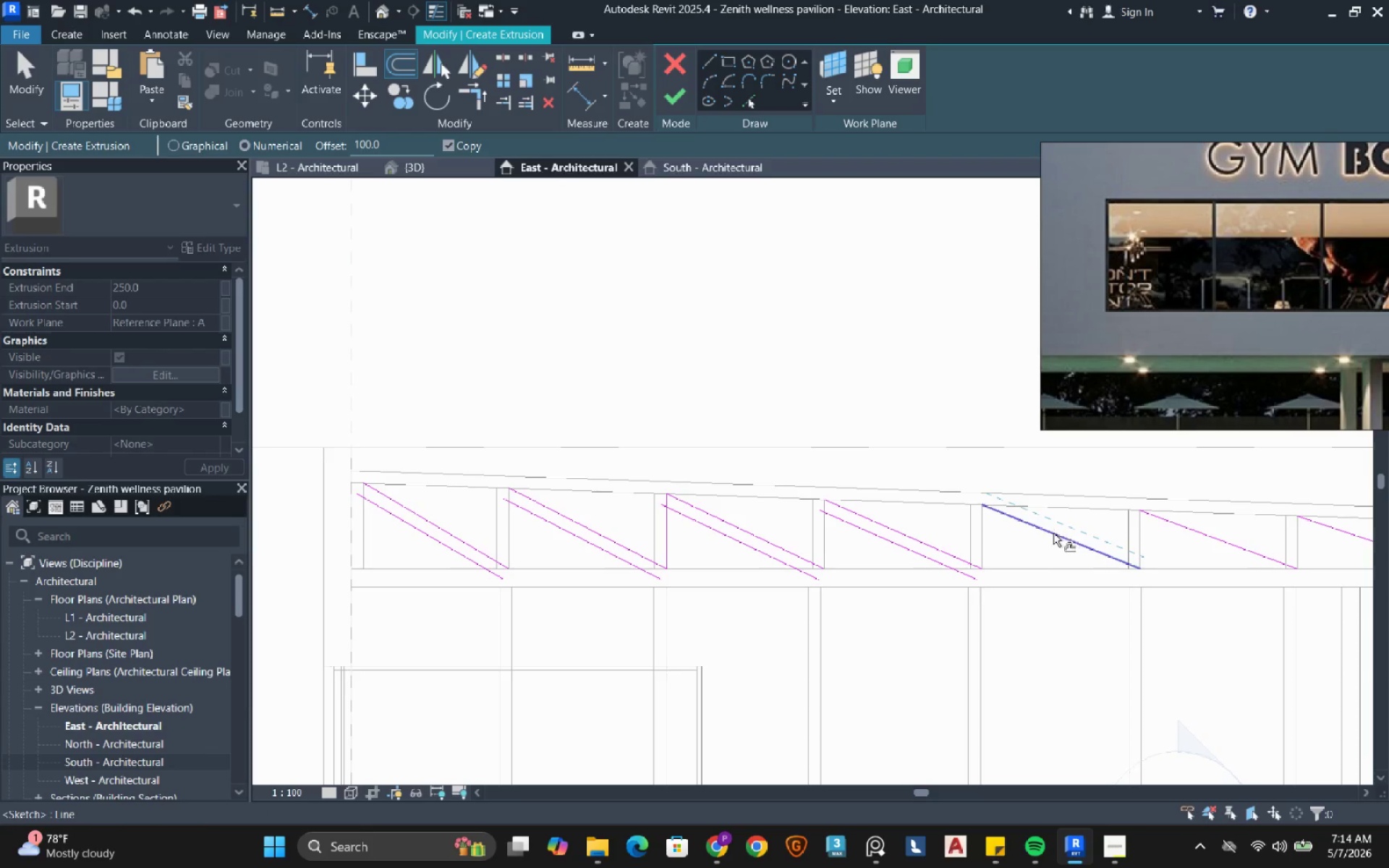 
left_click([1053, 534])
 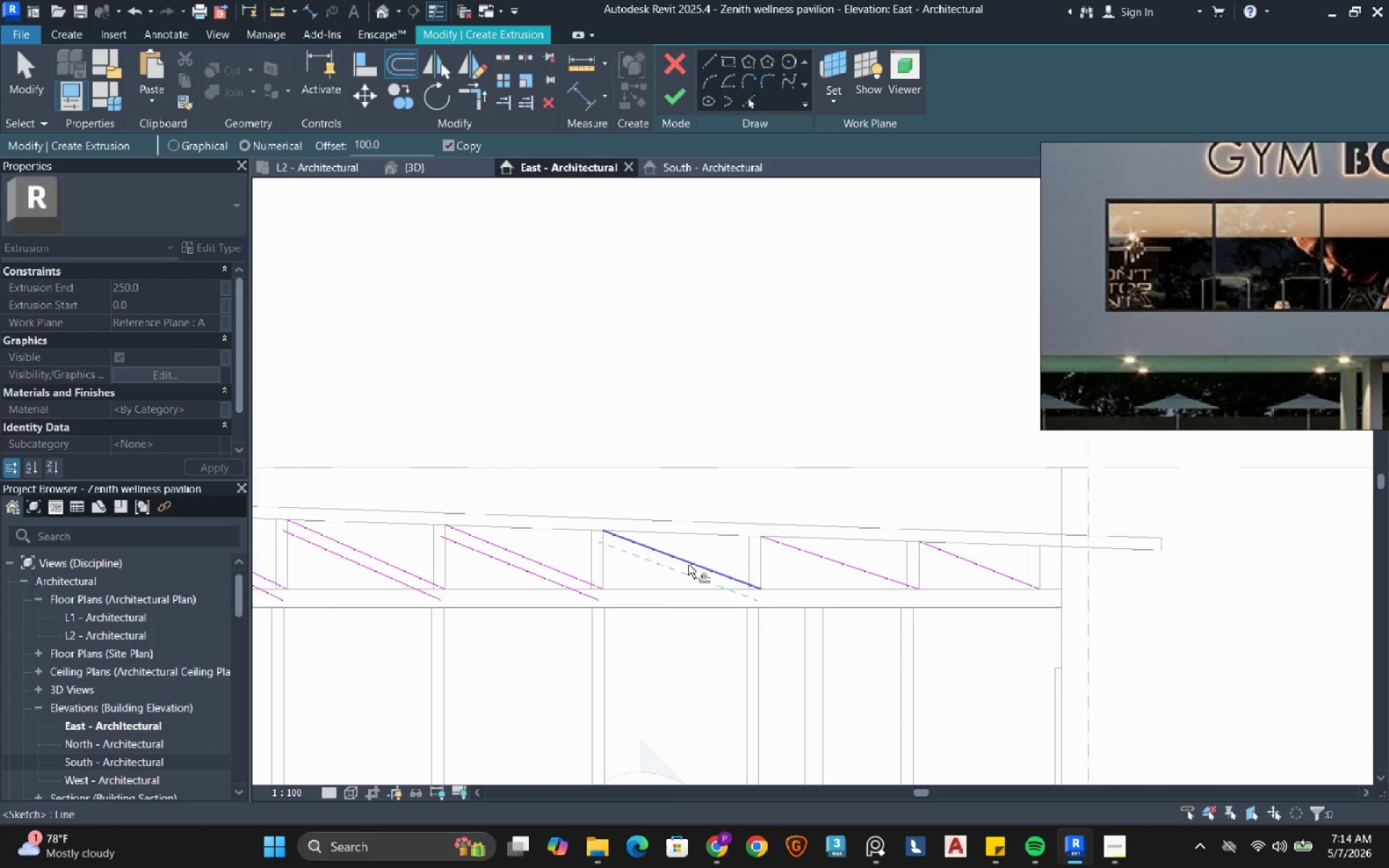 
left_click([688, 564])
 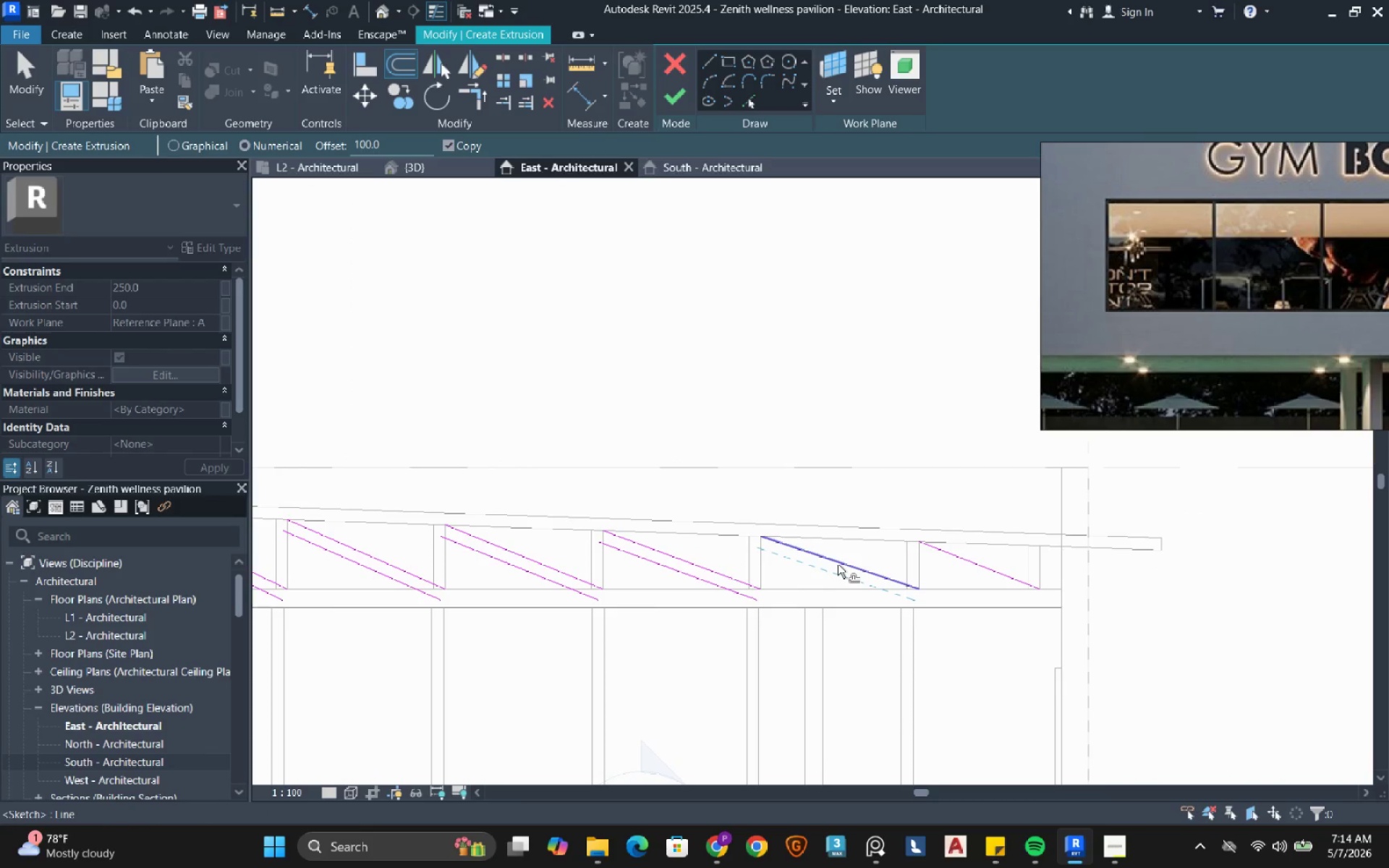 
left_click([838, 564])
 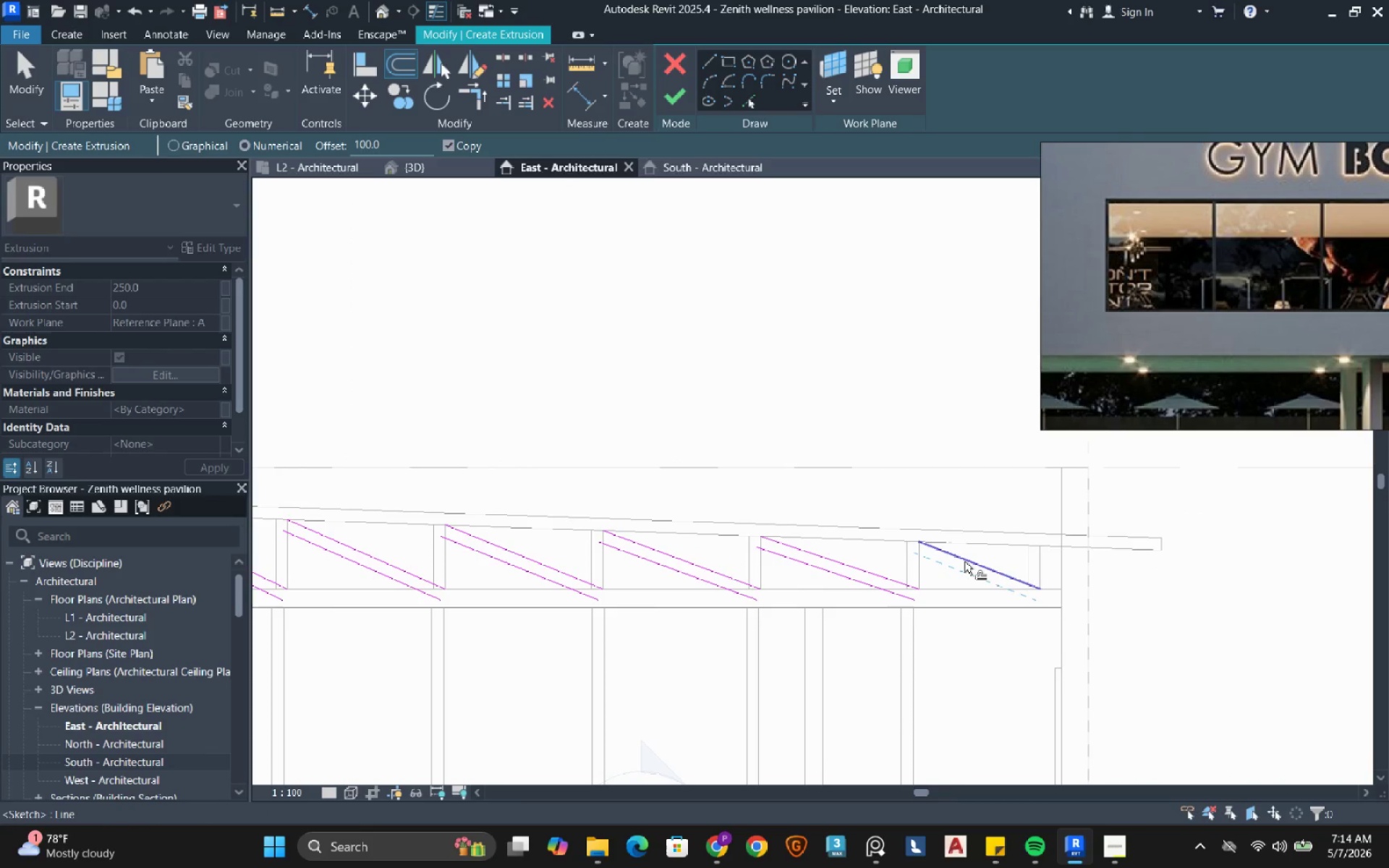 
left_click([964, 561])
 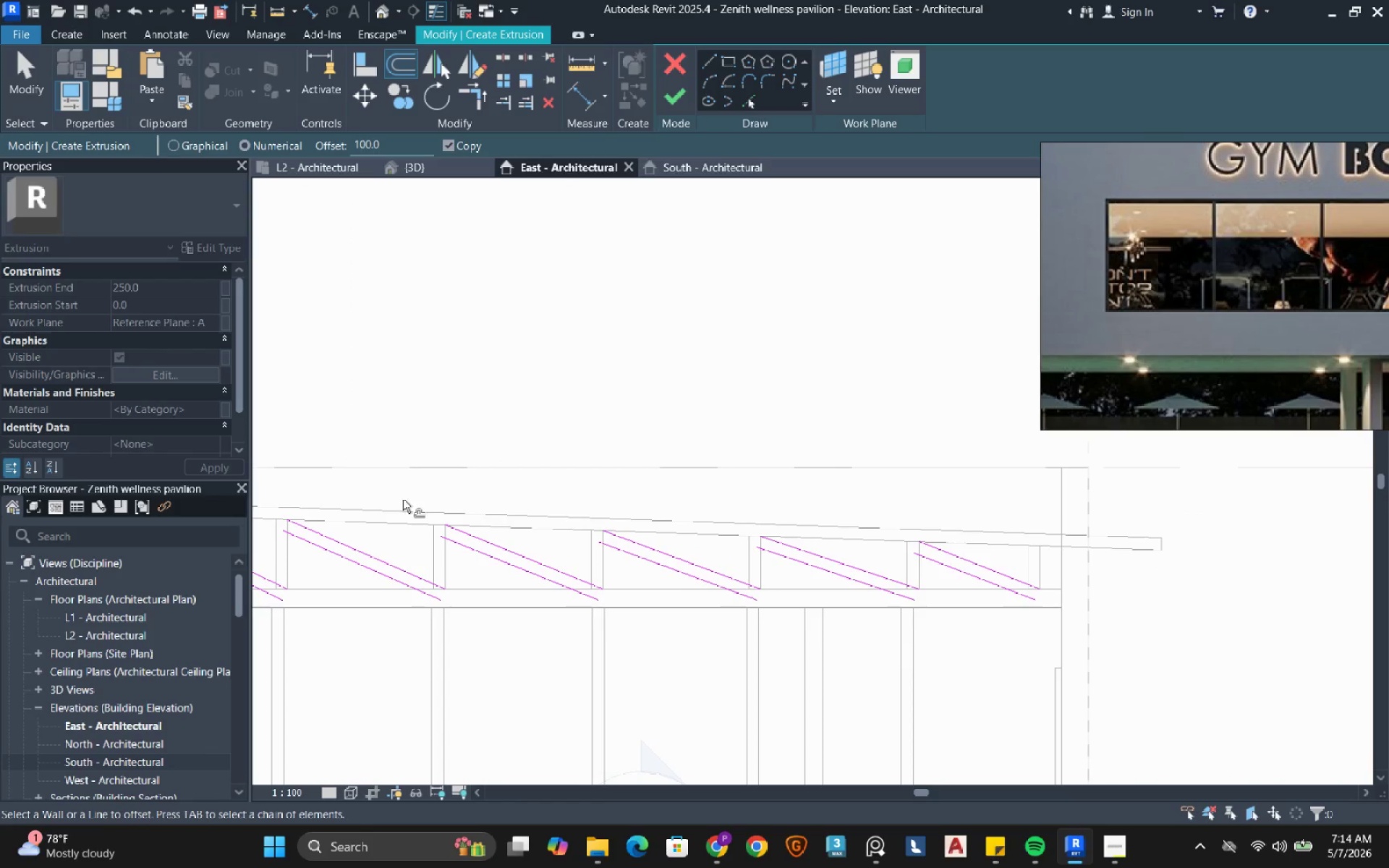 
scroll: coordinate [403, 499], scroll_direction: down, amount: 2.0
 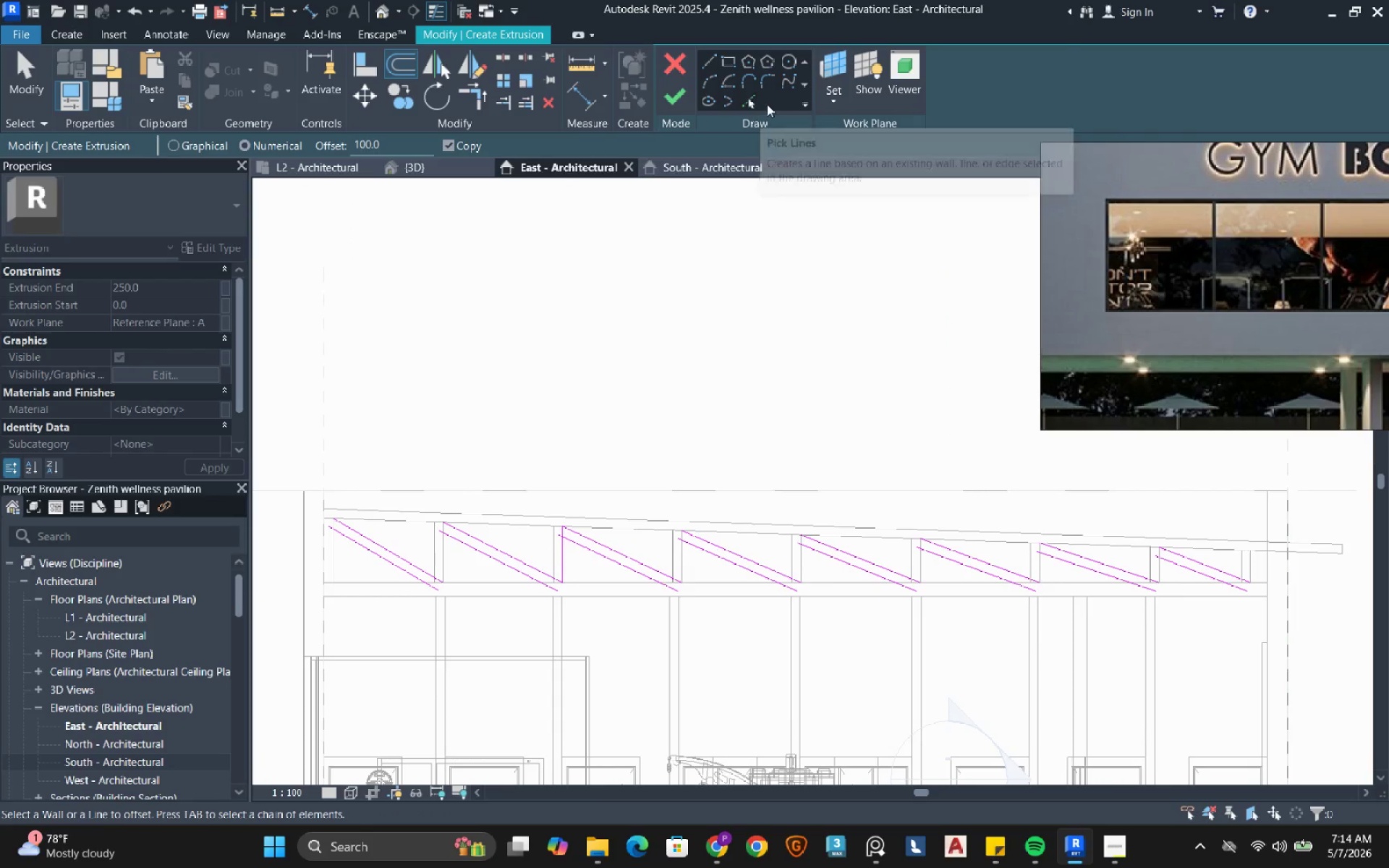 
left_click([749, 105])
 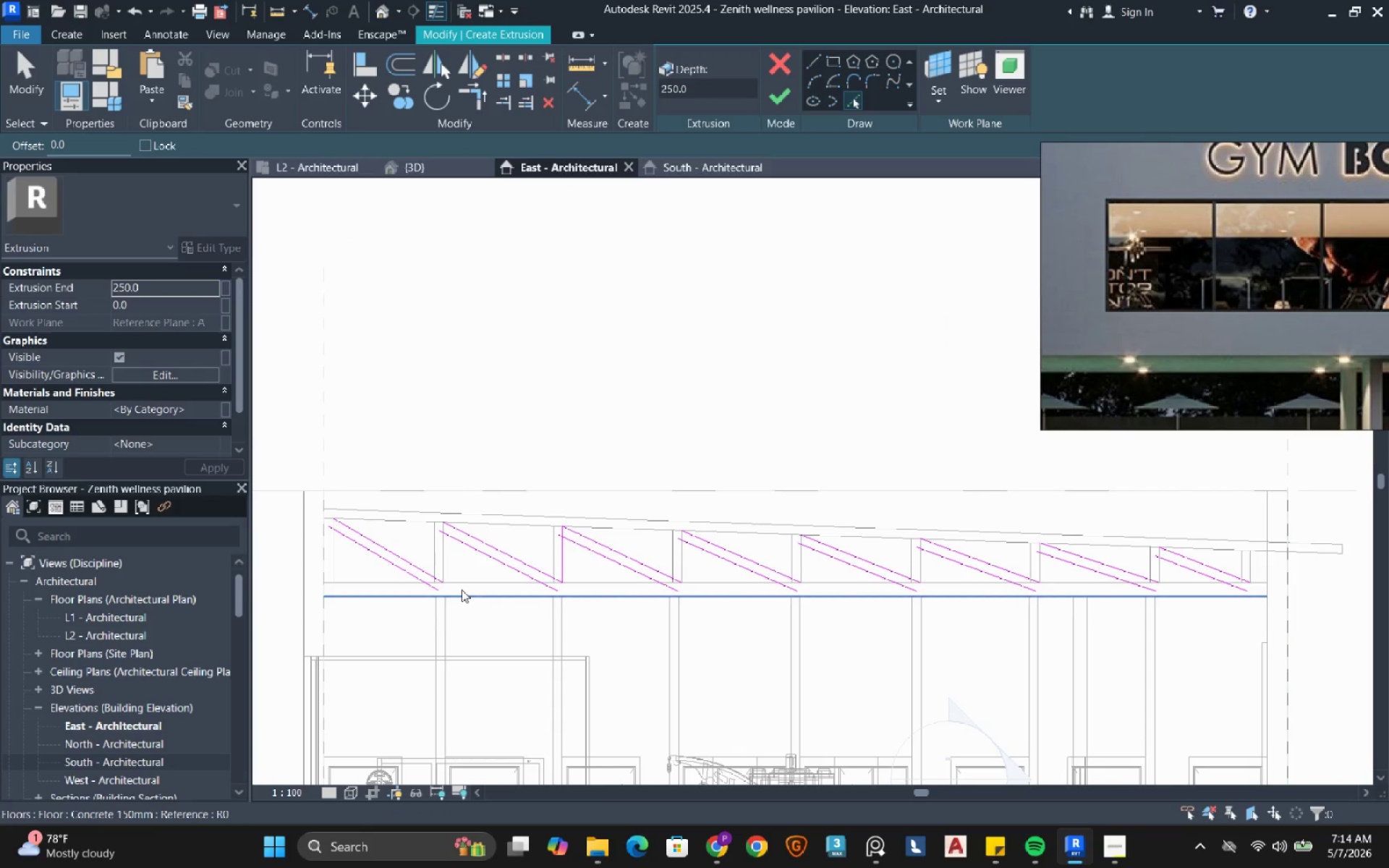 
left_click([470, 576])
 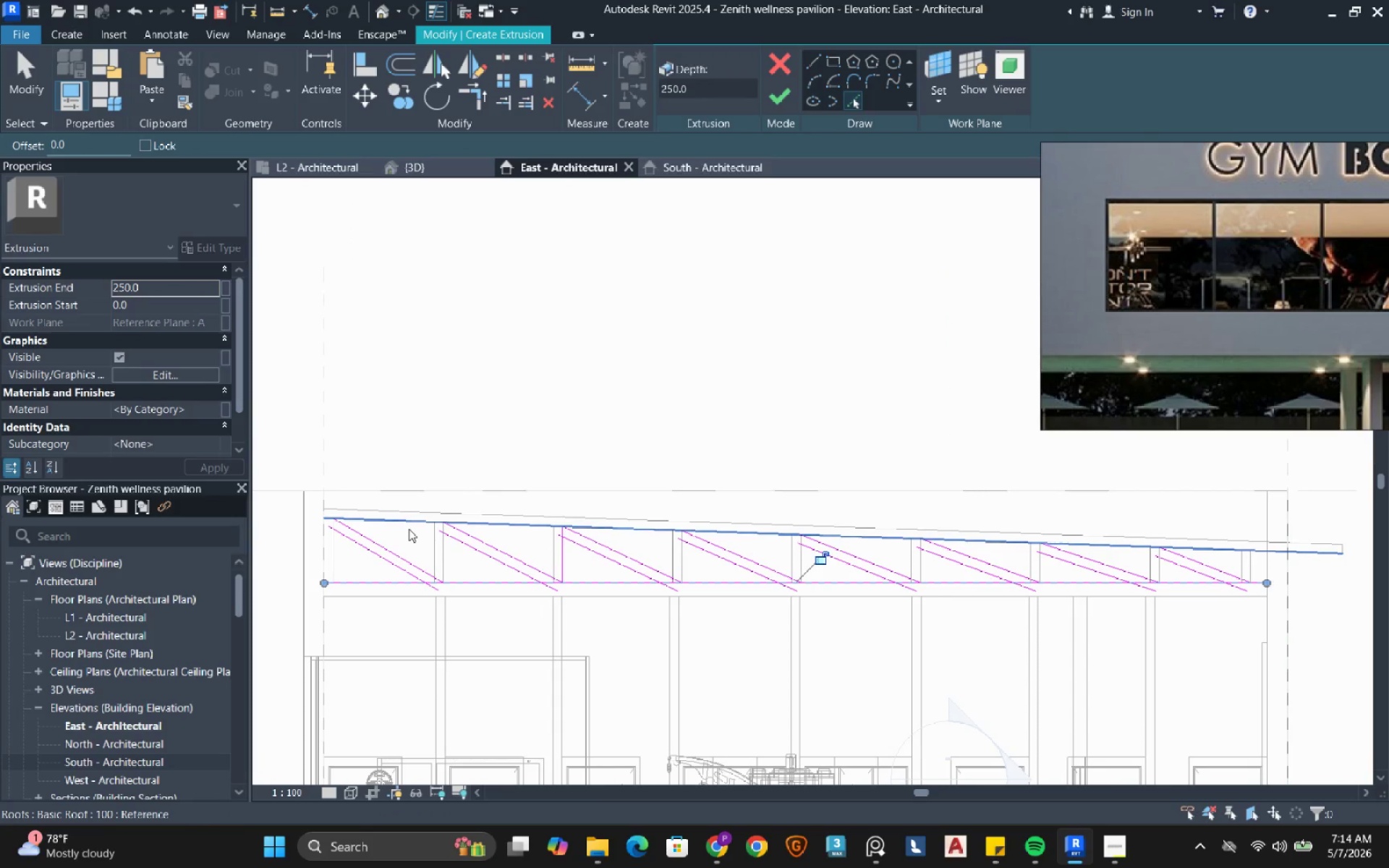 
left_click([409, 529])
 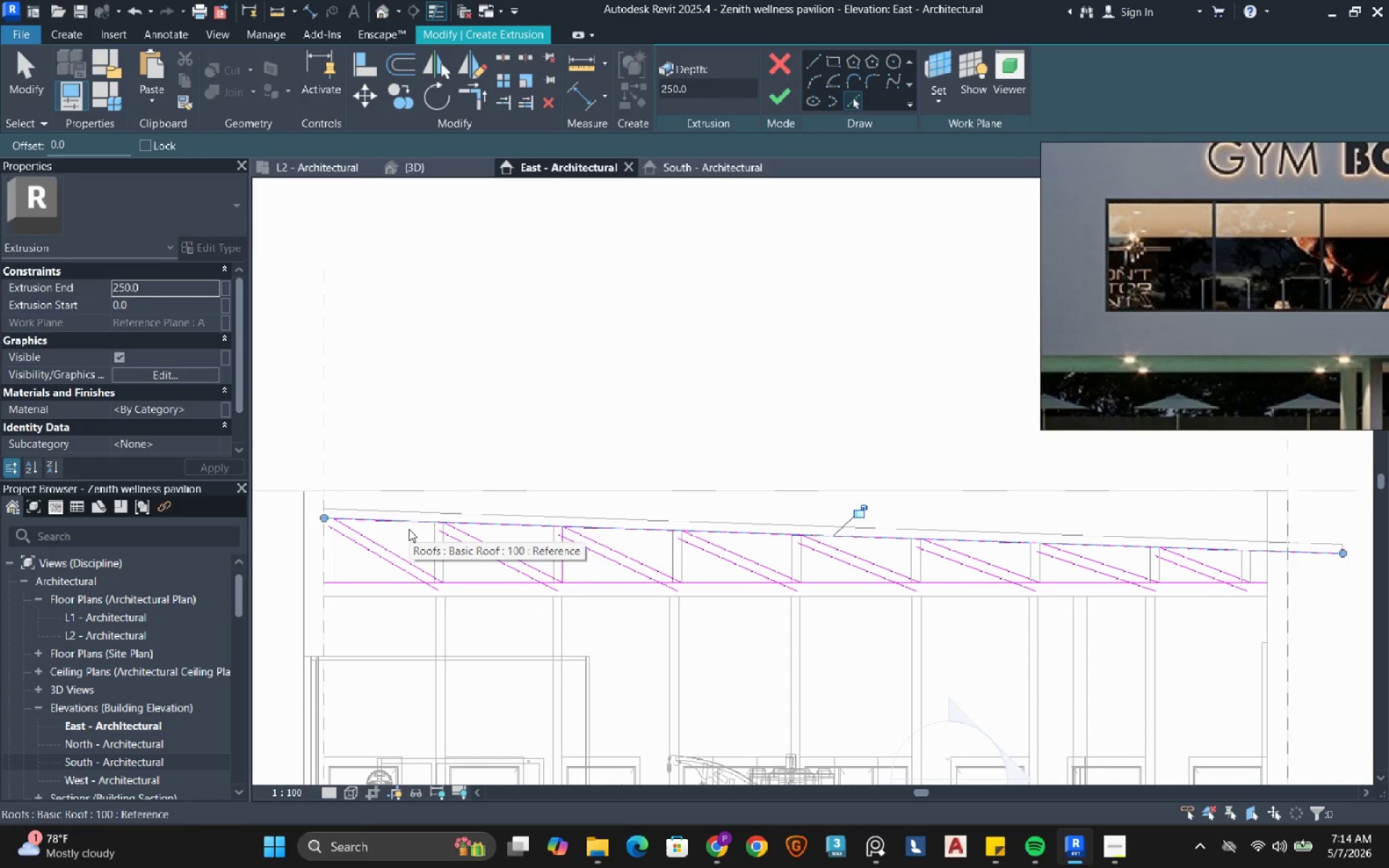 
wait(8.69)
 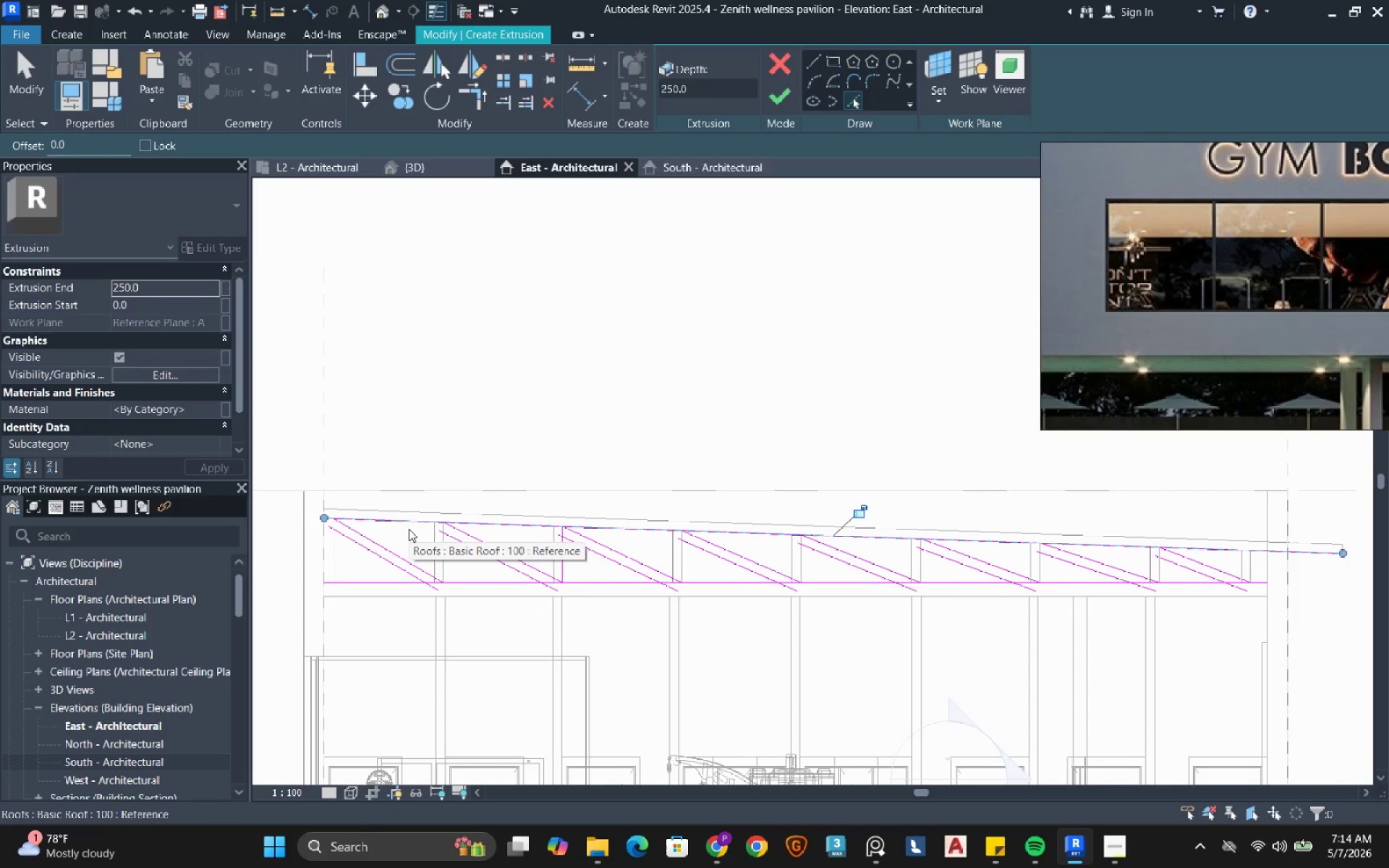 
scroll: coordinate [324, 558], scroll_direction: up, amount: 1.0
 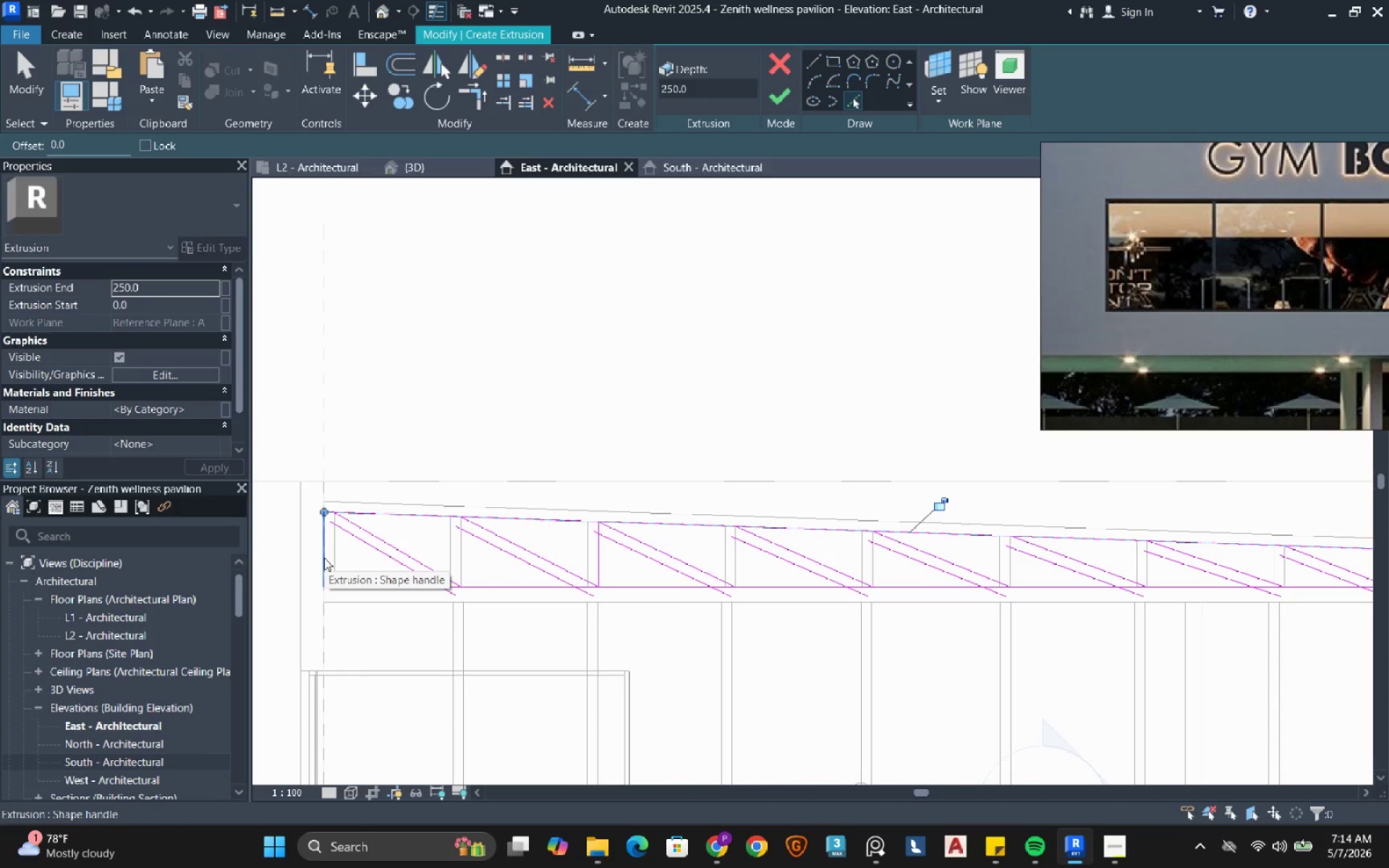 
left_click([324, 558])
 